 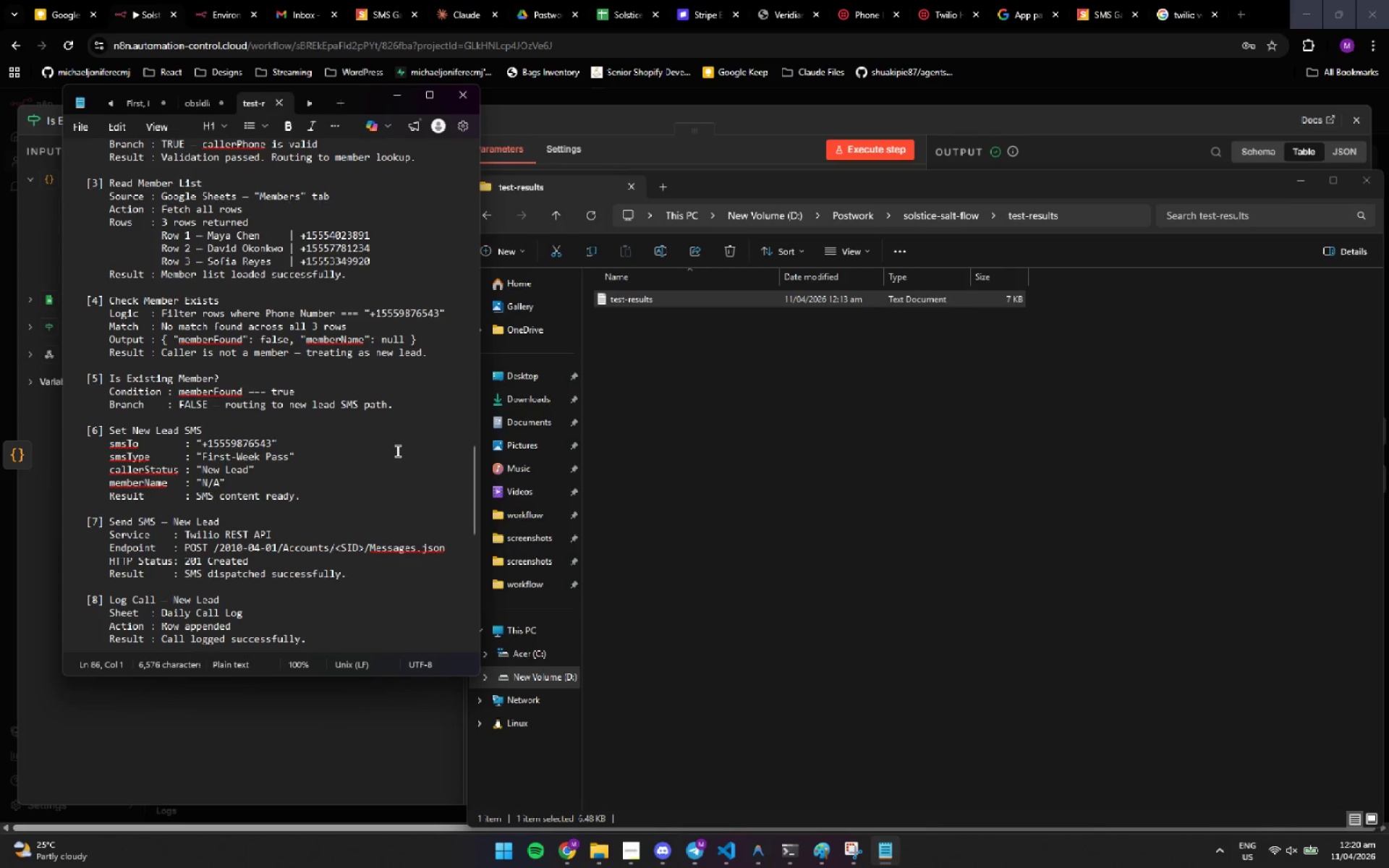 
scroll: coordinate [396, 444], scroll_direction: down, amount: 12.0
 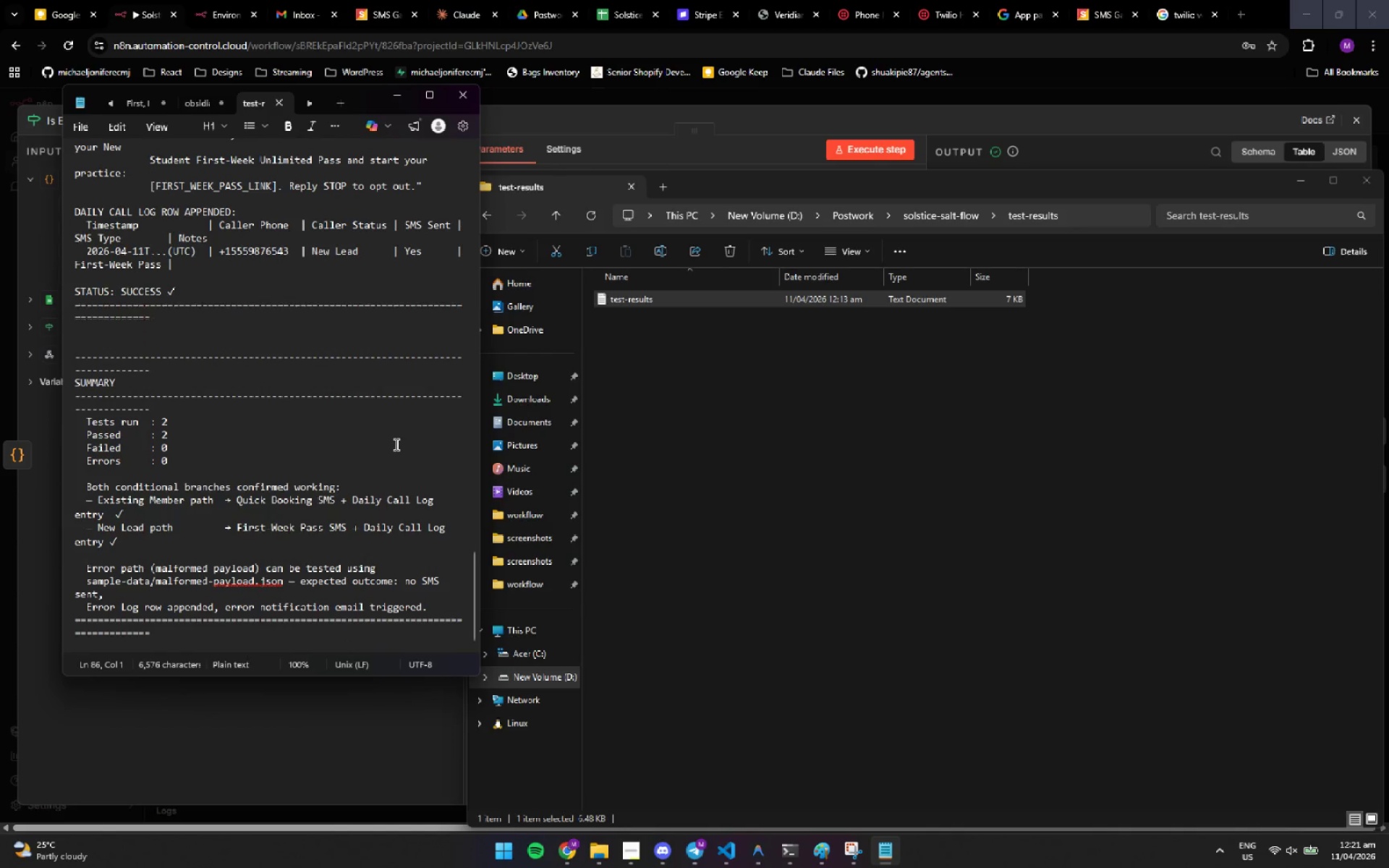 
scroll: coordinate [401, 438], scroll_direction: up, amount: 8.0
 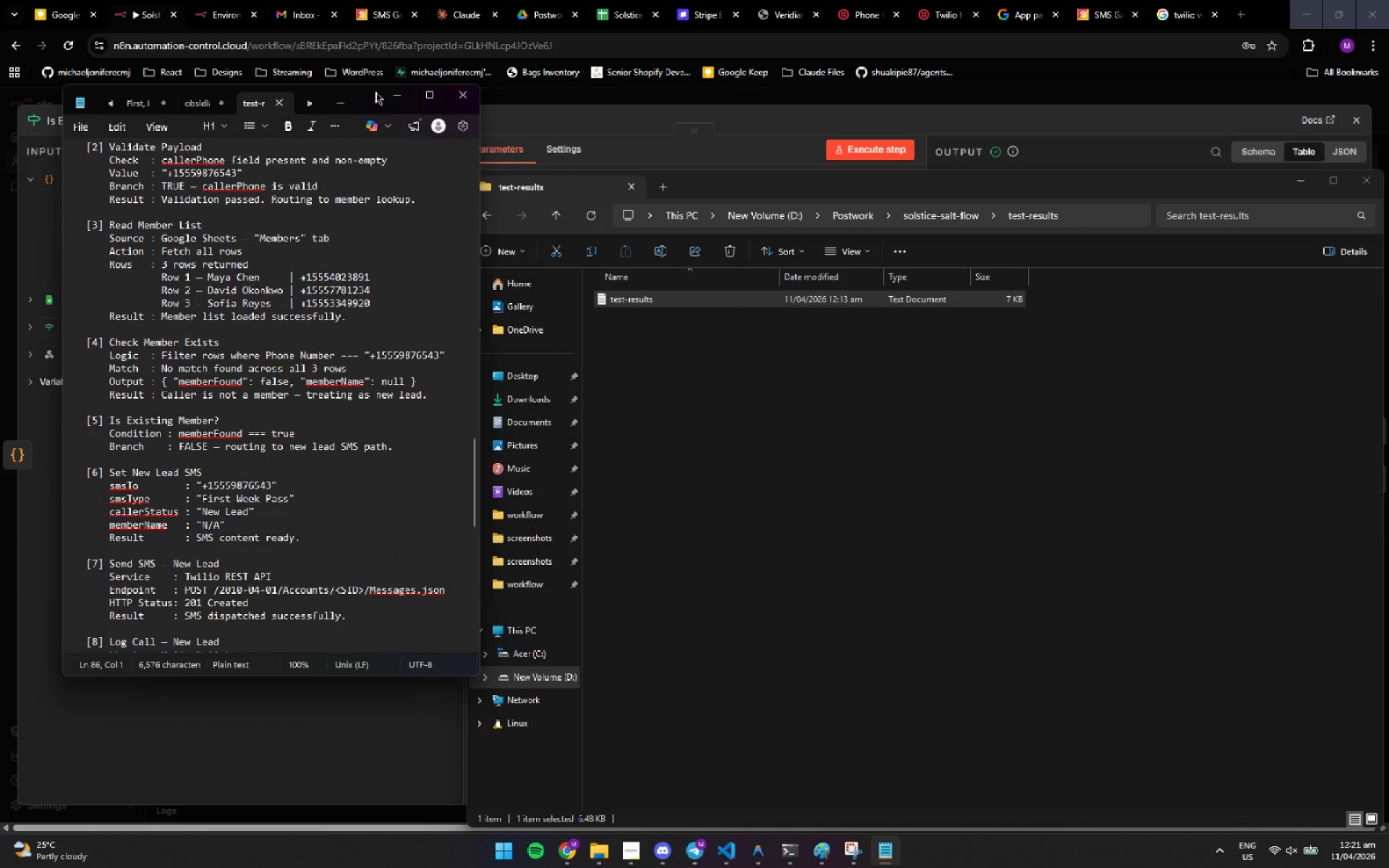 
left_click([373, 13])
 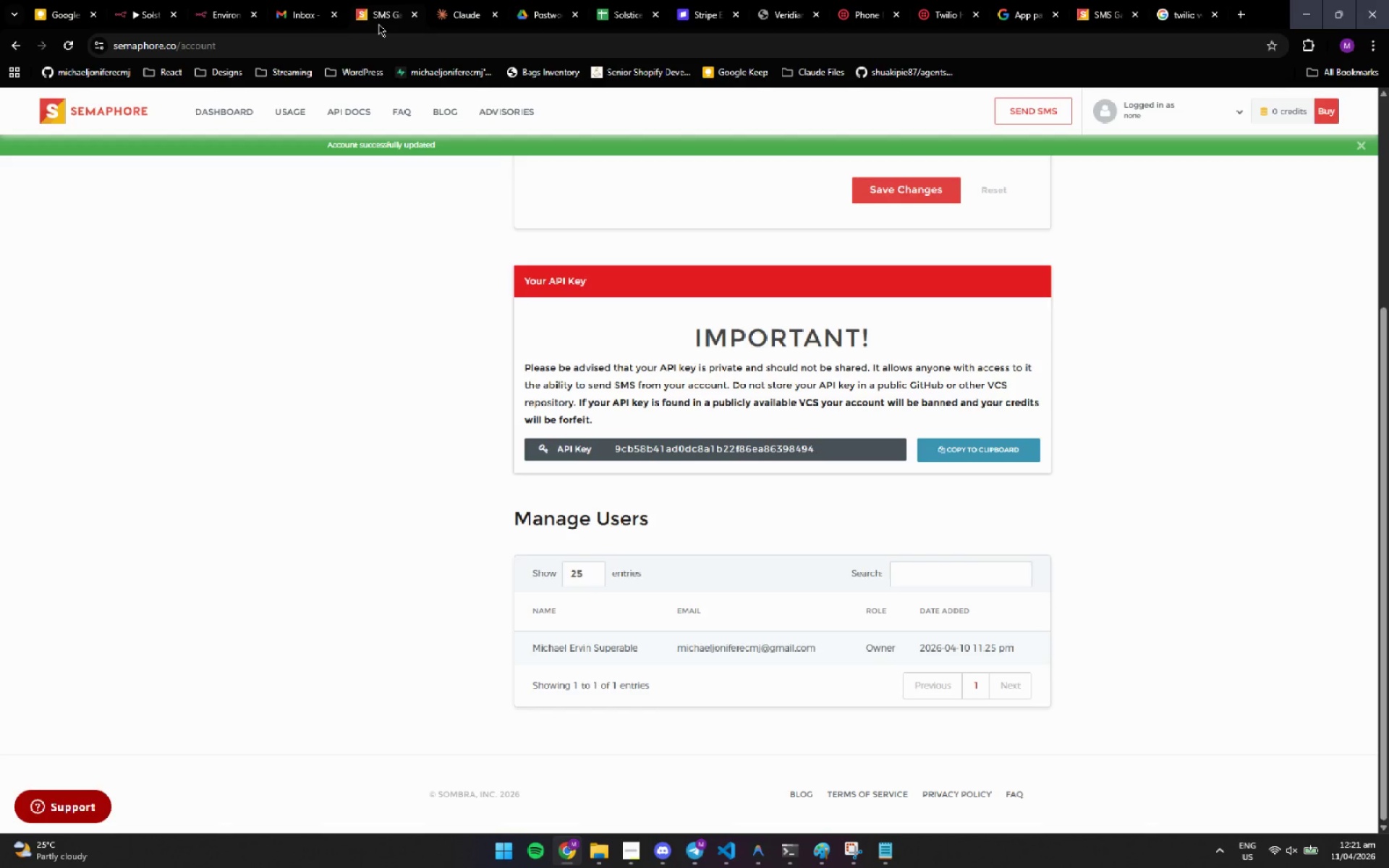 
mouse_move([278, 7])
 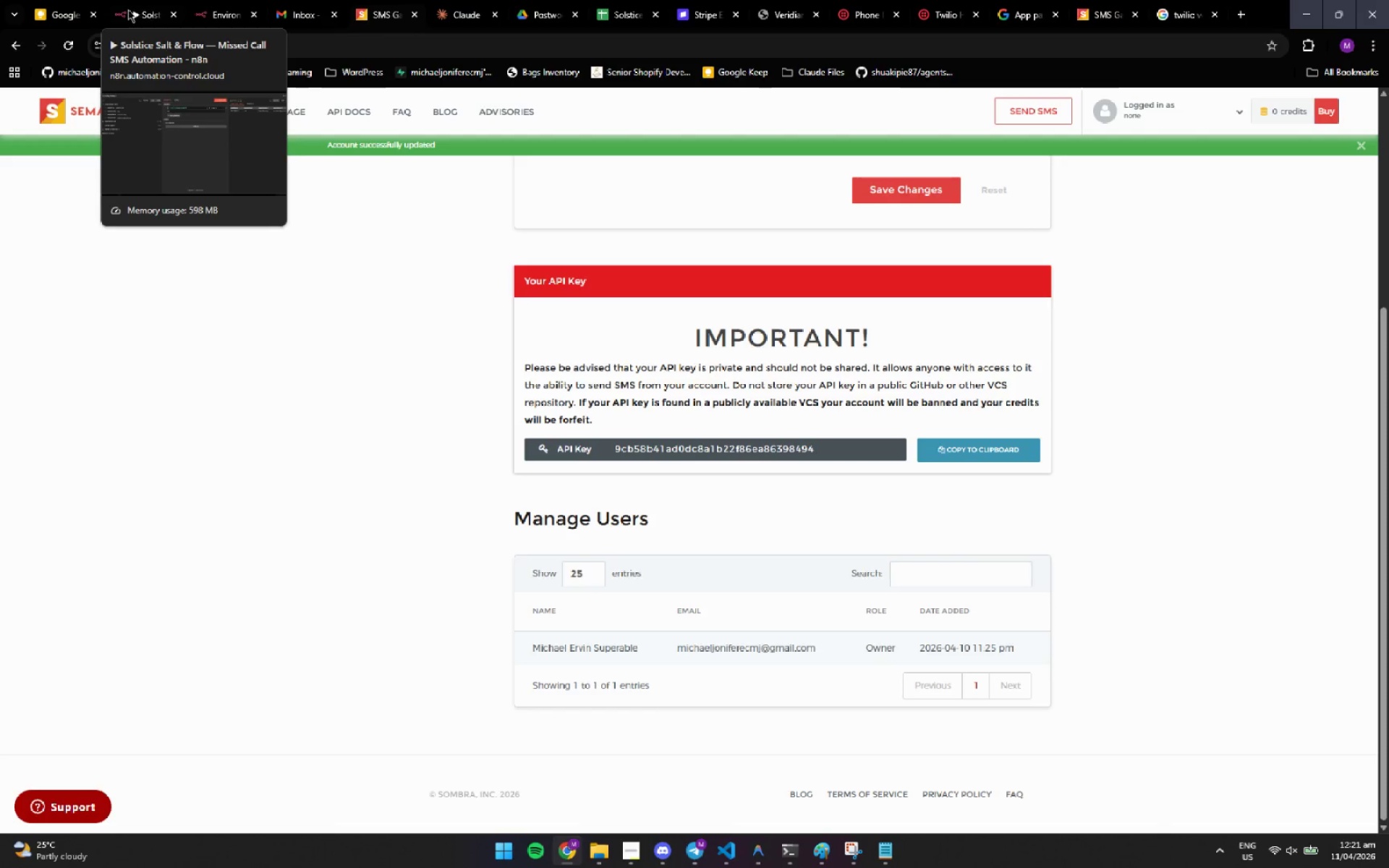 
left_click([126, 9])
 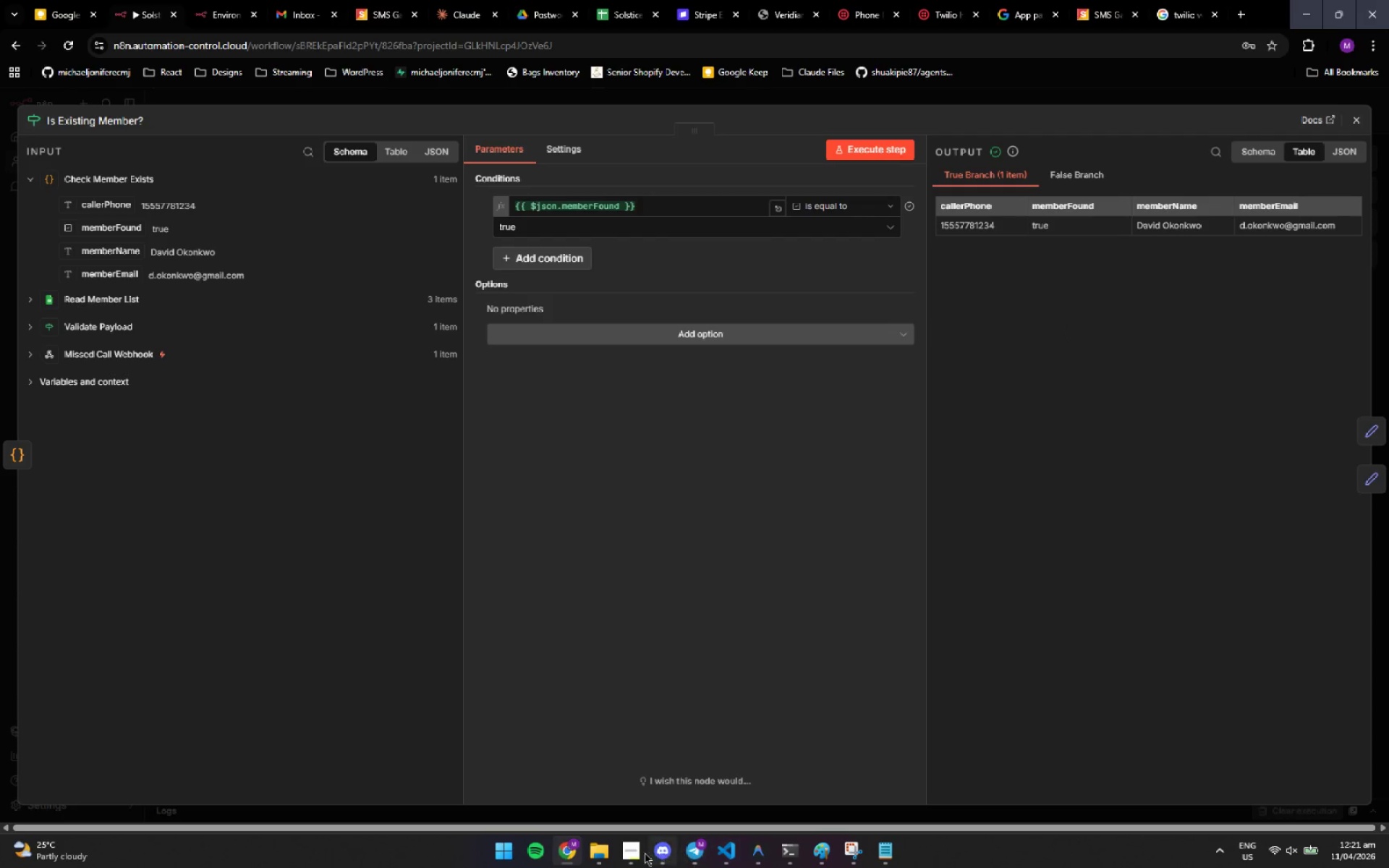 
wait(5.27)
 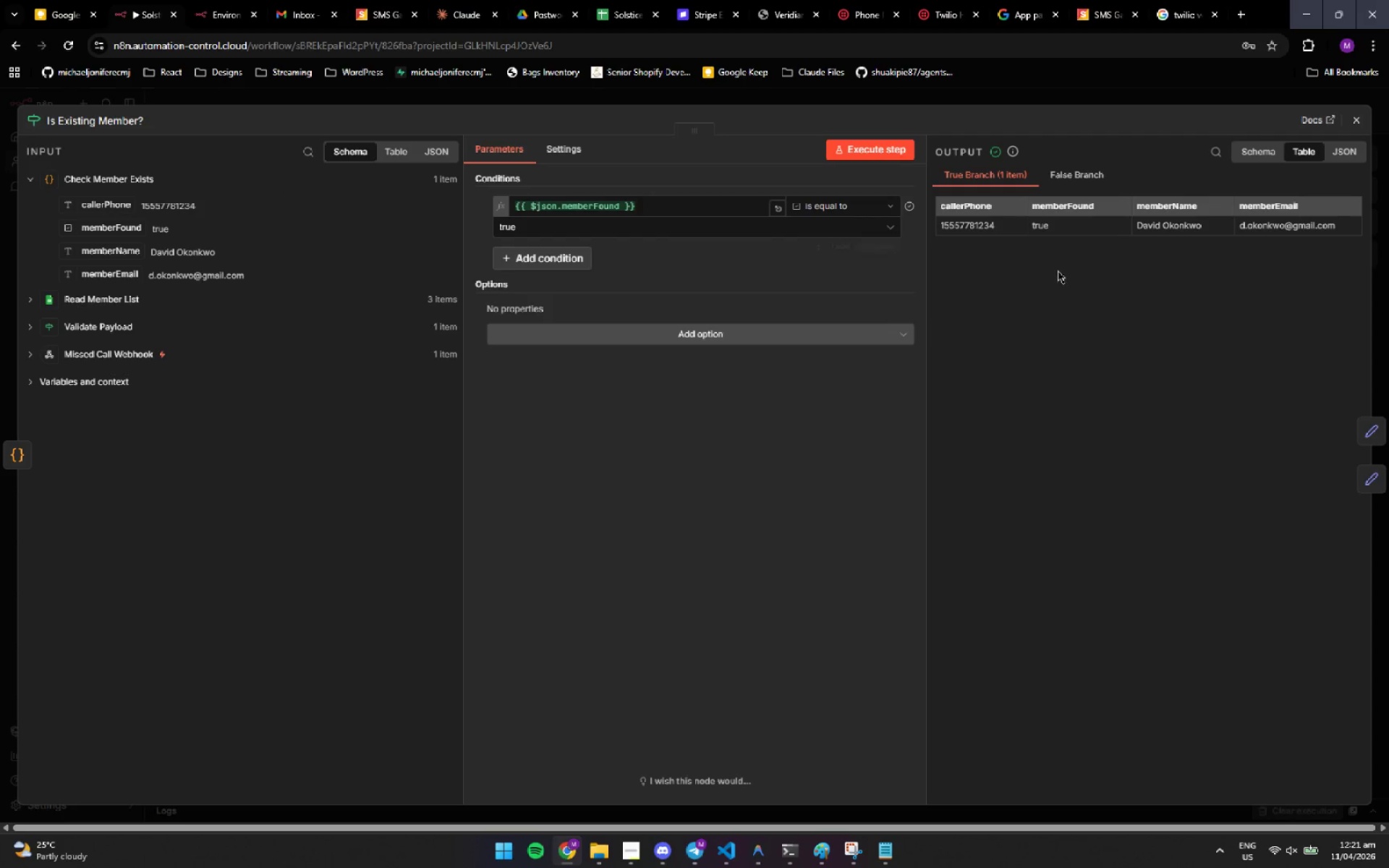 
left_click([753, 849])
 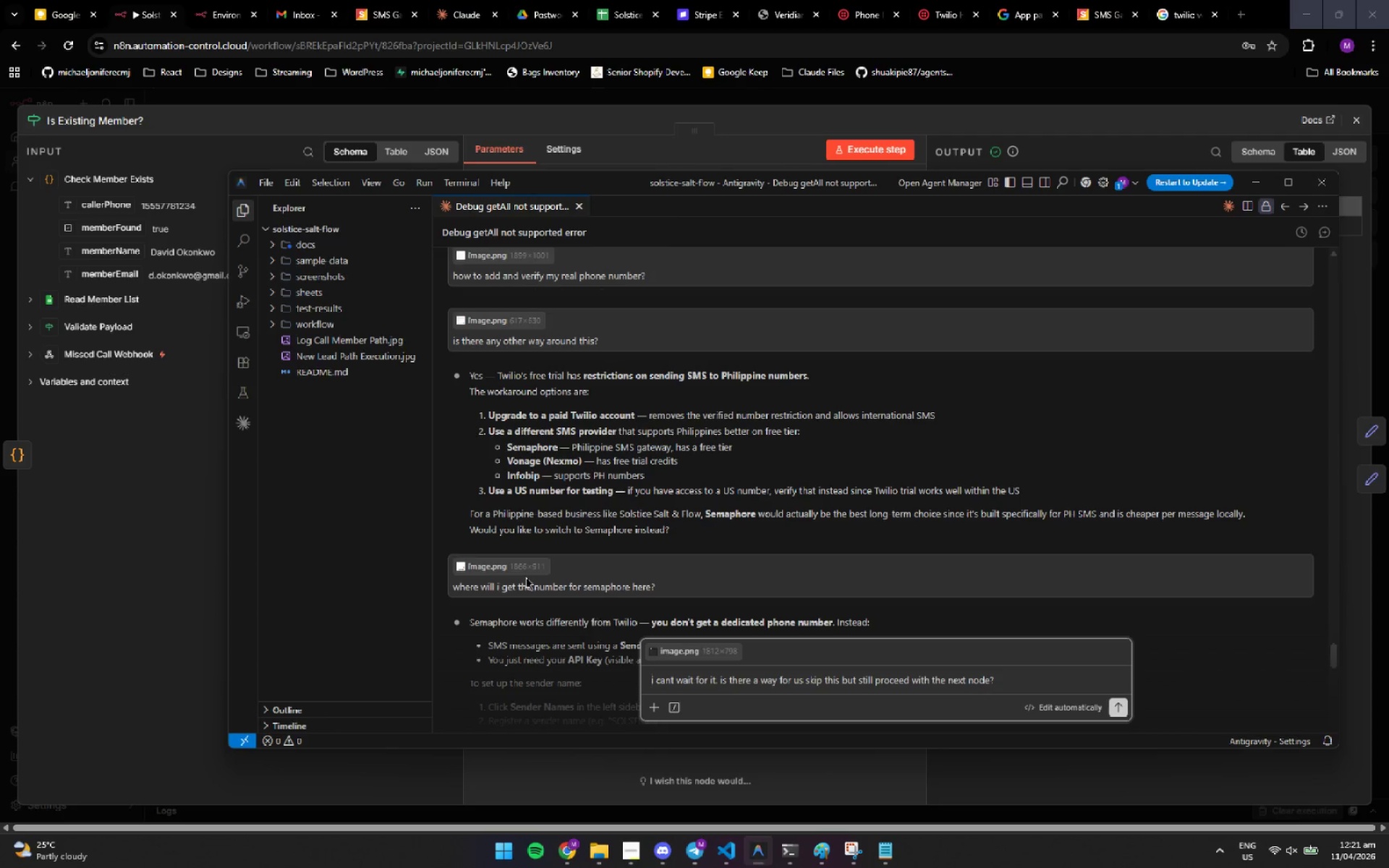 
scroll: coordinate [543, 563], scroll_direction: up, amount: 53.0
 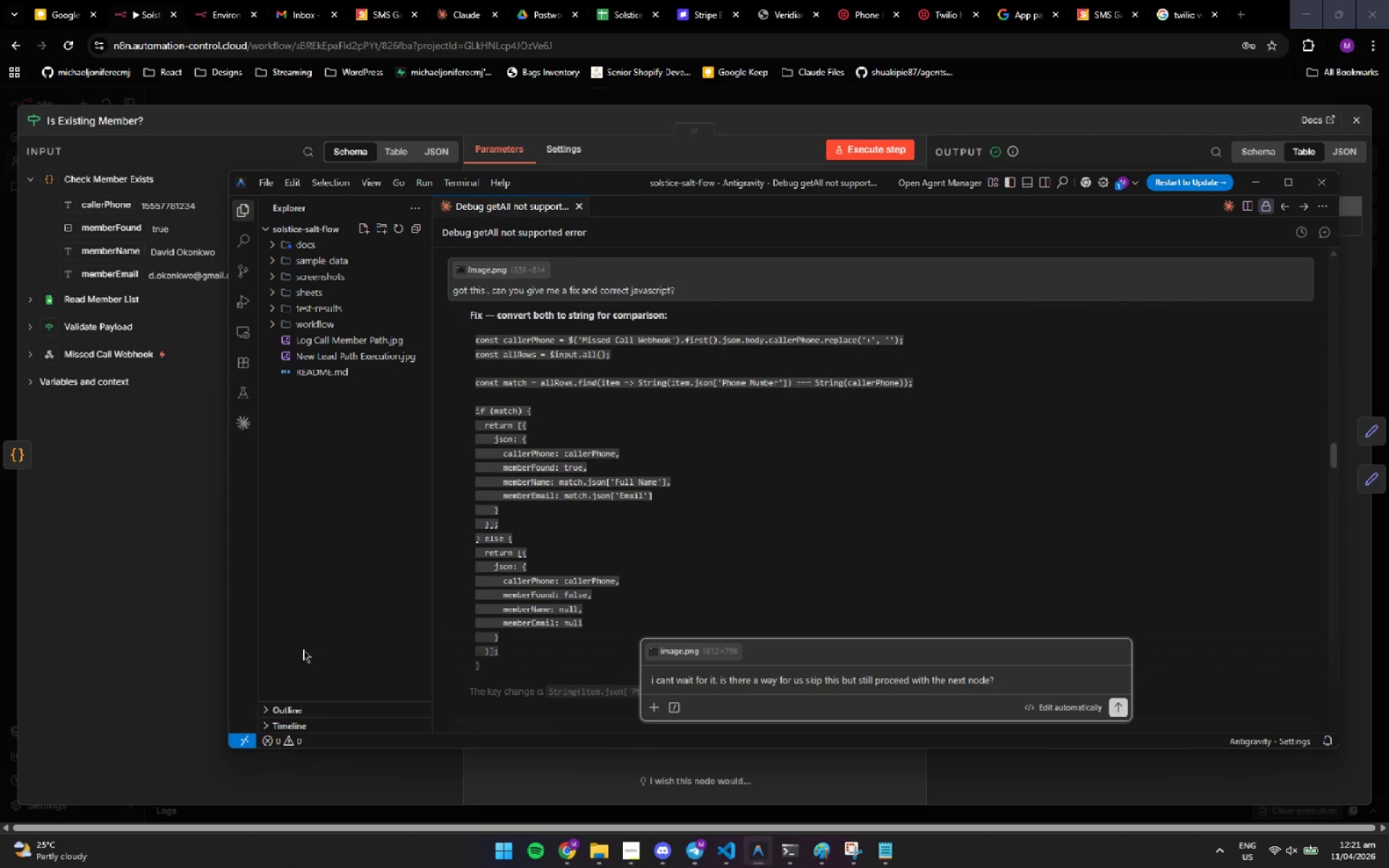 
left_click([795, 848])
 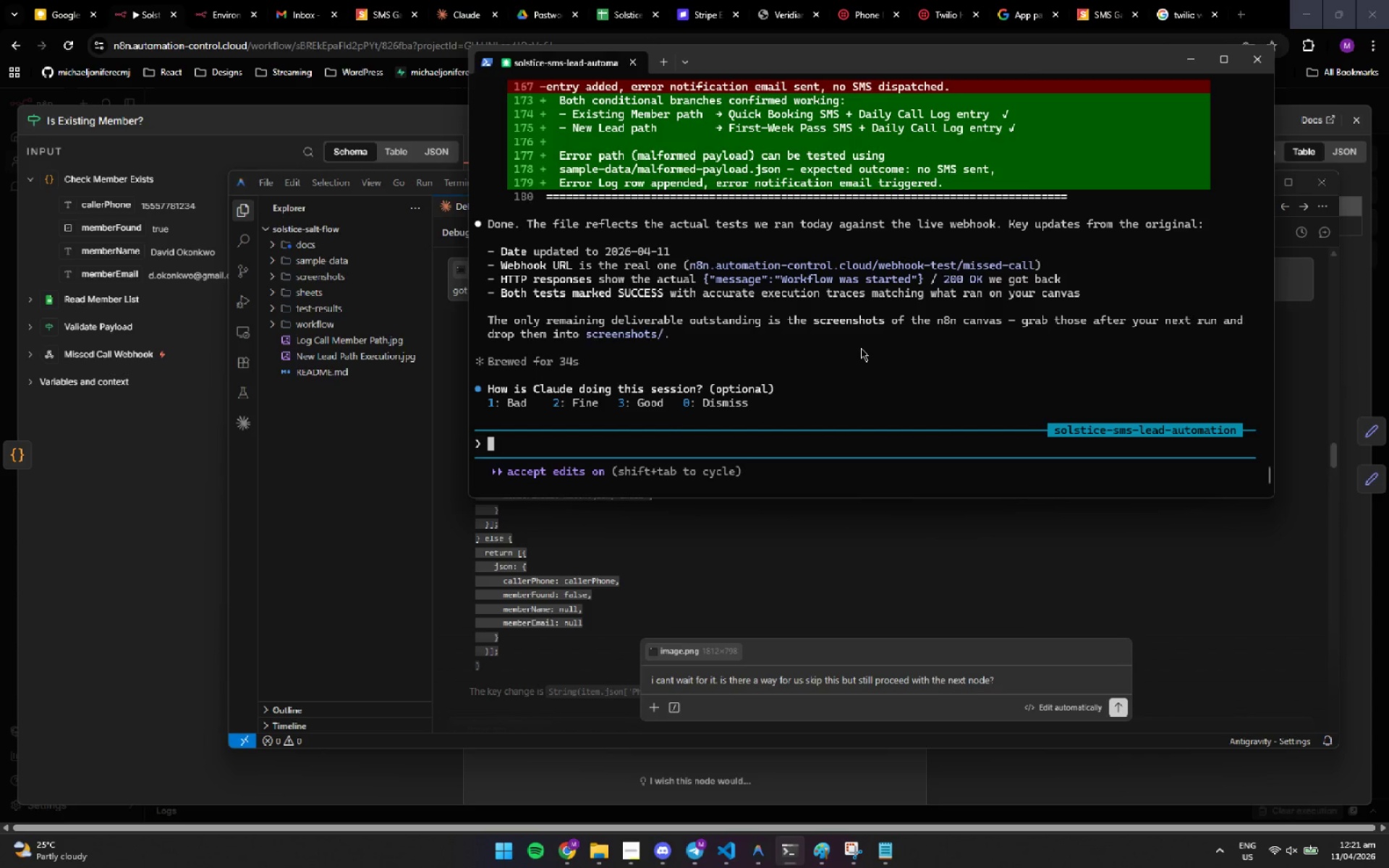 
scroll: coordinate [781, 362], scroll_direction: up, amount: 8.0
 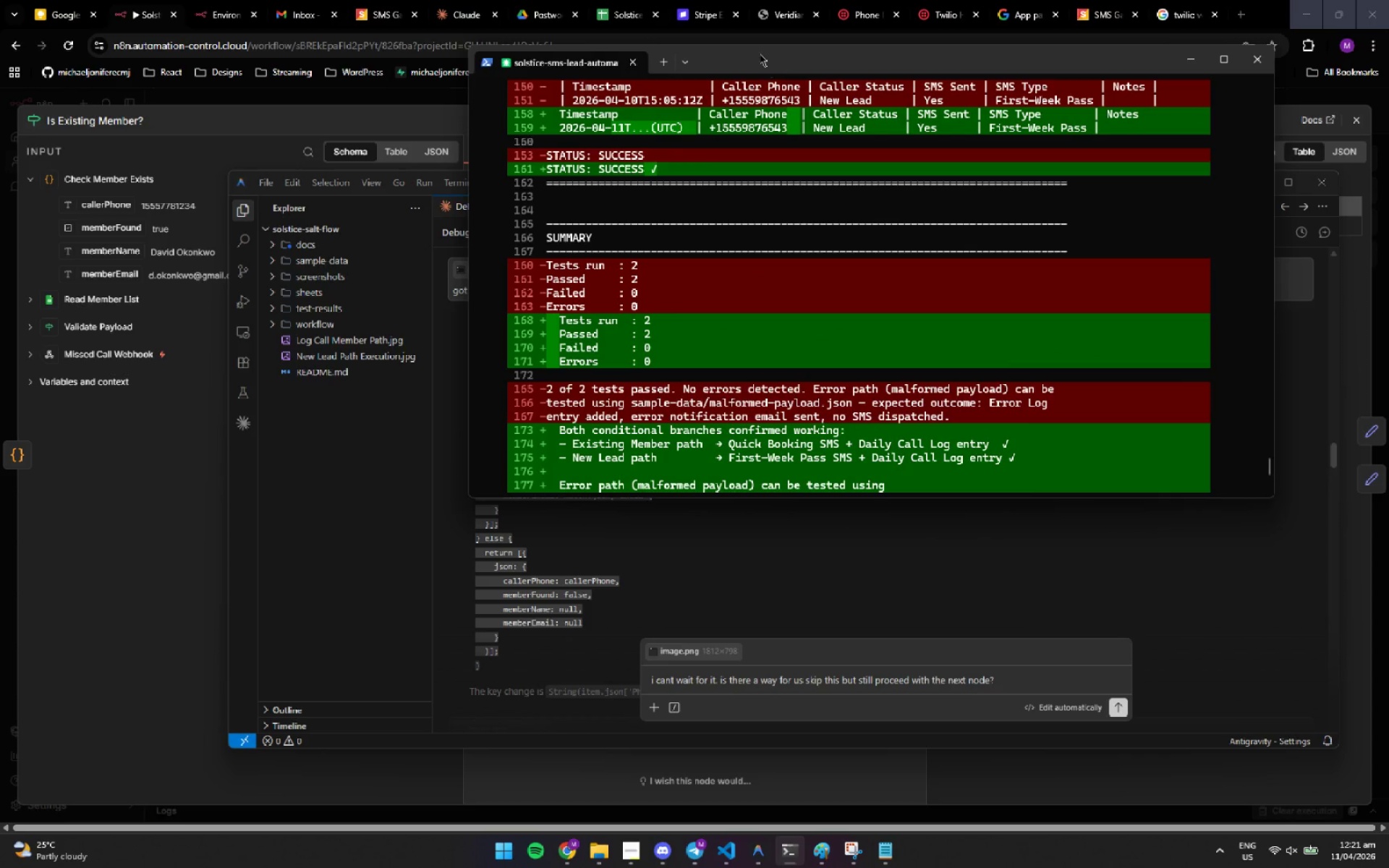 
left_click_drag(start_coordinate=[755, 61], to_coordinate=[820, 229])
 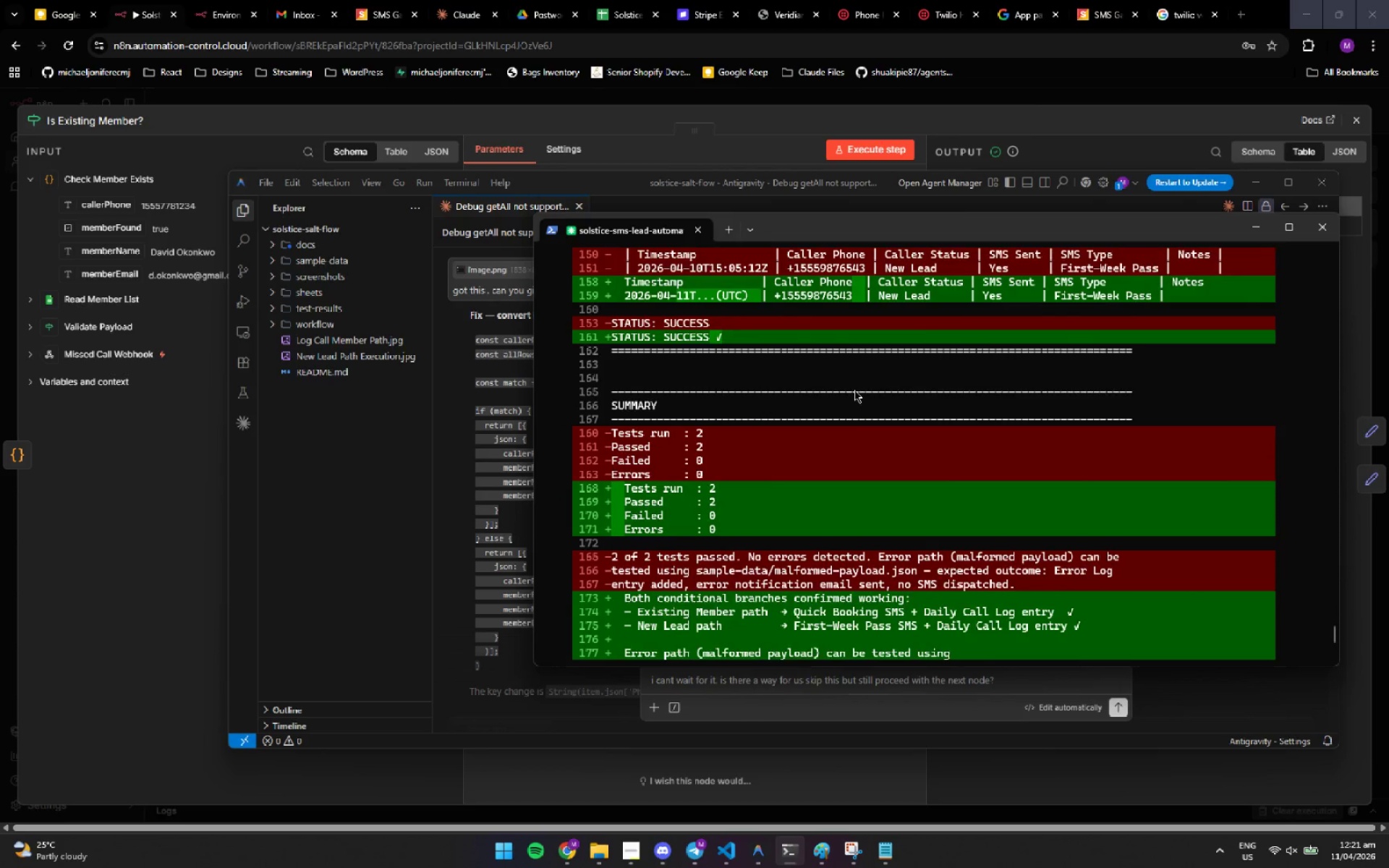 
scroll: coordinate [854, 389], scroll_direction: down, amount: 11.0
 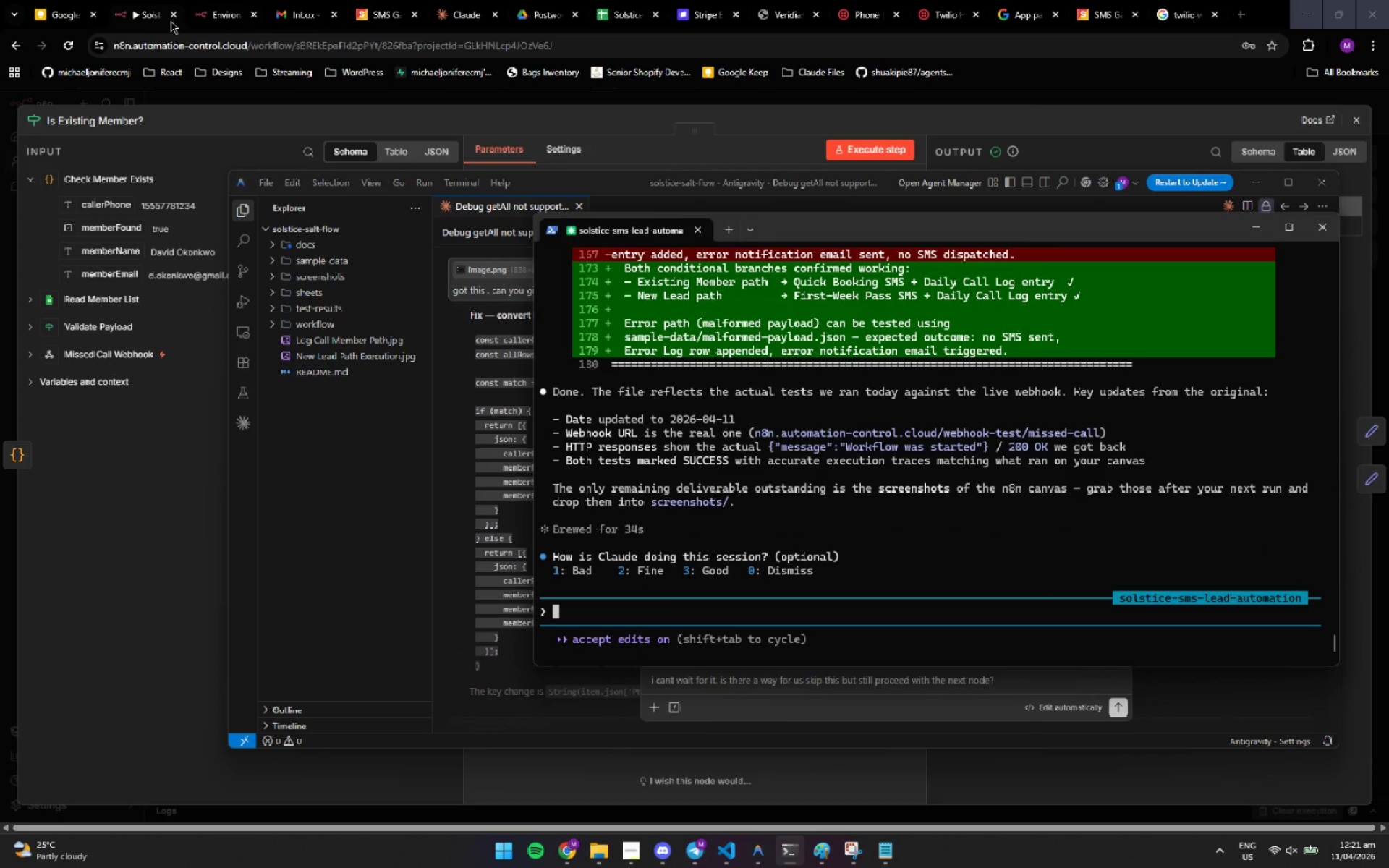 
left_click([138, 19])
 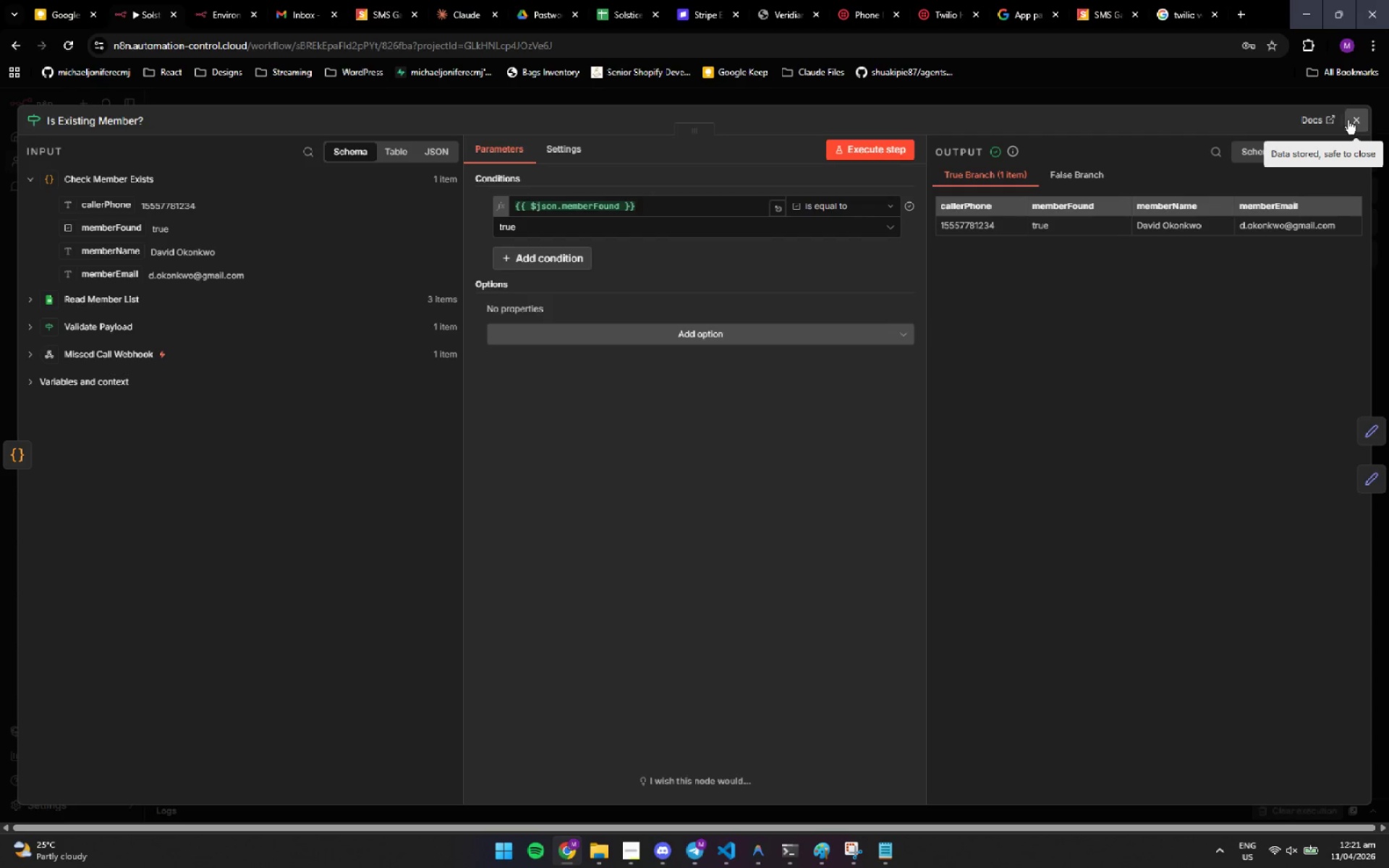 
left_click([1348, 120])
 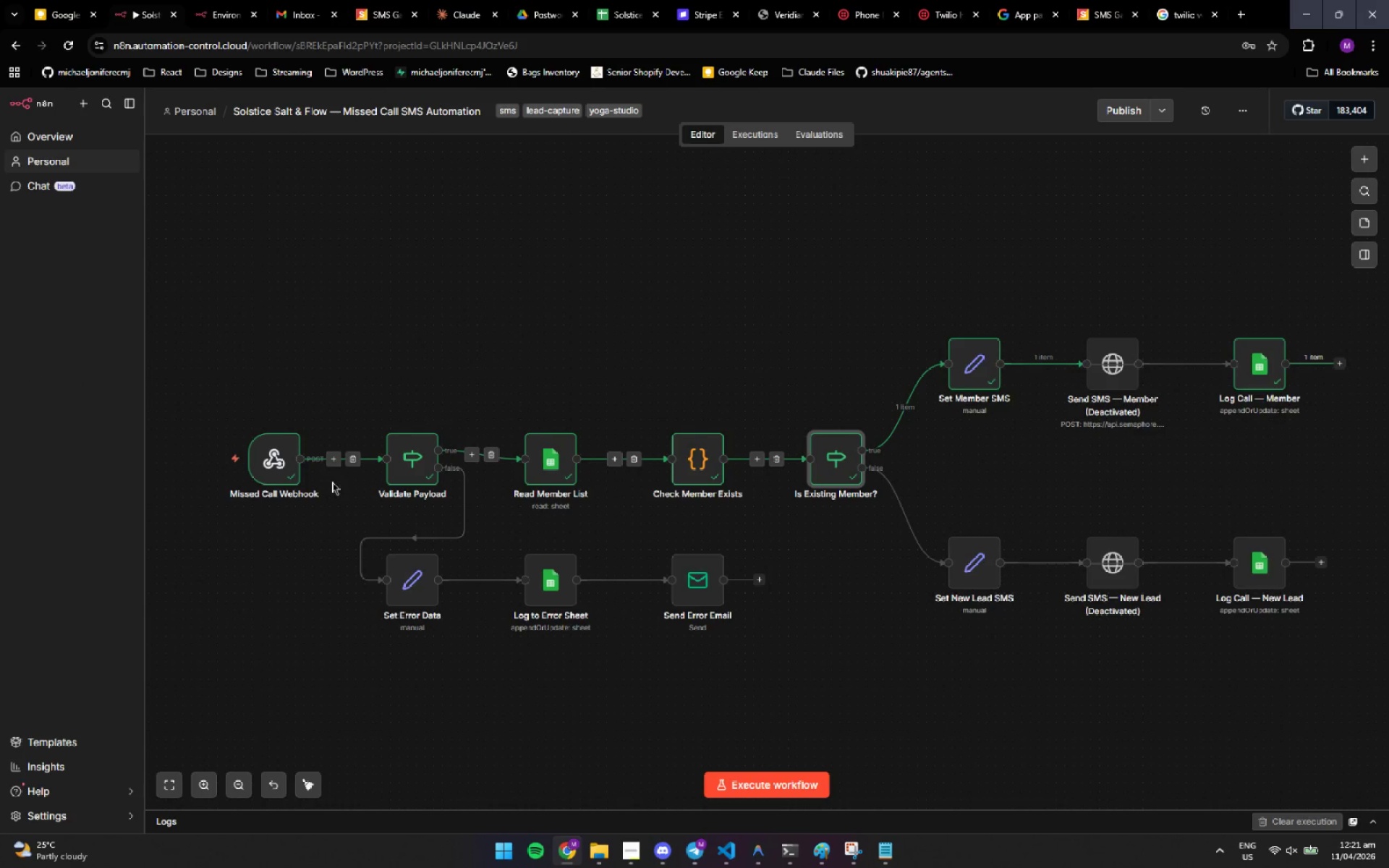 
mouse_move([430, 480])
 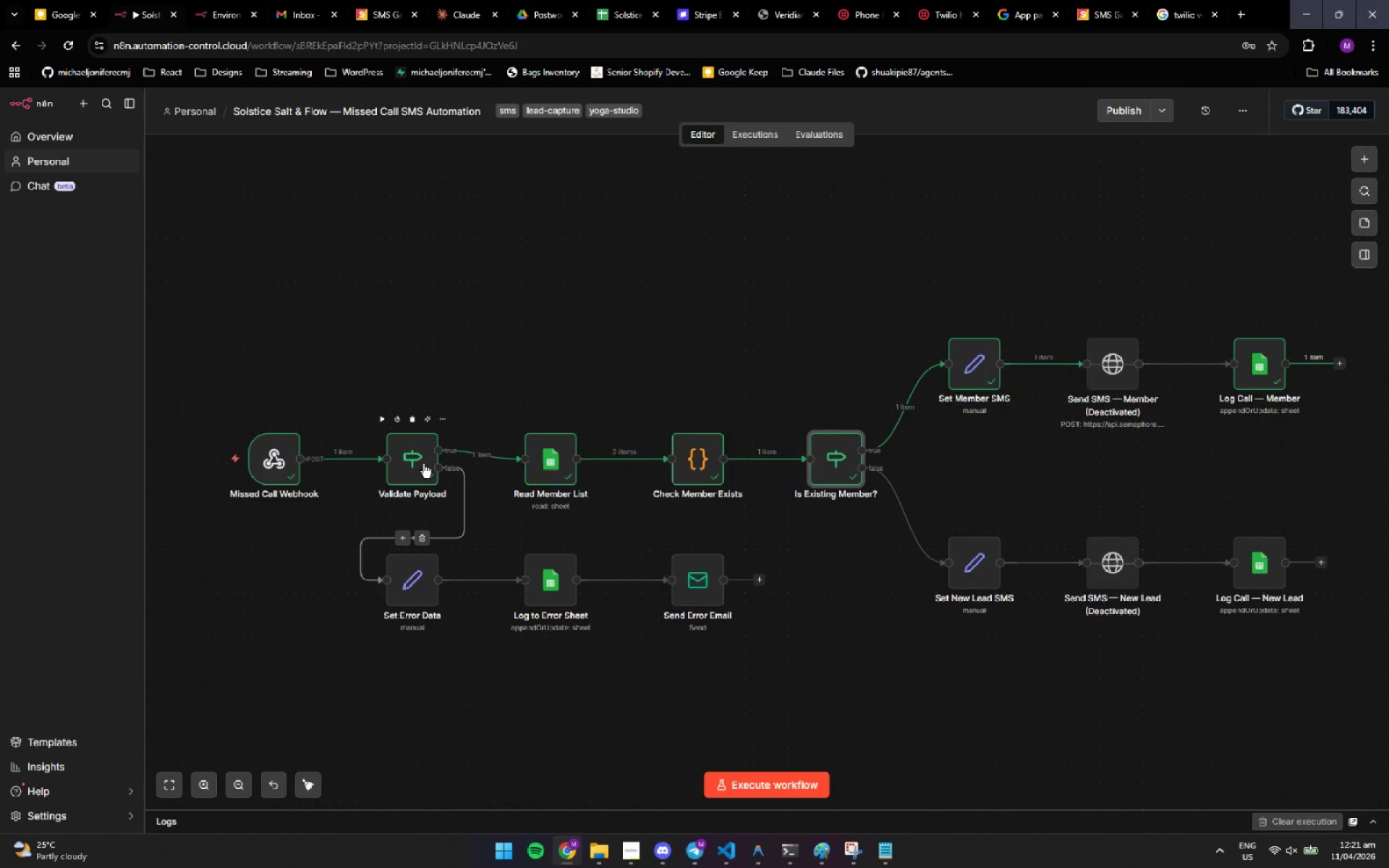 
double_click([422, 464])
 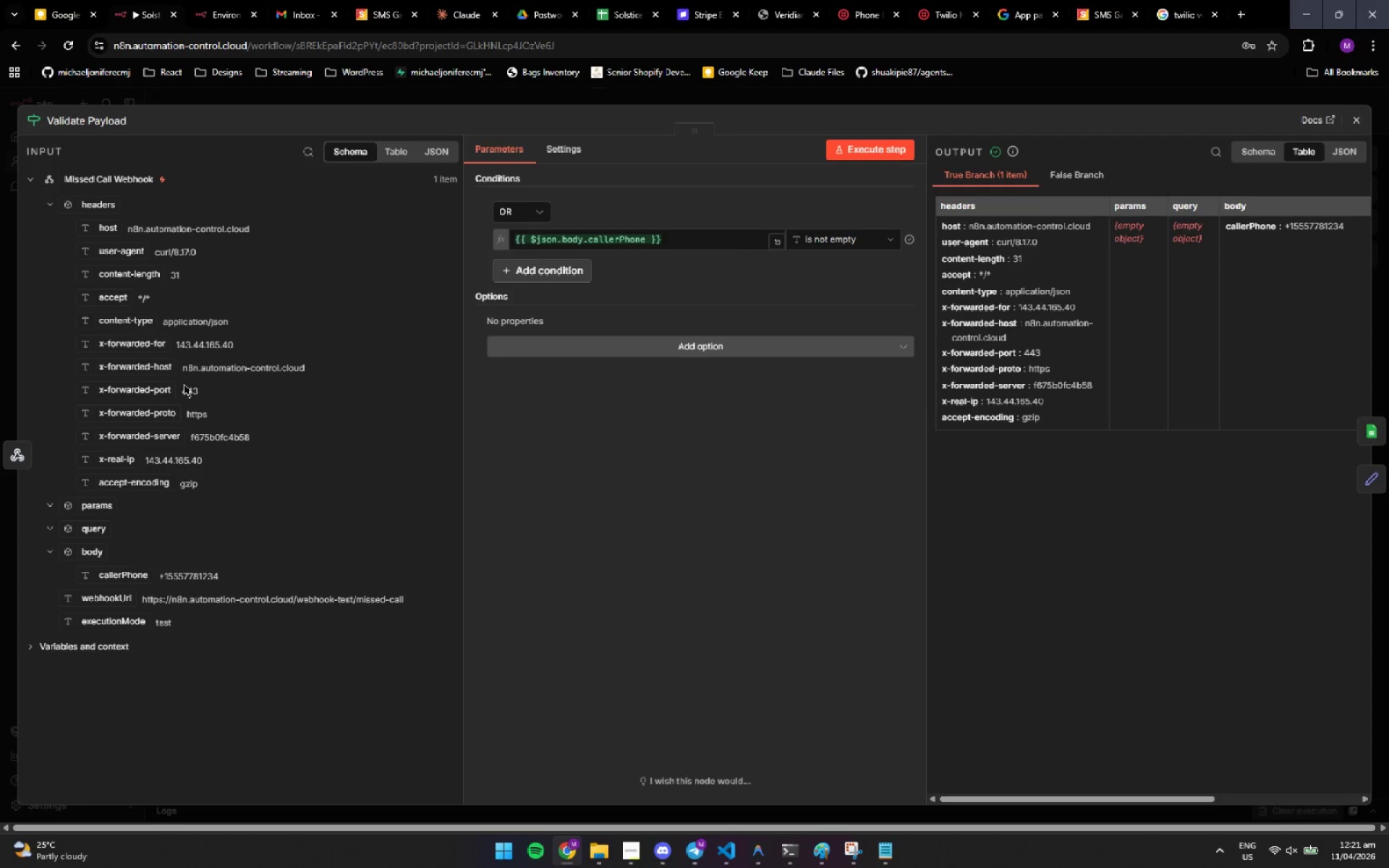 
left_click([431, 151])
 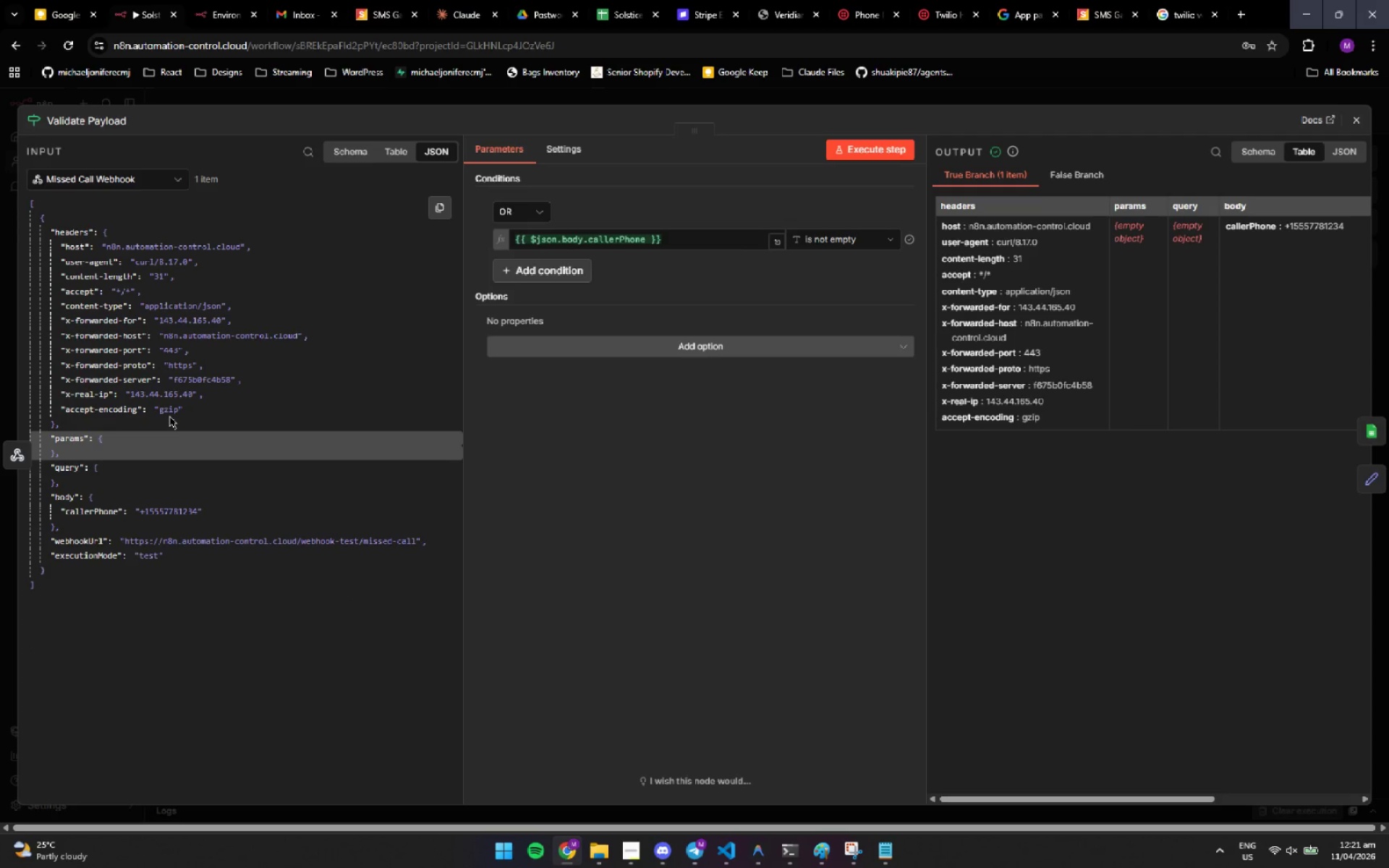 
left_click([174, 414])
 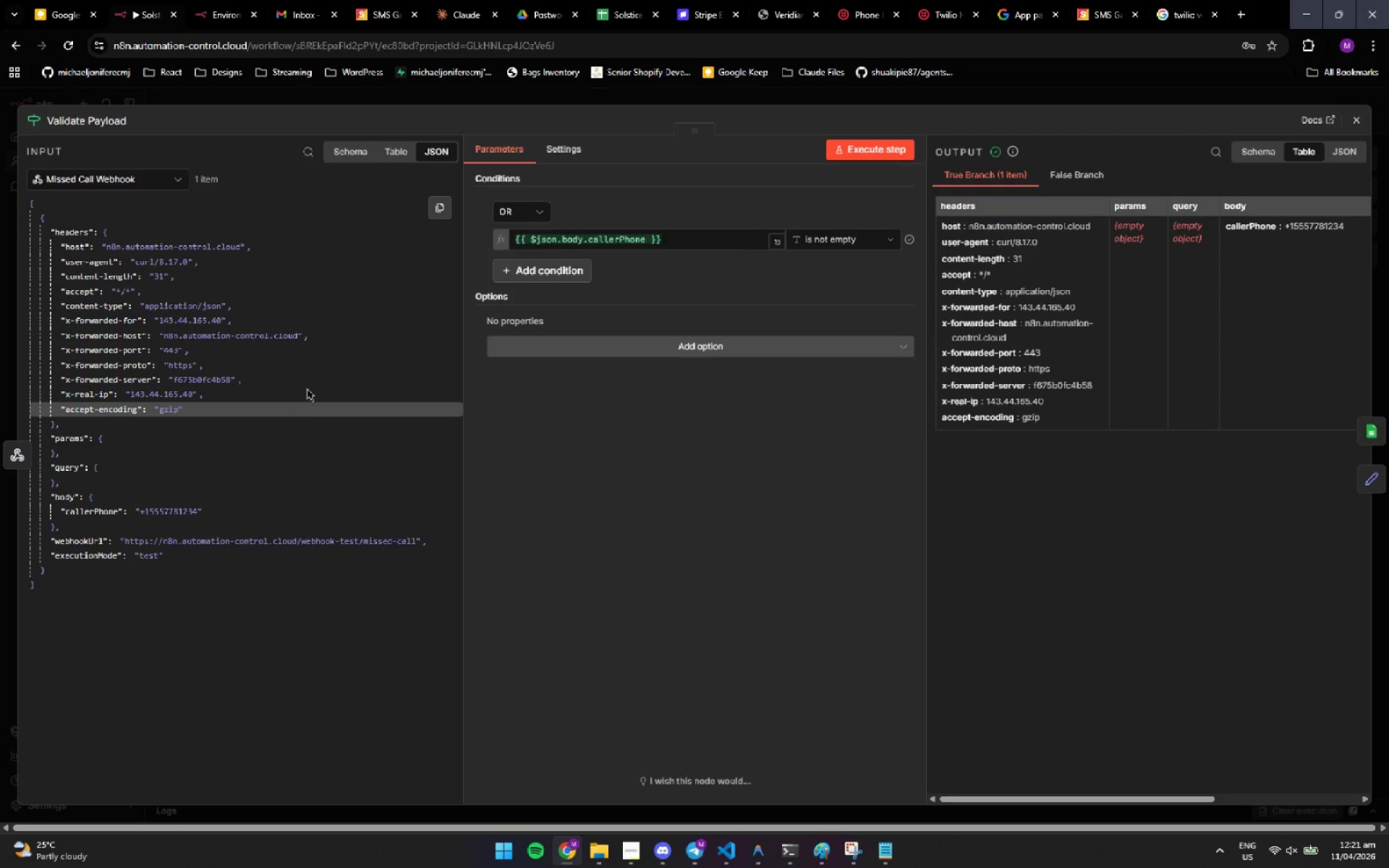 
left_click([308, 386])
 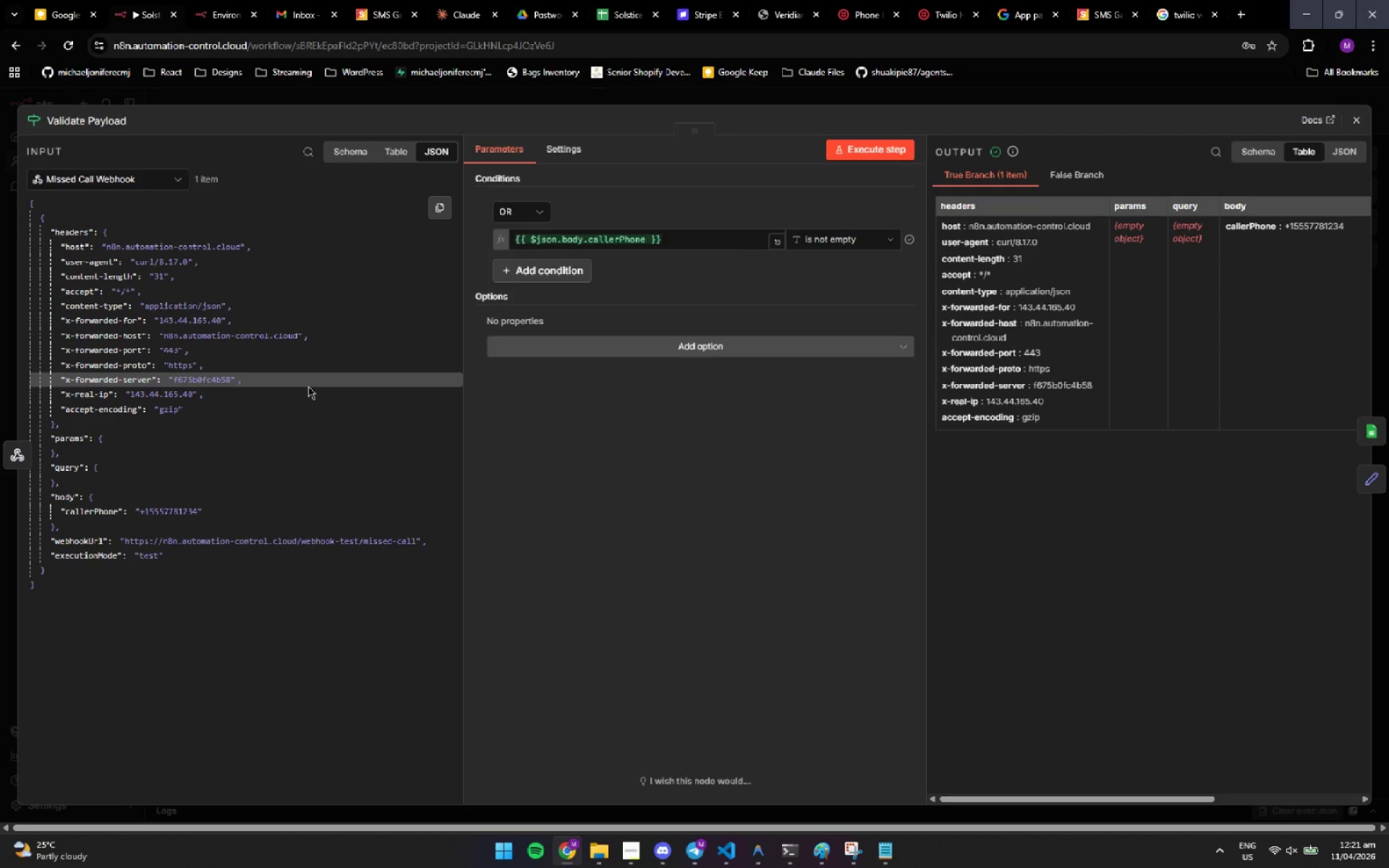 
double_click([273, 346])
 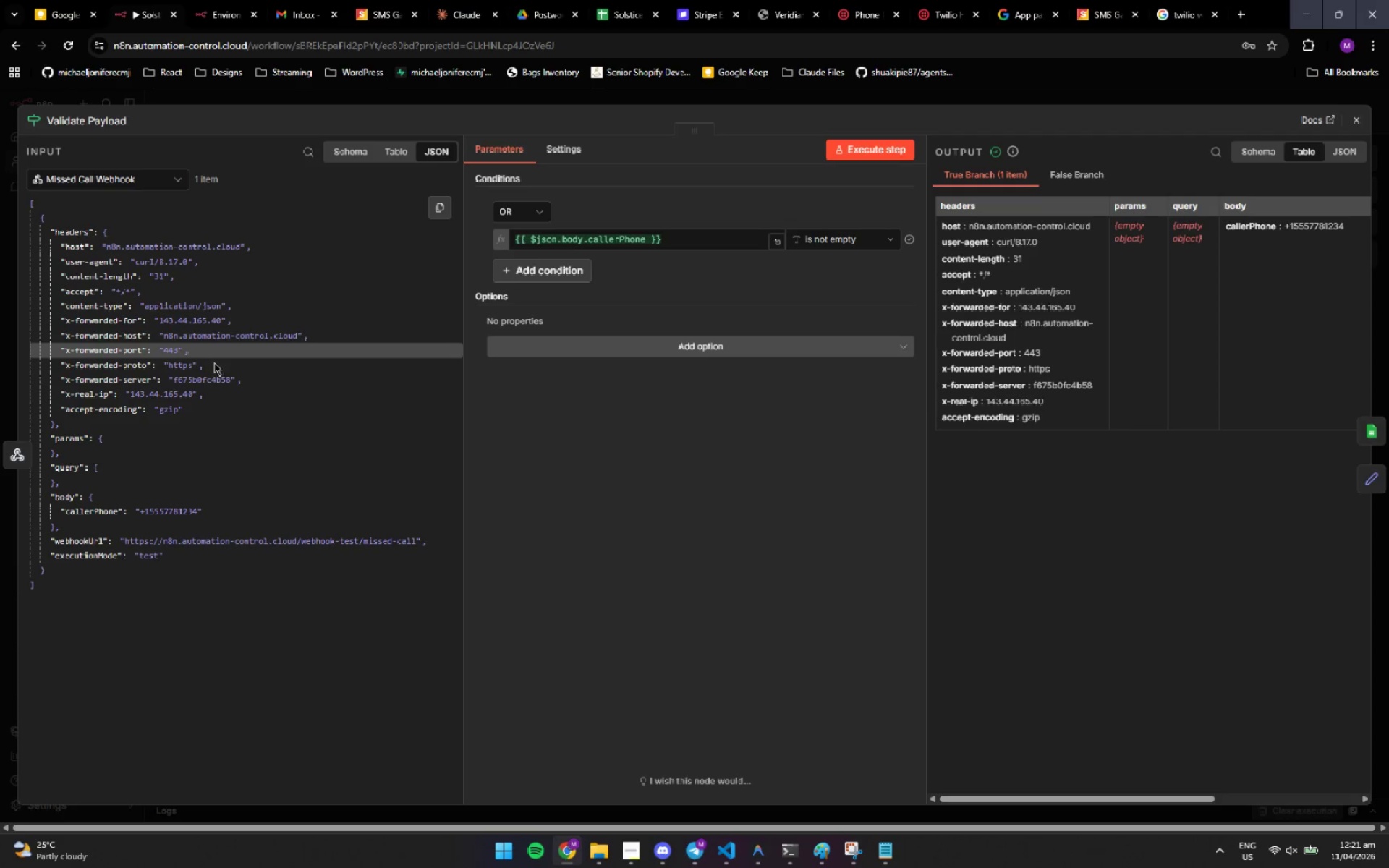 
left_click([208, 367])
 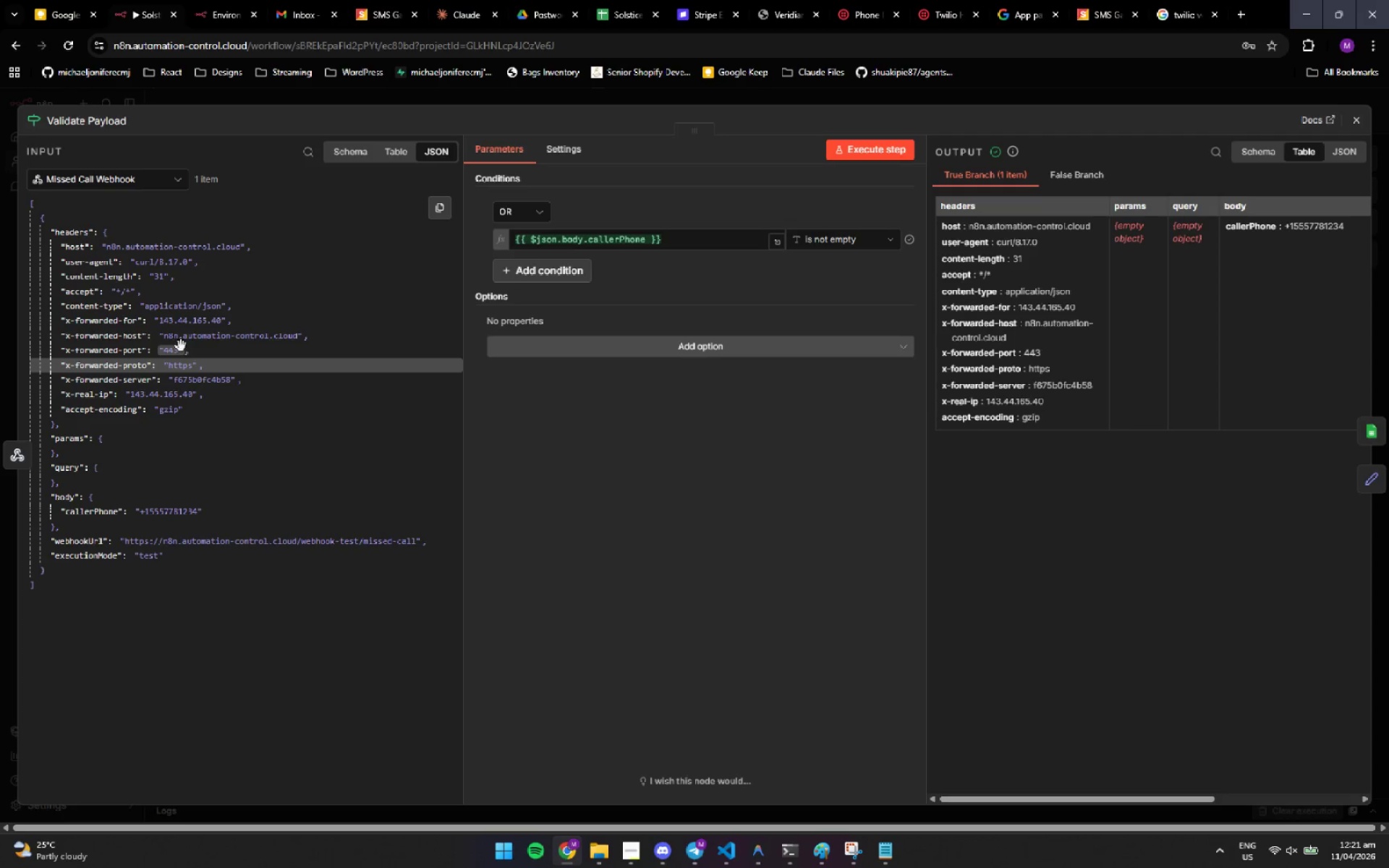 
double_click([192, 326])
 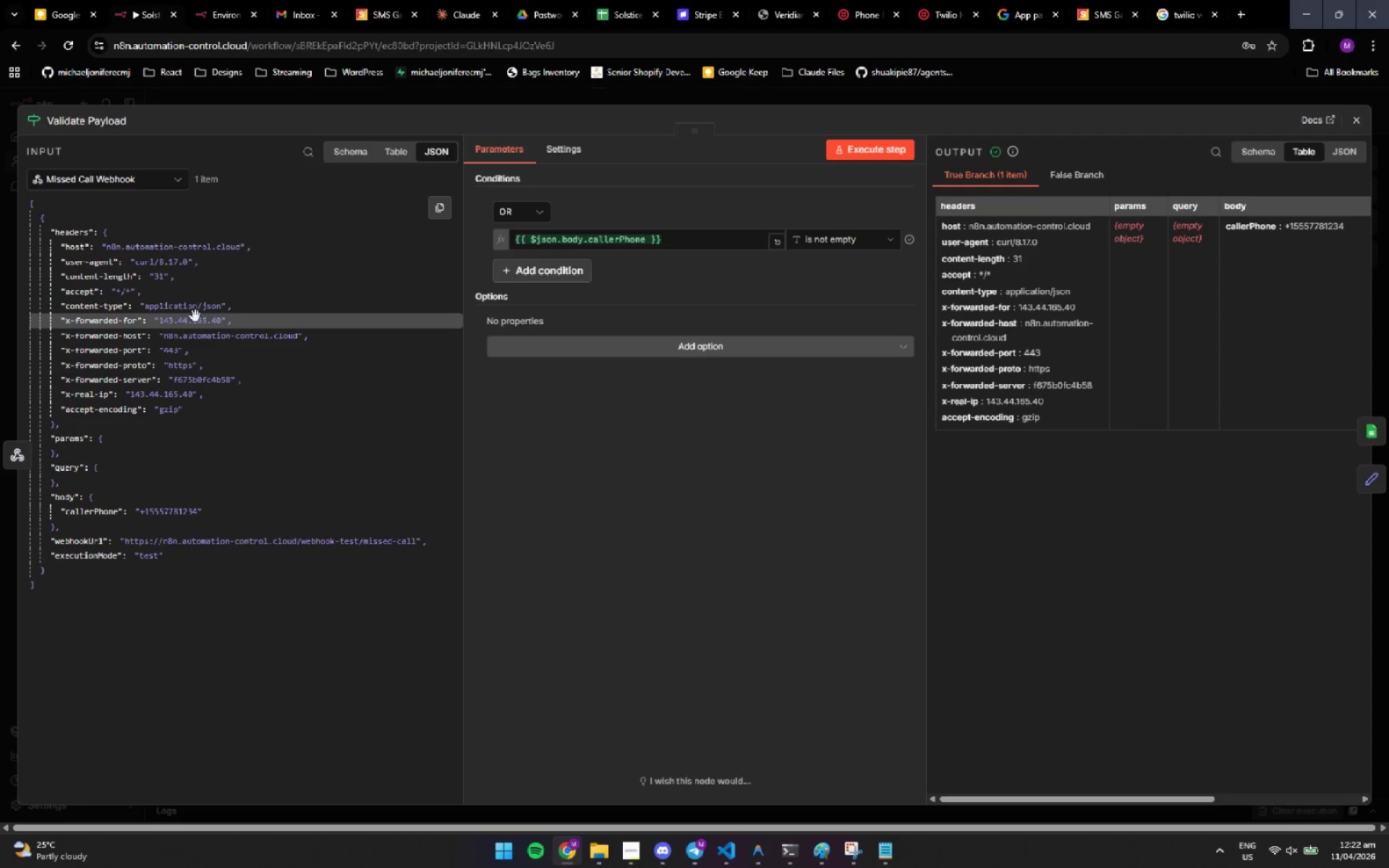 
double_click([219, 304])
 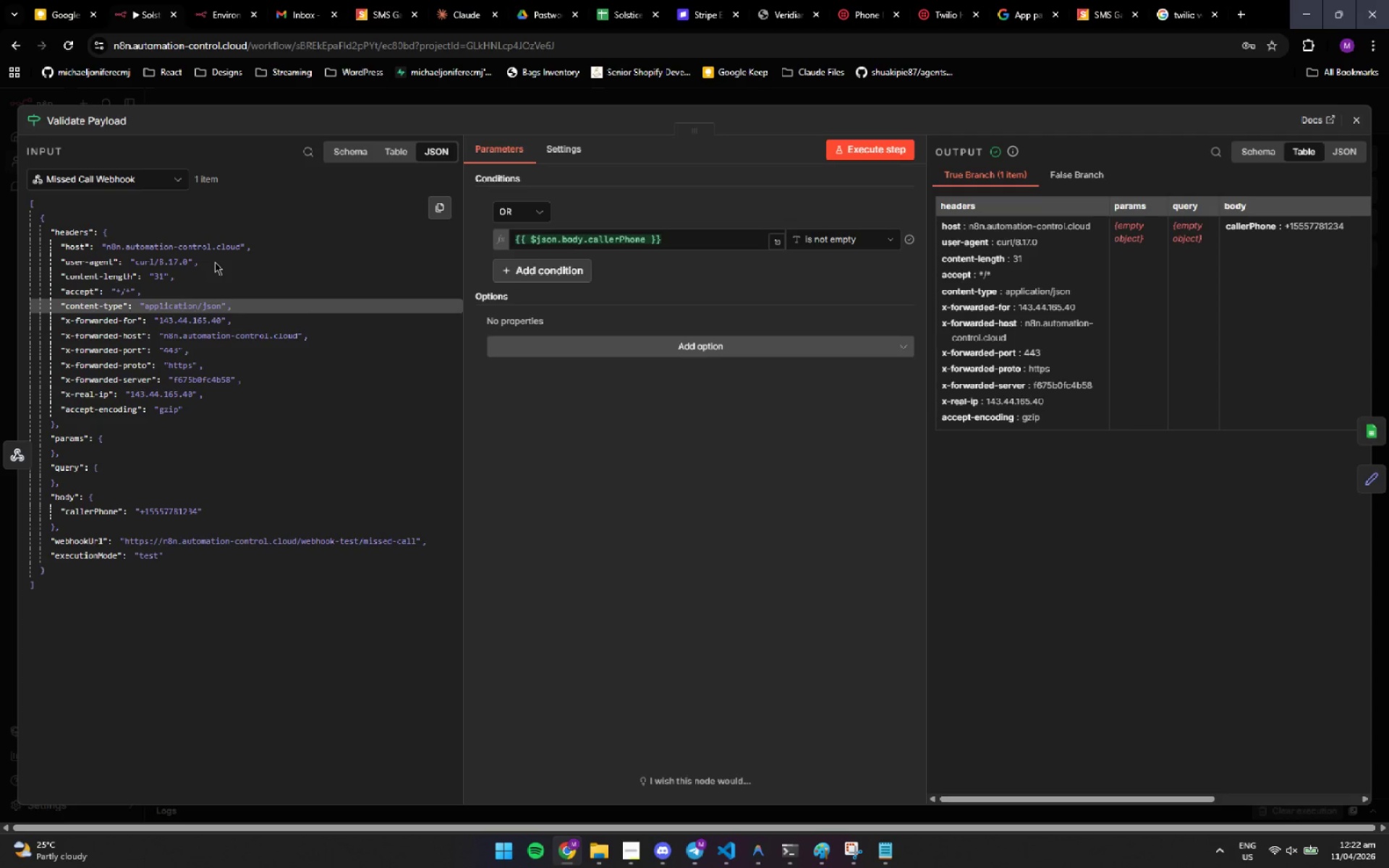 
wait(7.83)
 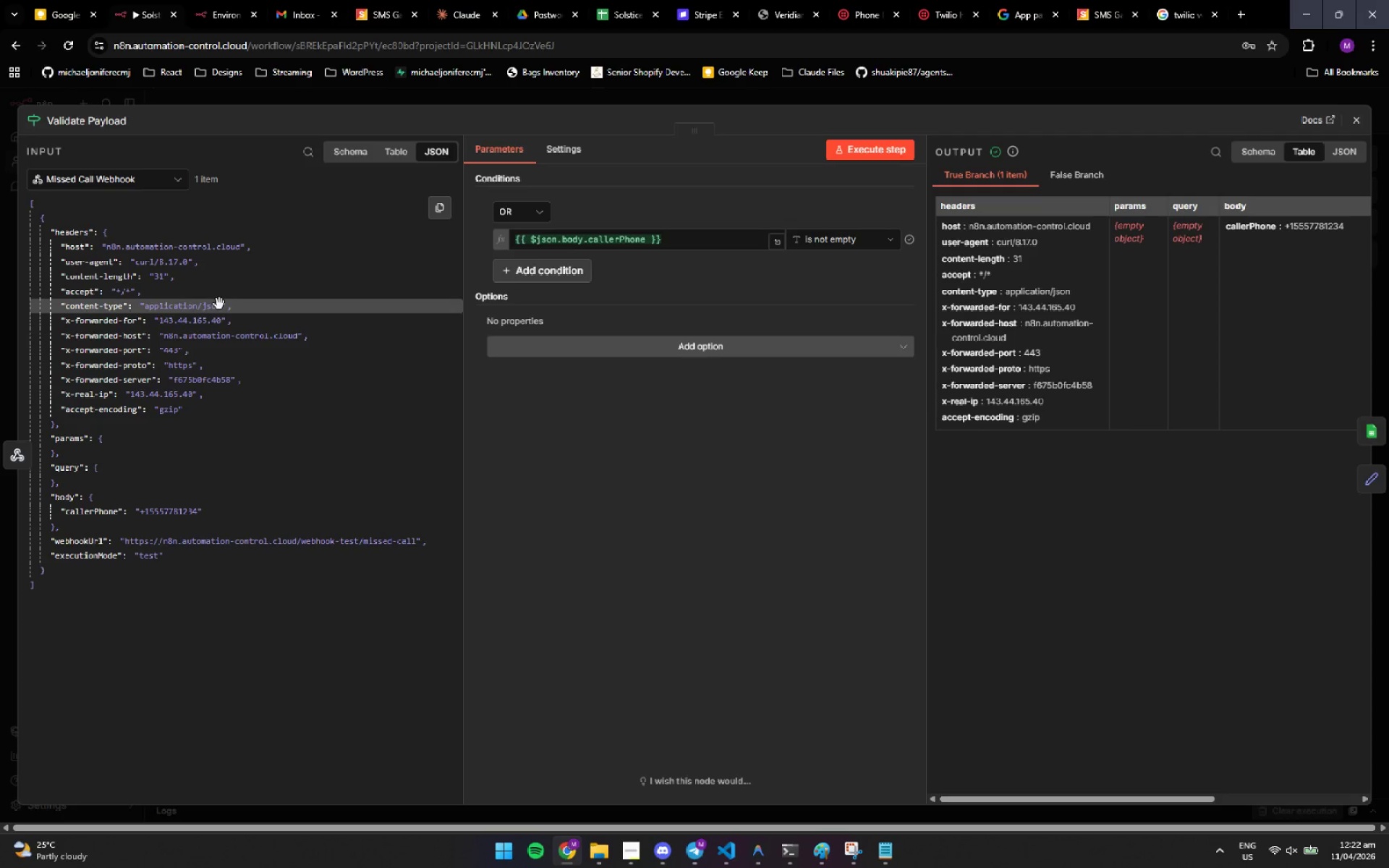 
left_click([178, 391])
 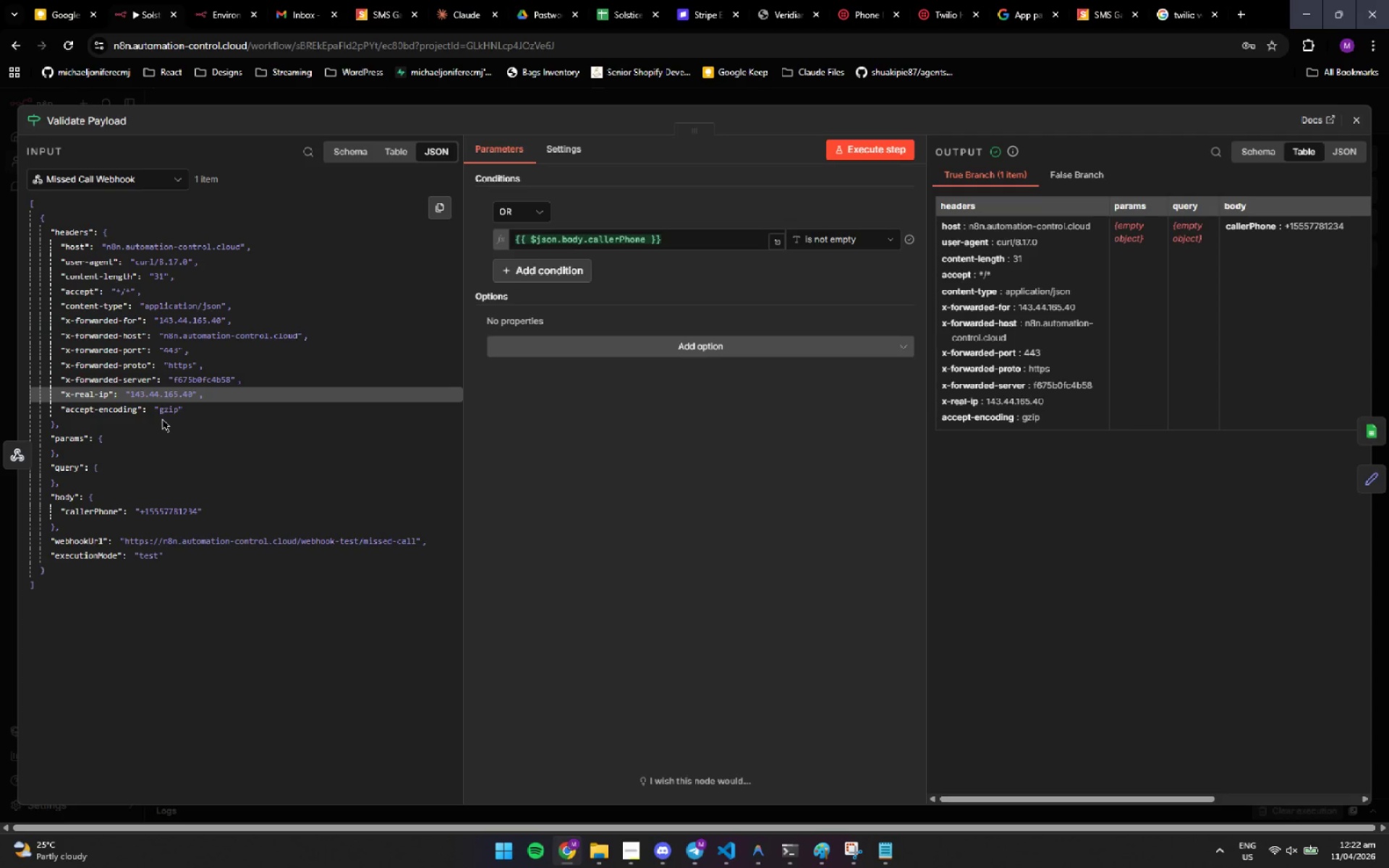 
left_click([176, 410])
 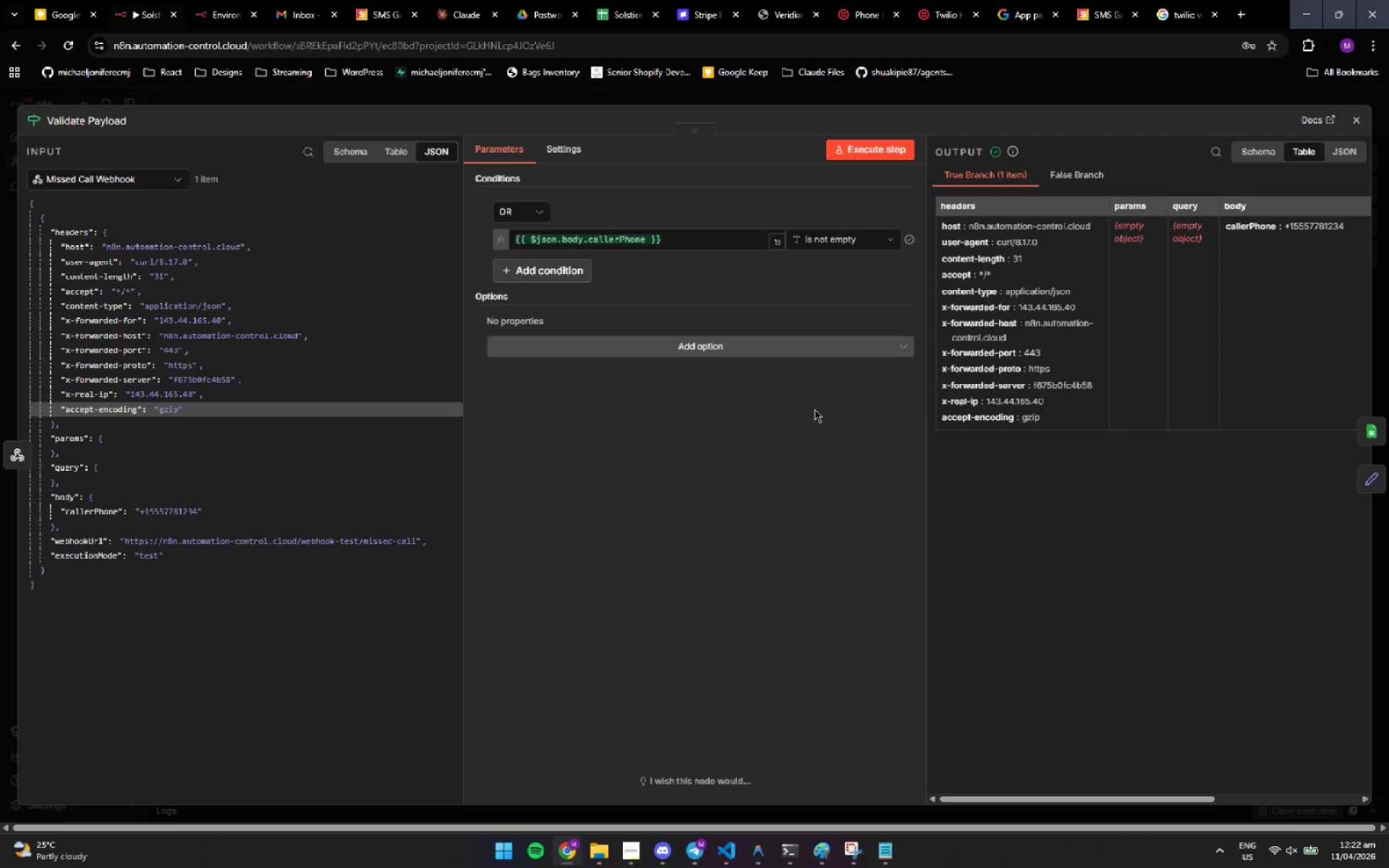 
scroll: coordinate [370, 351], scroll_direction: down, amount: 2.0
 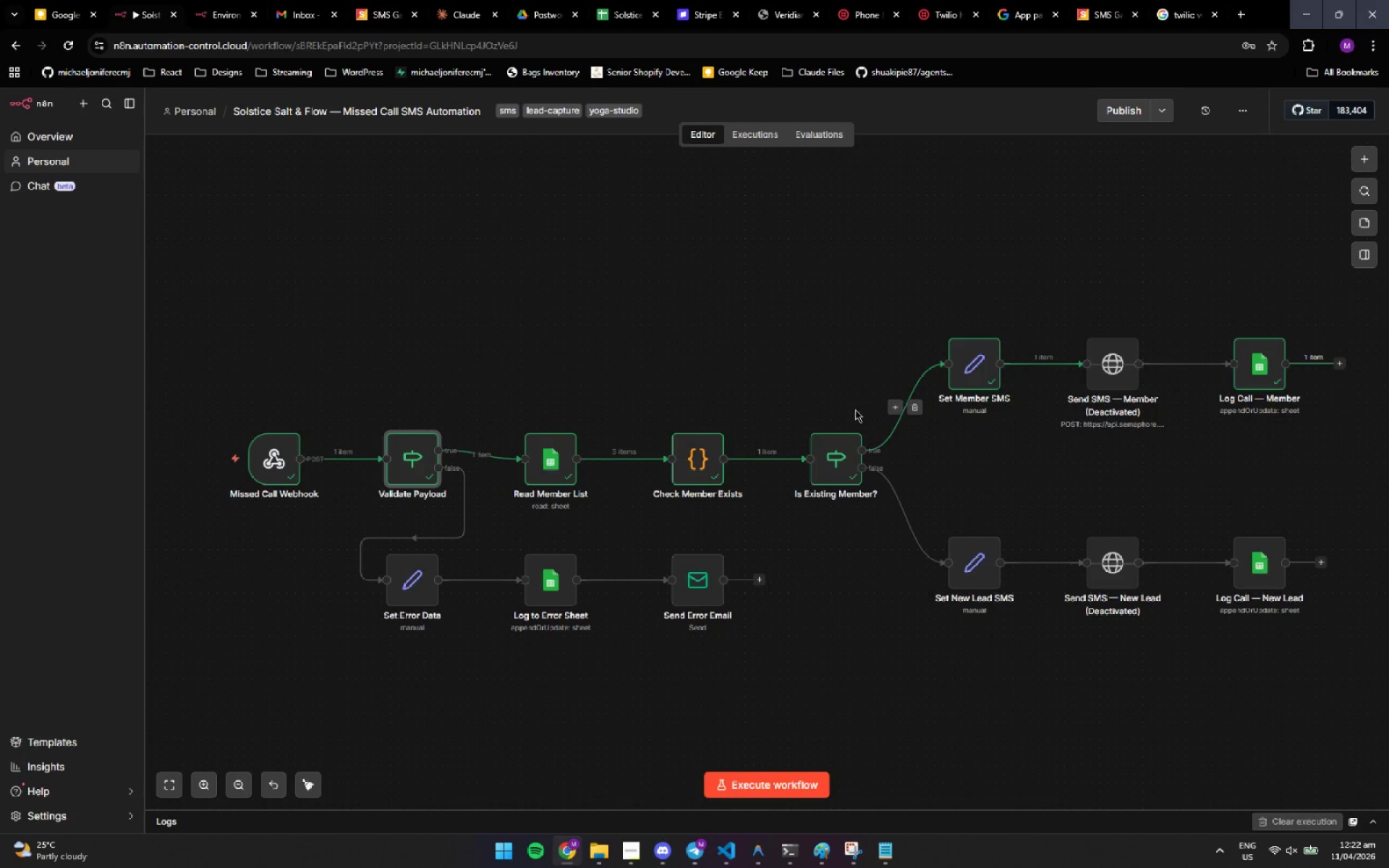 
double_click([694, 461])
 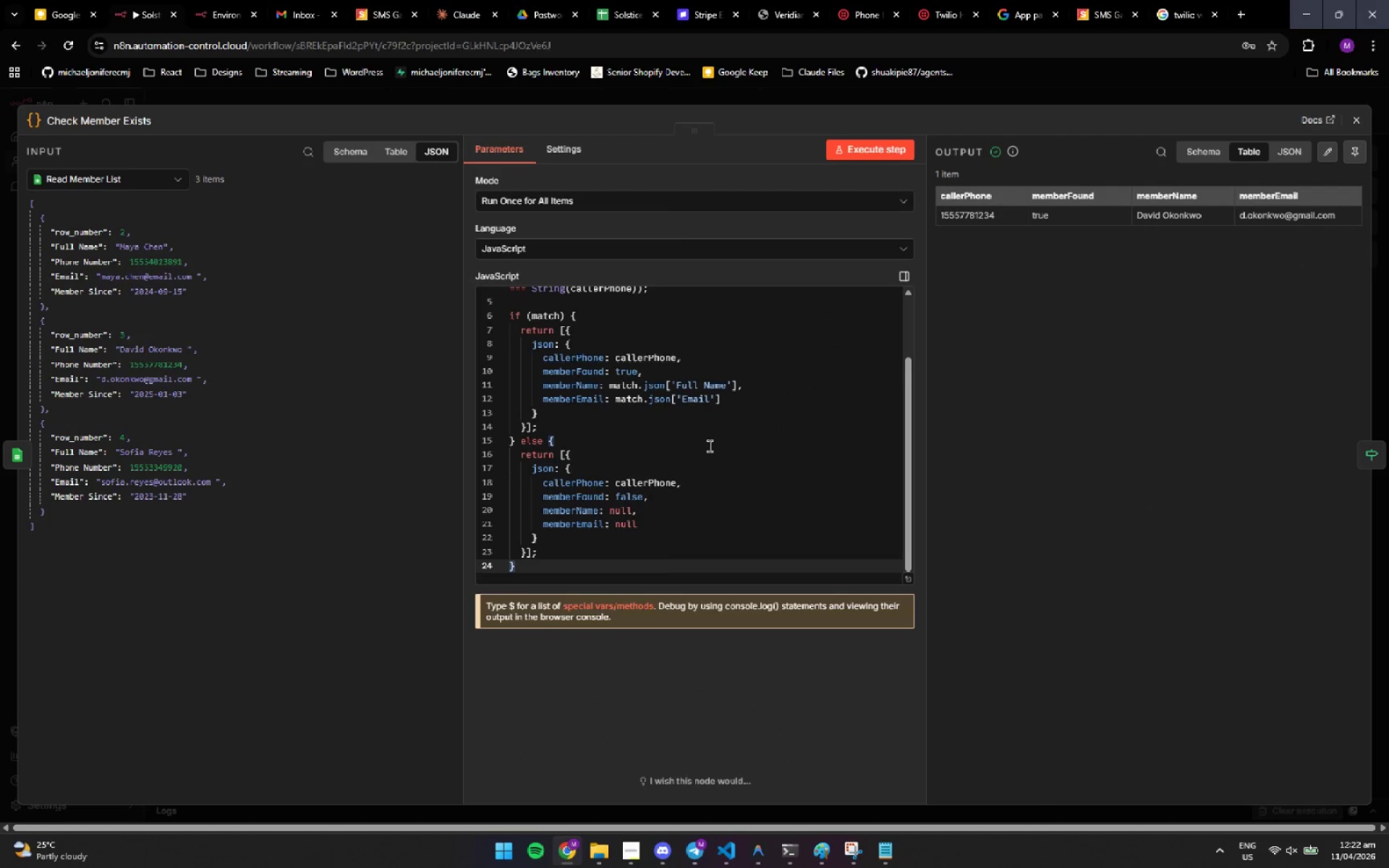 
wait(31.16)
 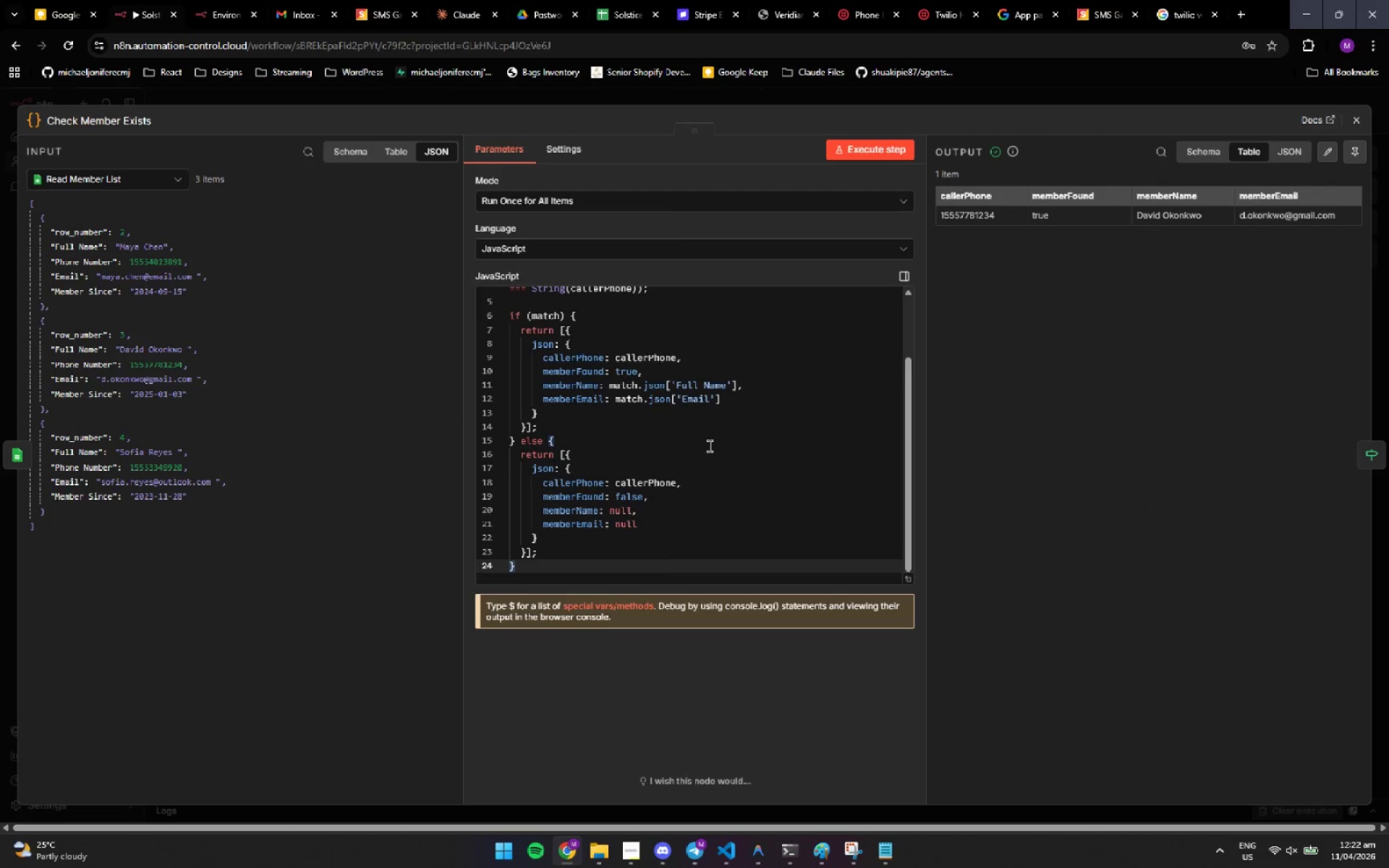 
scroll: coordinate [696, 435], scroll_direction: down, amount: 2.0
 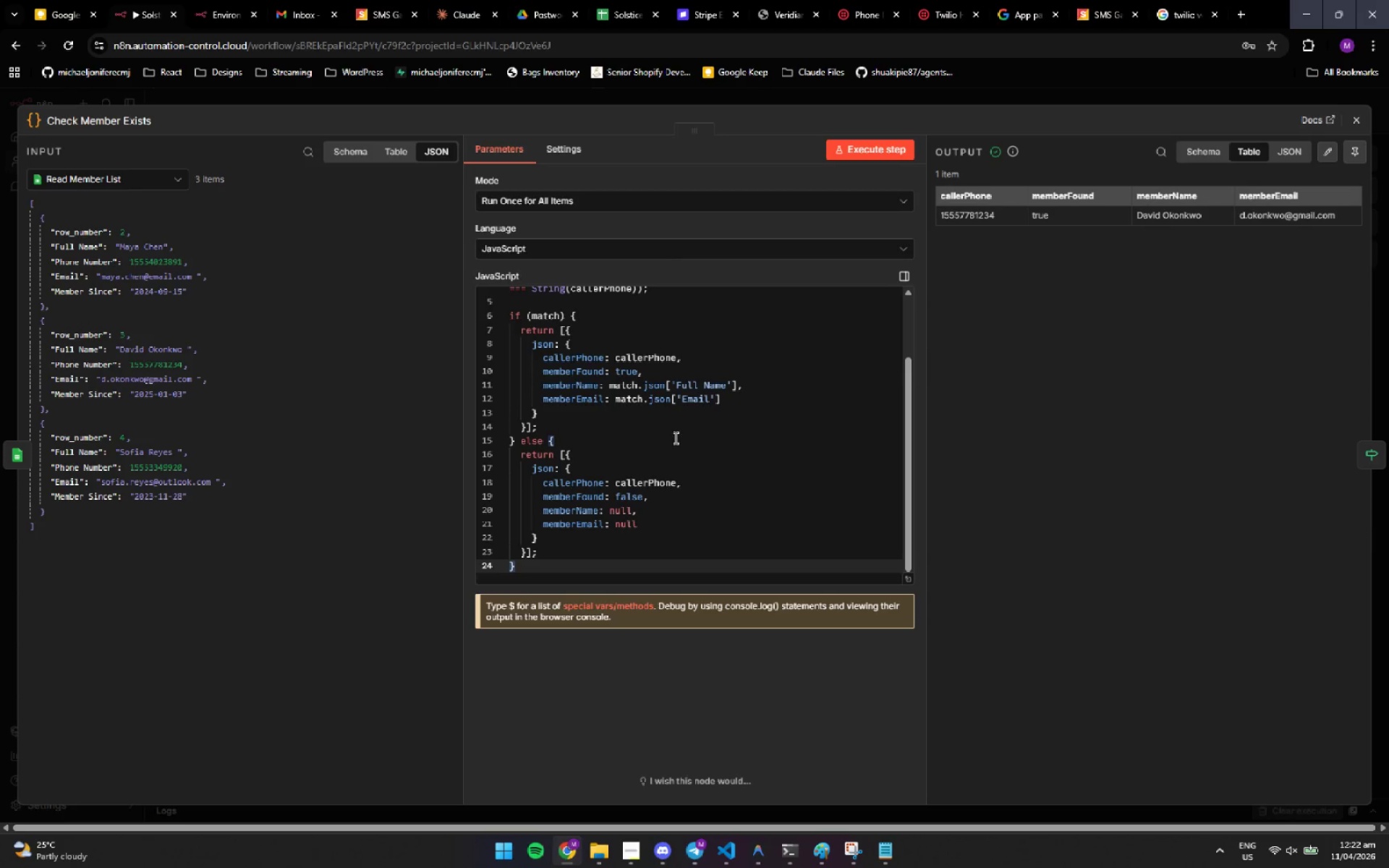 
left_click([676, 438])
 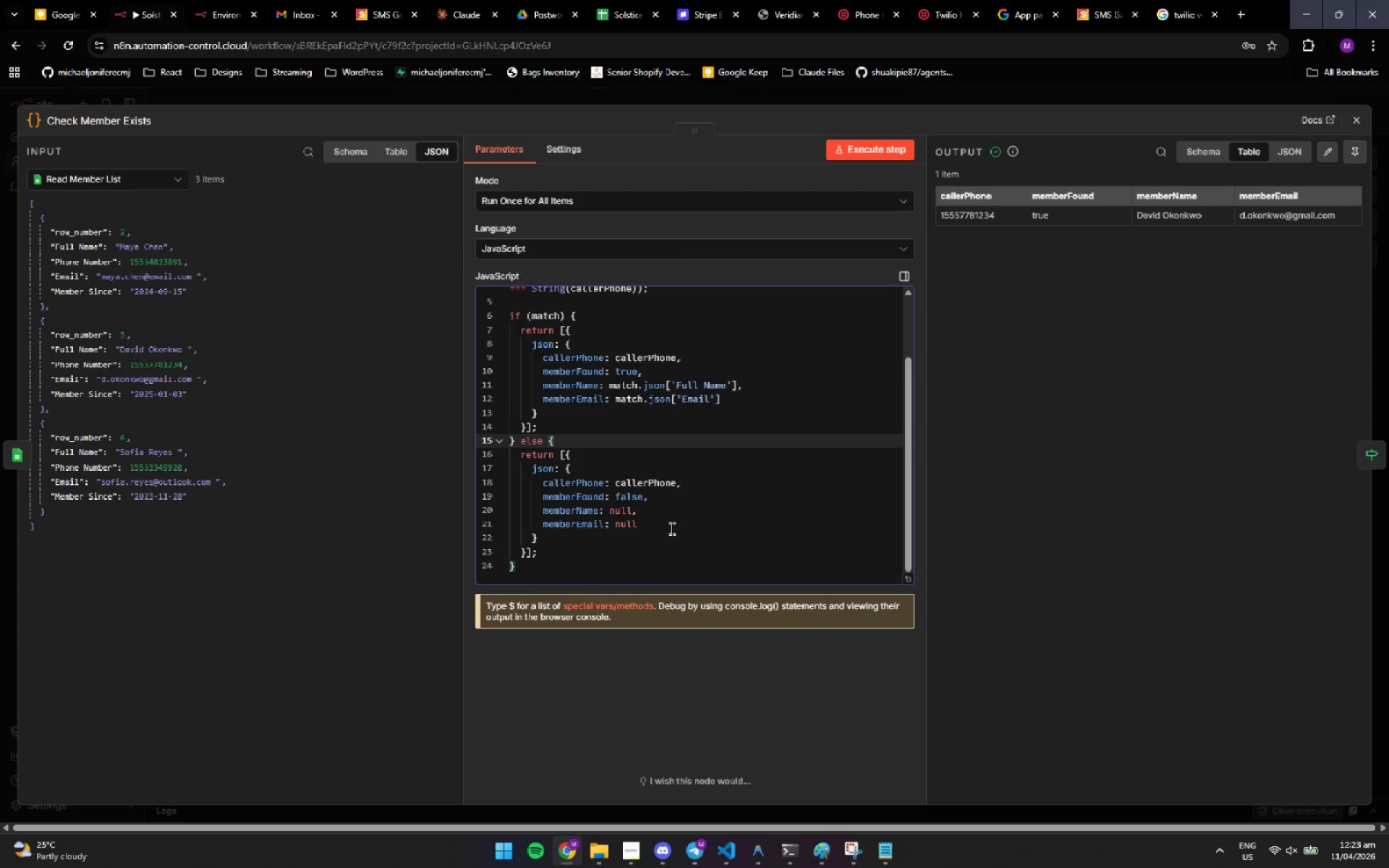 
wait(45.56)
 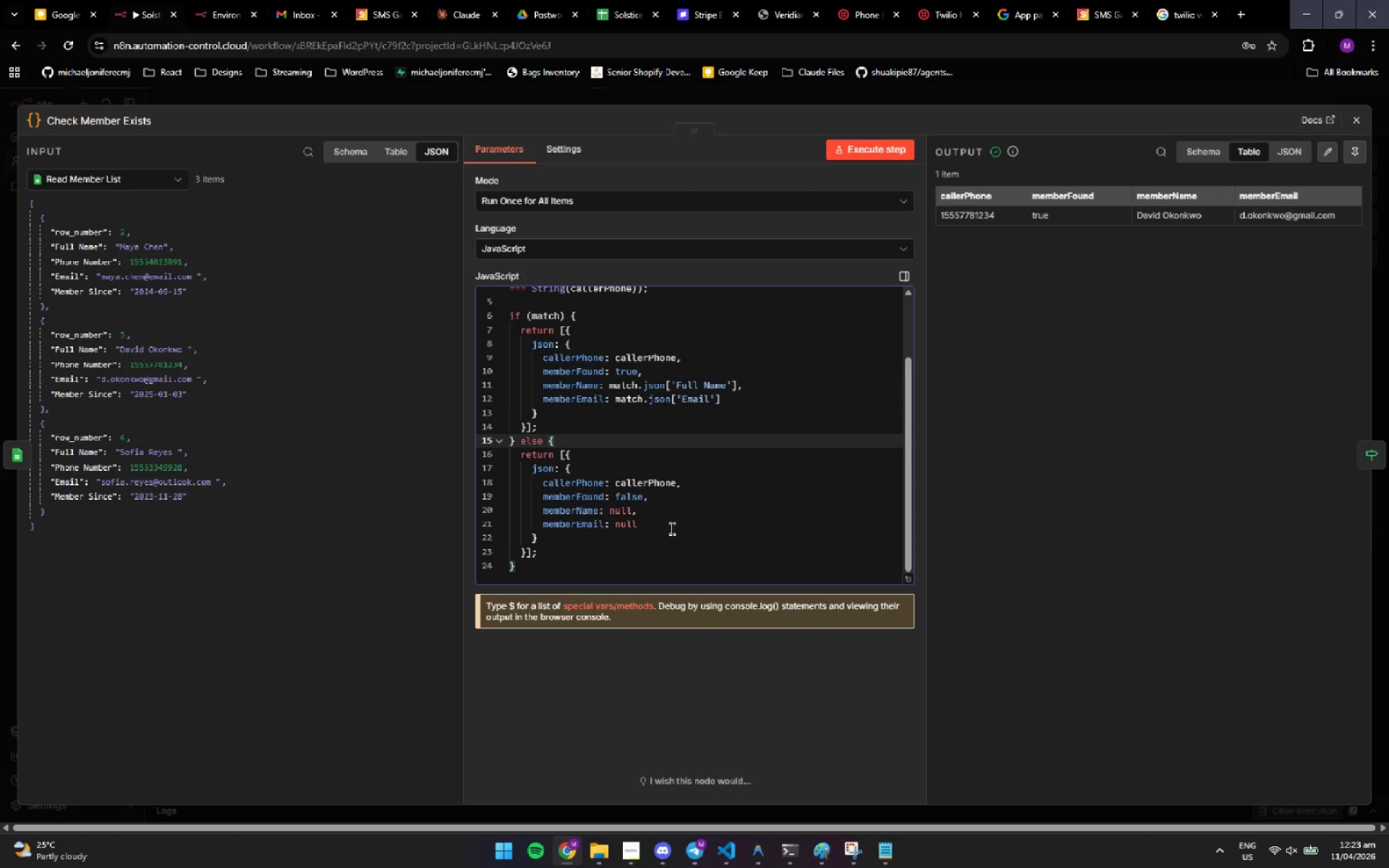 
scroll: coordinate [801, 473], scroll_direction: up, amount: 7.0
 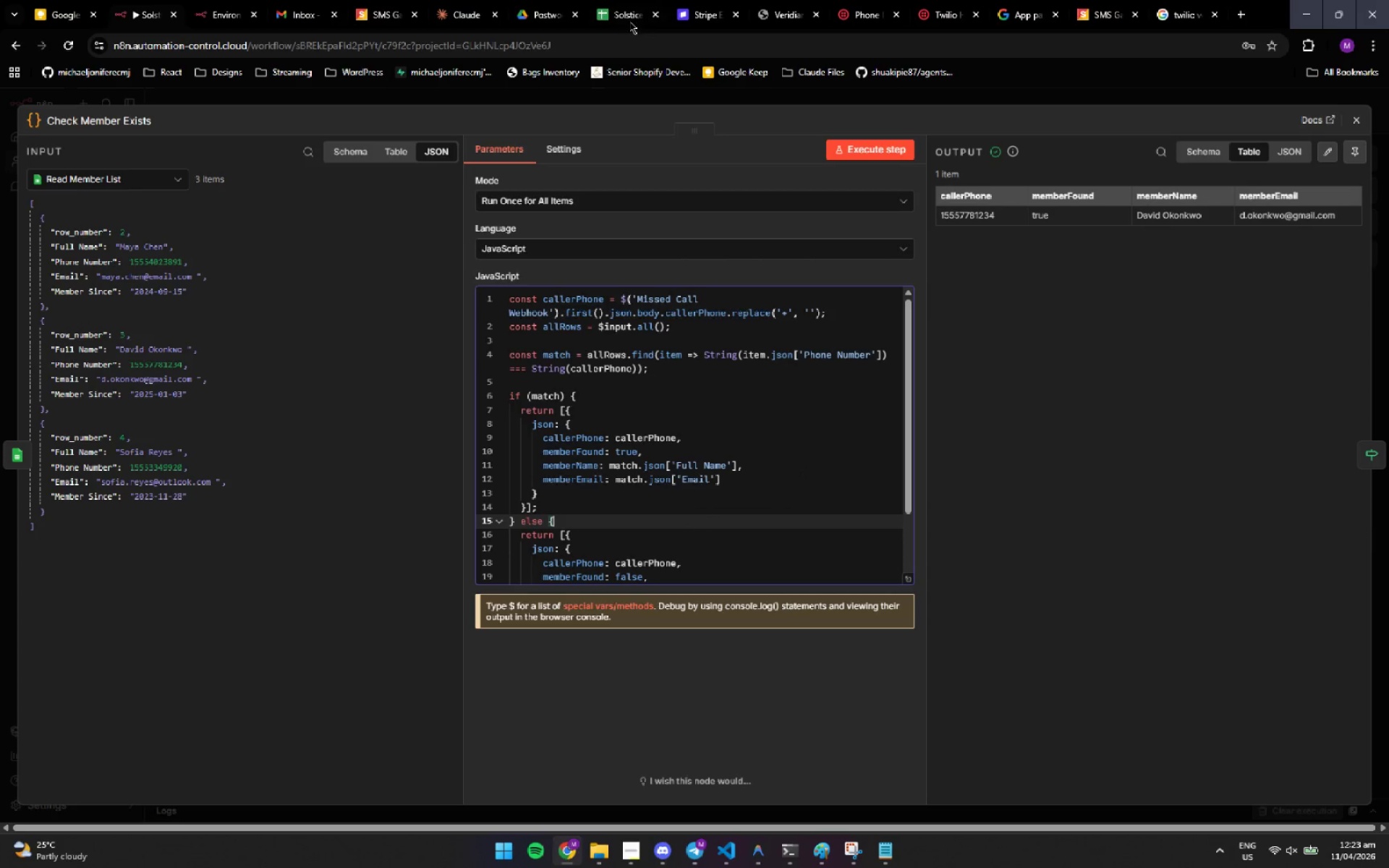 
left_click([697, 19])
 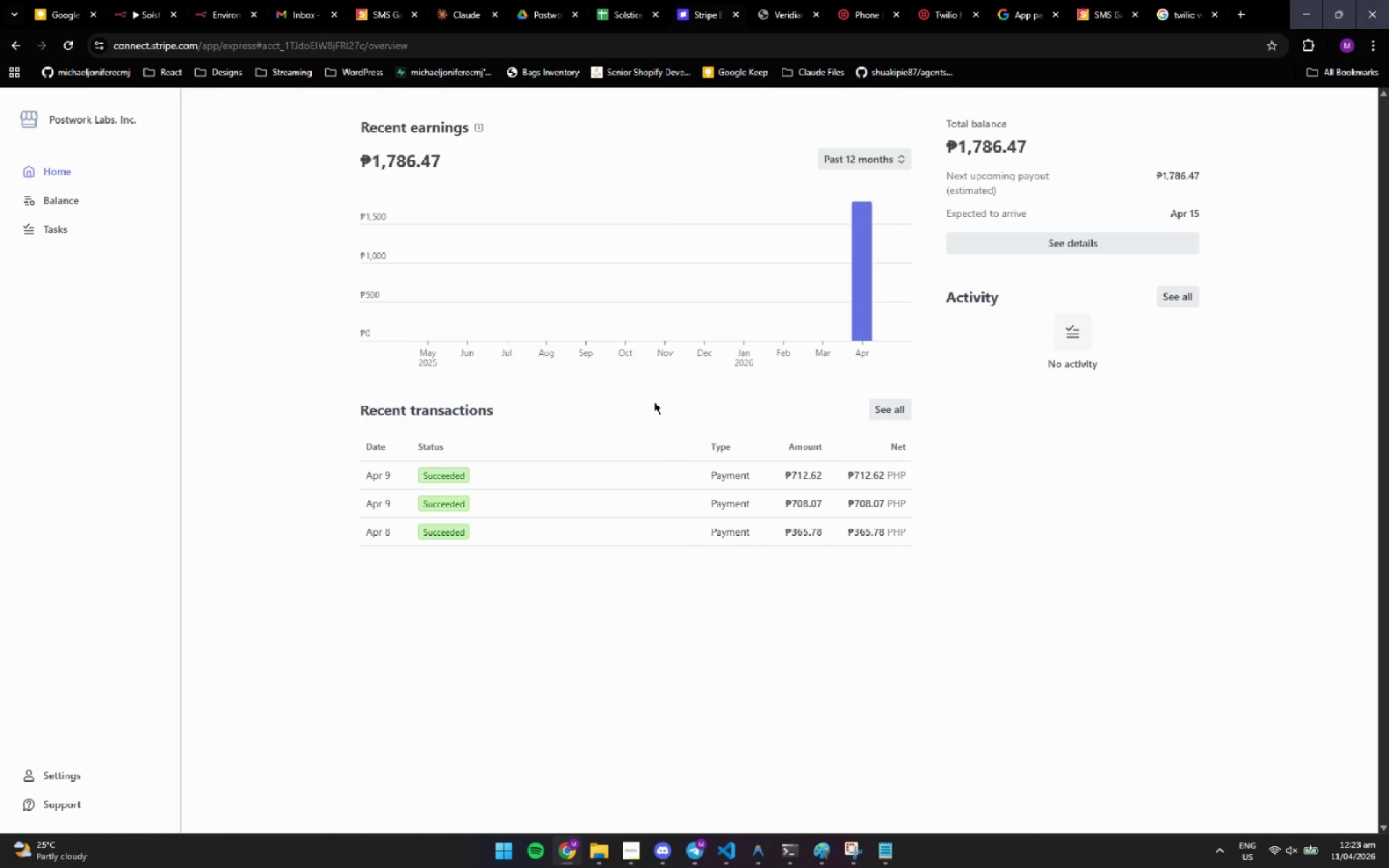 
scroll: coordinate [654, 401], scroll_direction: up, amount: 2.0
 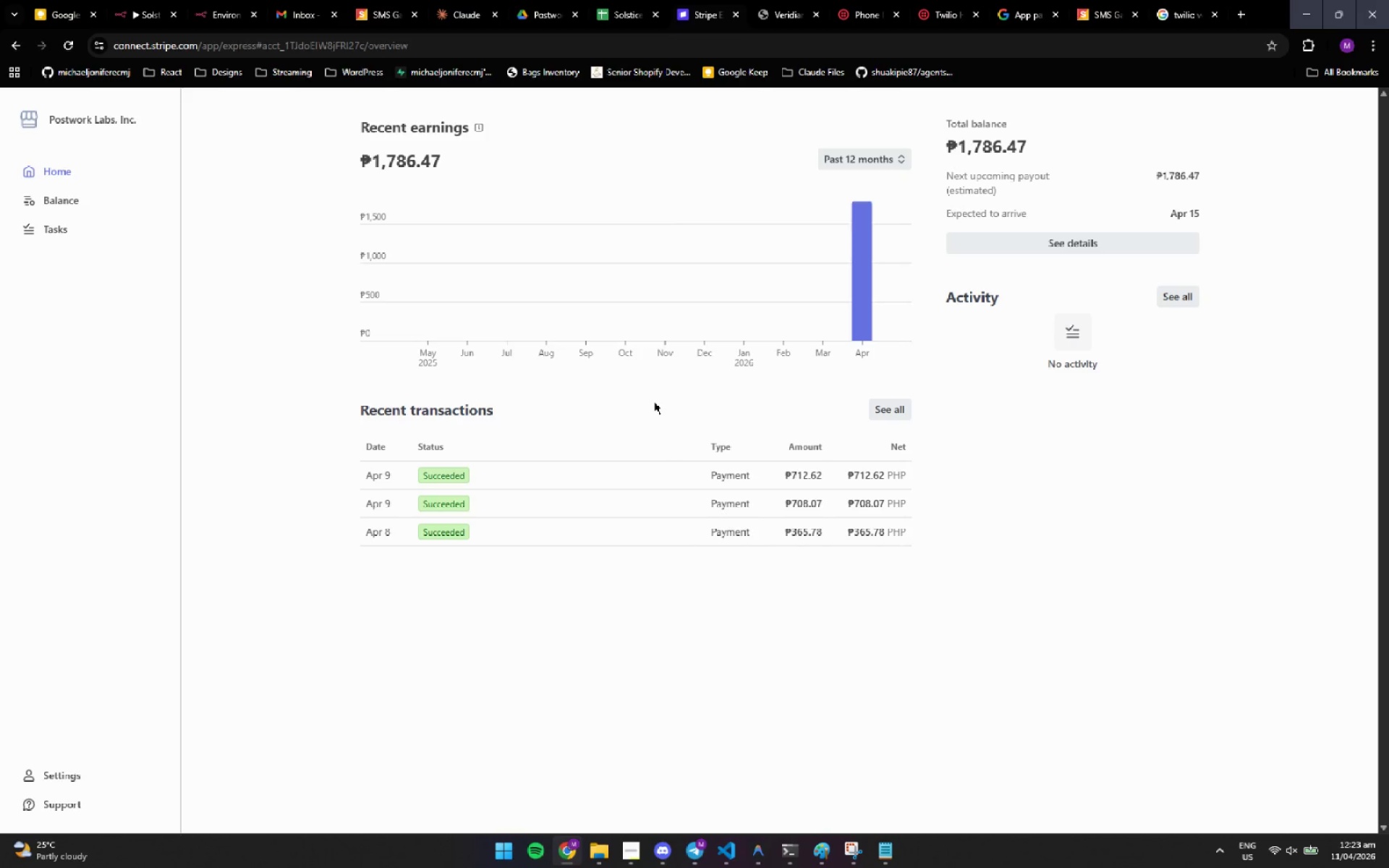 
scroll: coordinate [654, 401], scroll_direction: down, amount: 1.0
 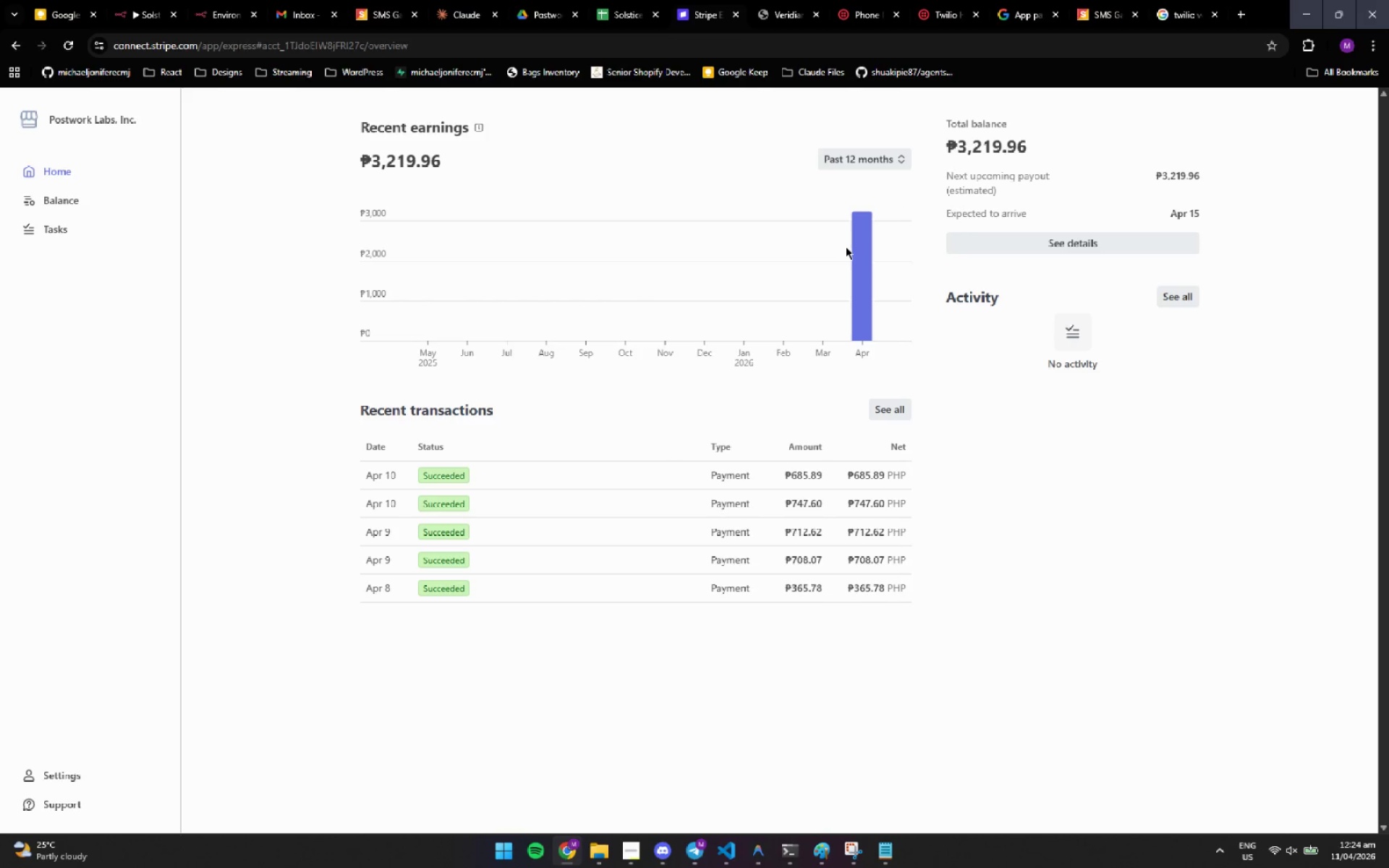 
wait(38.93)
 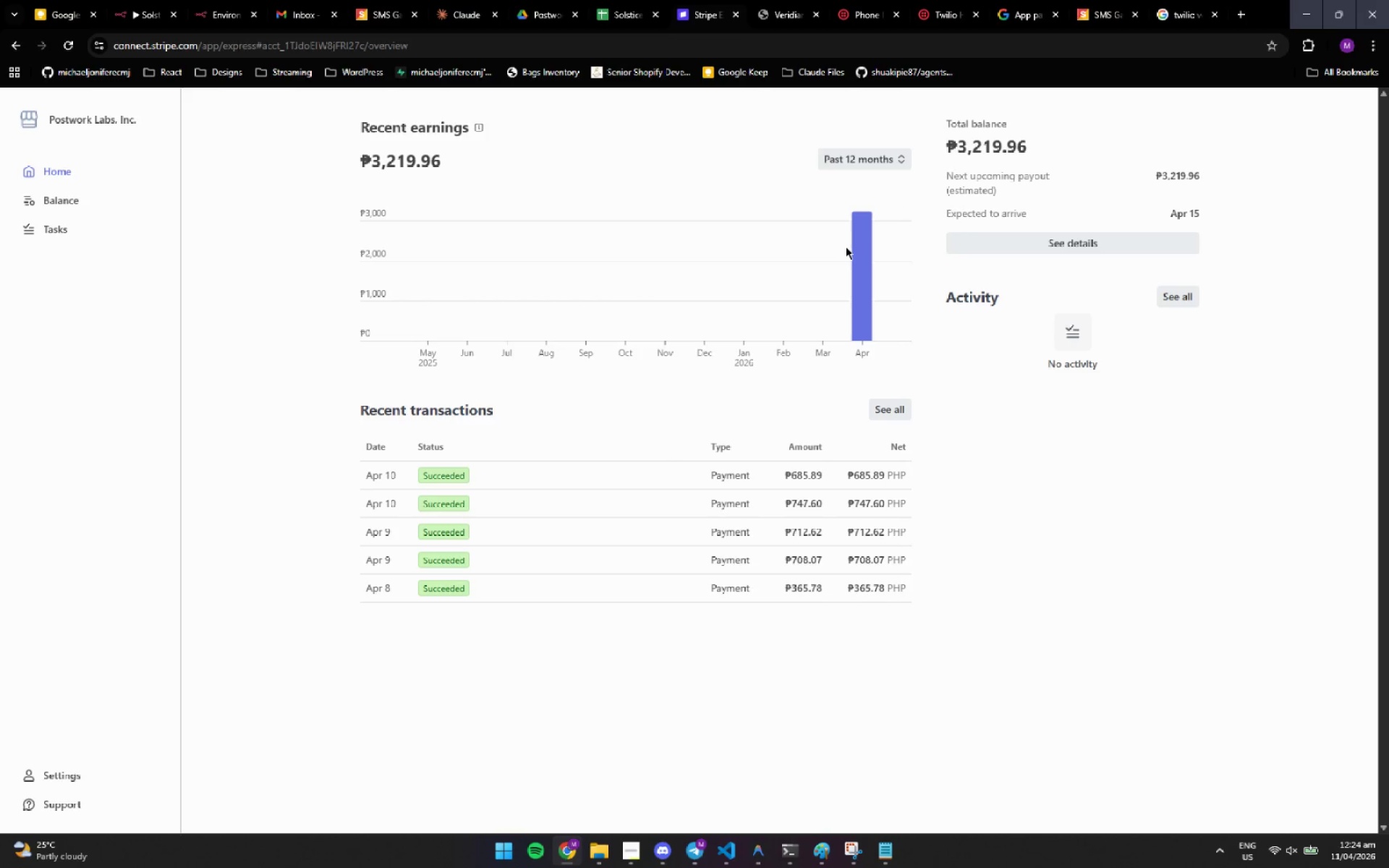 
left_click([979, 437])
 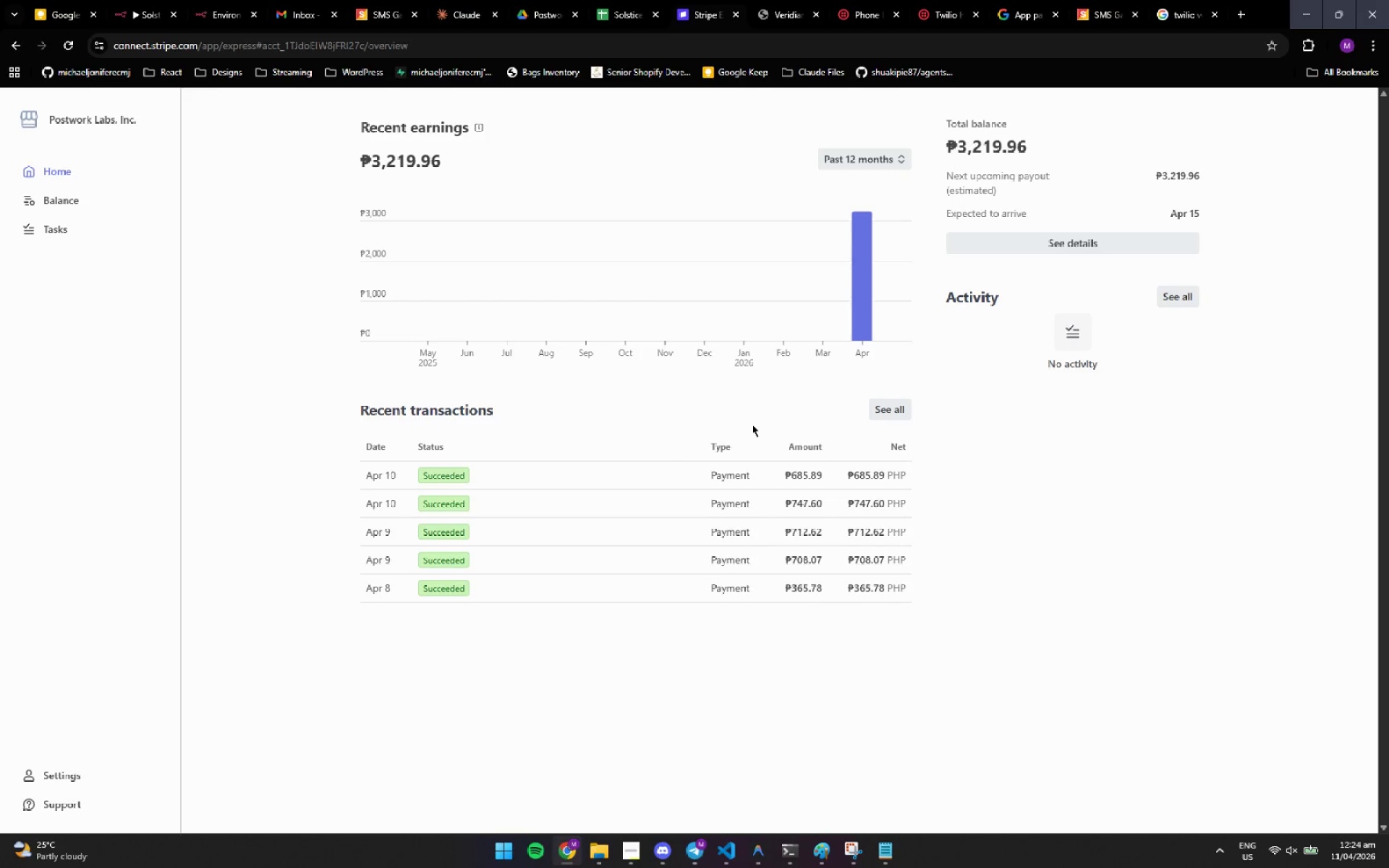 
scroll: coordinate [748, 423], scroll_direction: down, amount: 3.0
 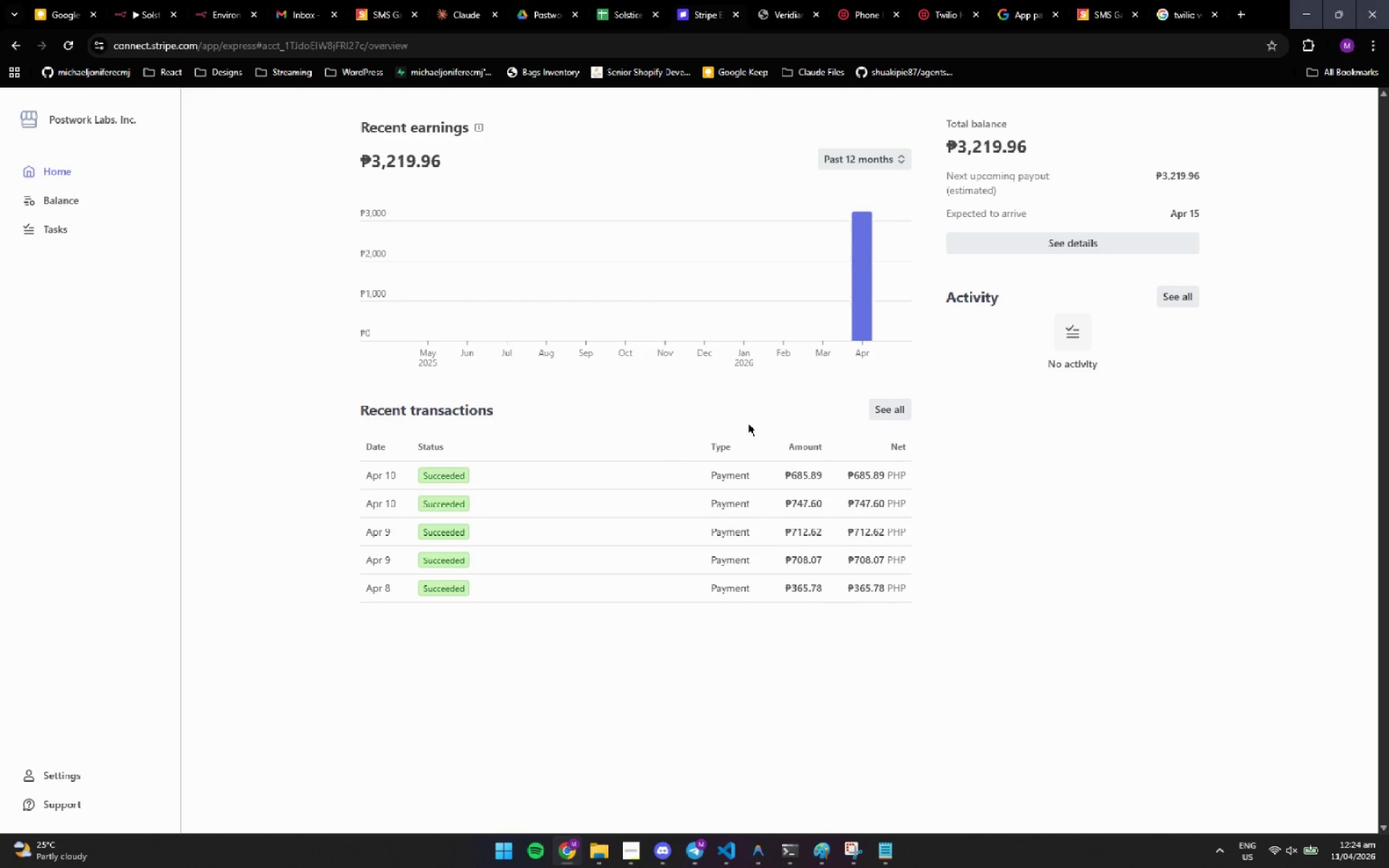 
wait(5.53)
 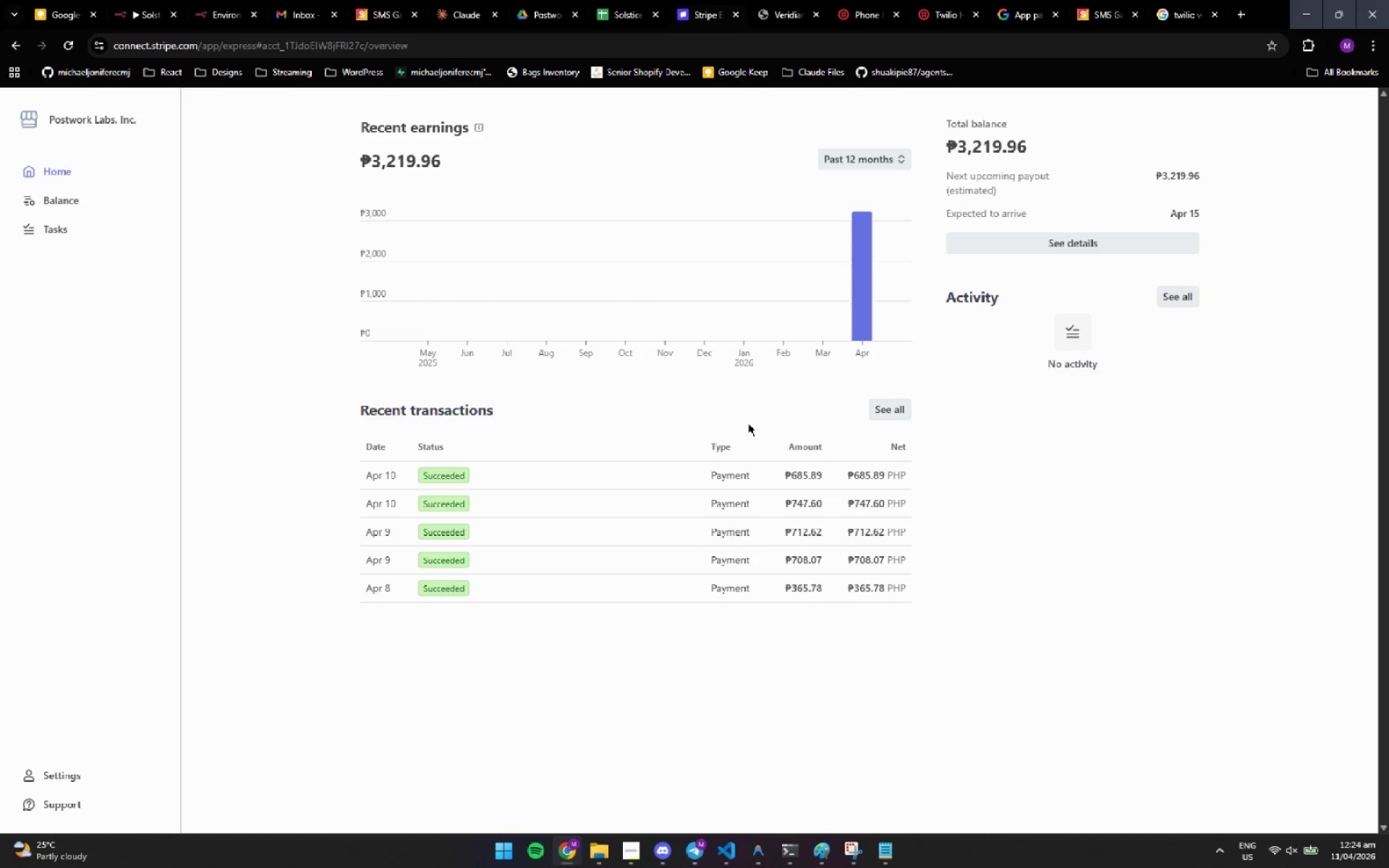 
left_click([971, 490])
 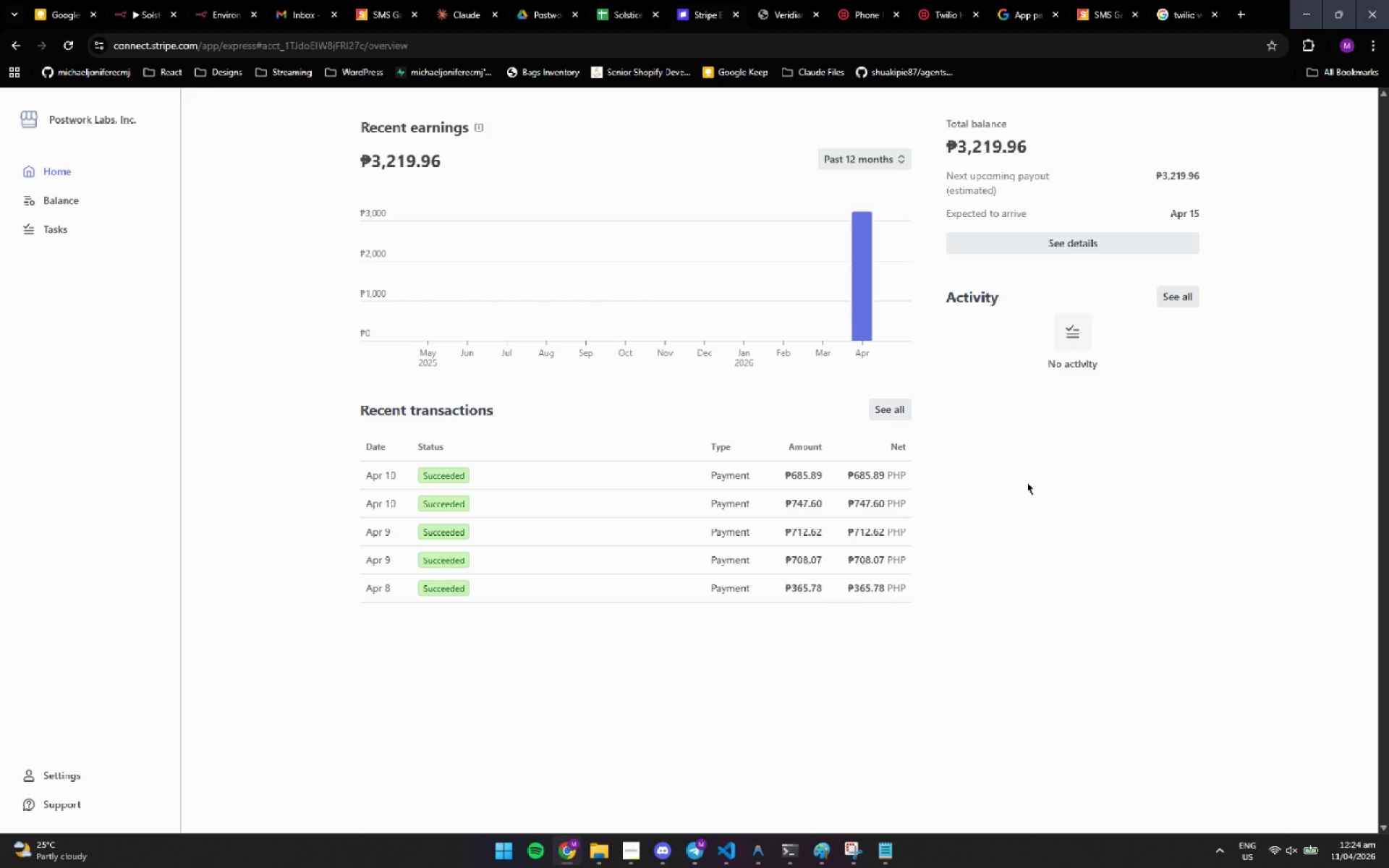 
scroll: coordinate [733, 402], scroll_direction: down, amount: 3.0
 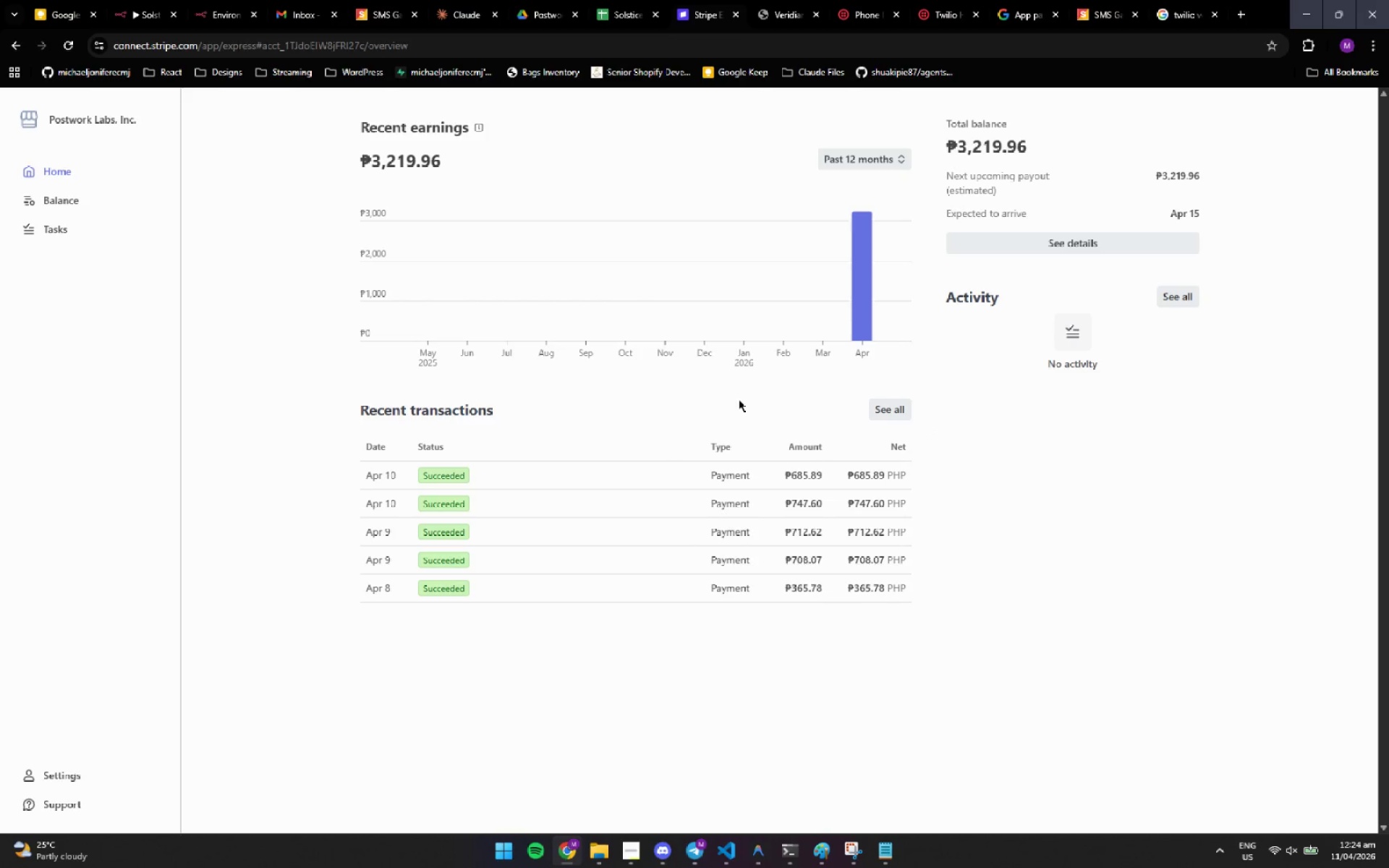 
scroll: coordinate [652, 289], scroll_direction: up, amount: 5.0
 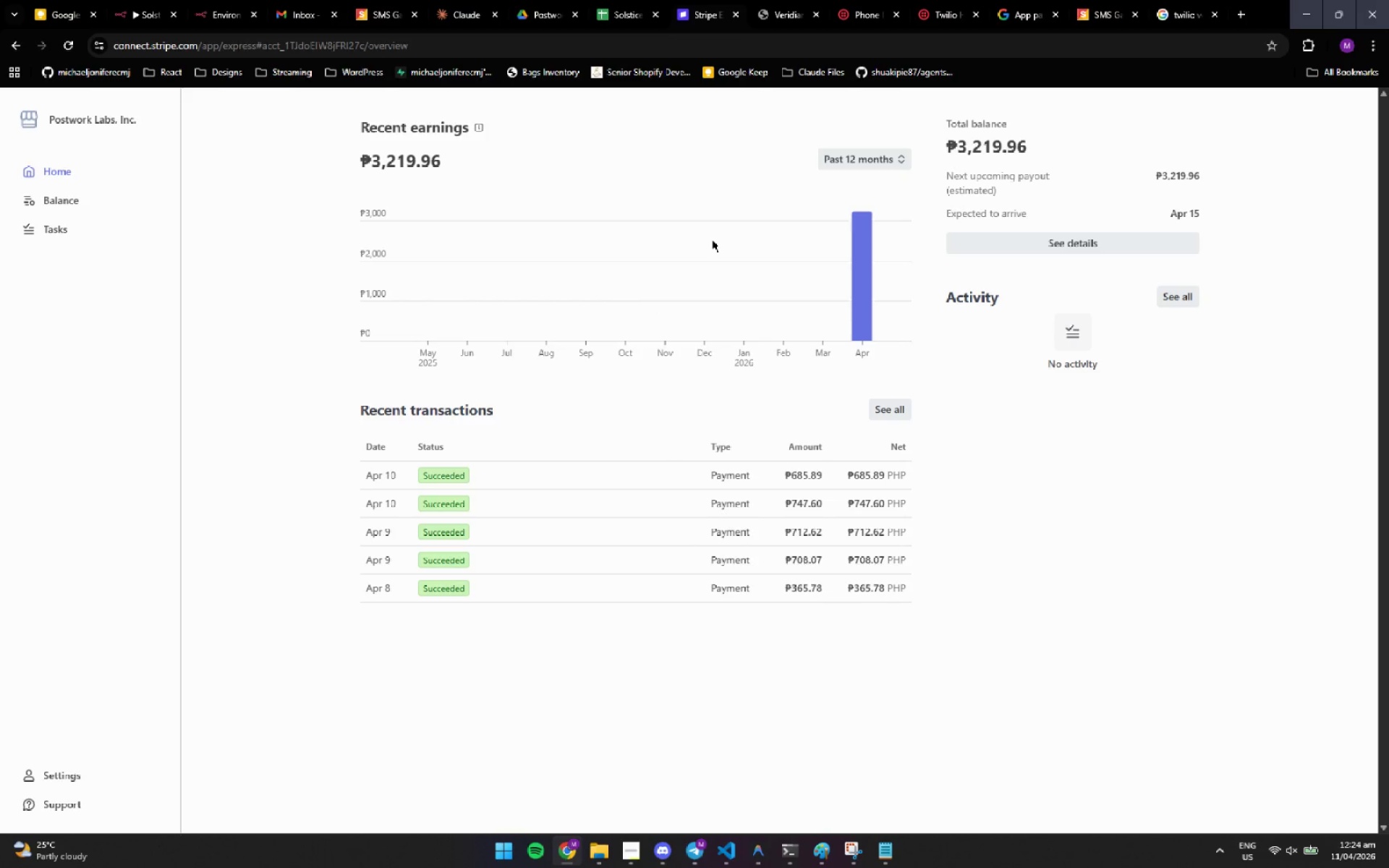 
wait(8.72)
 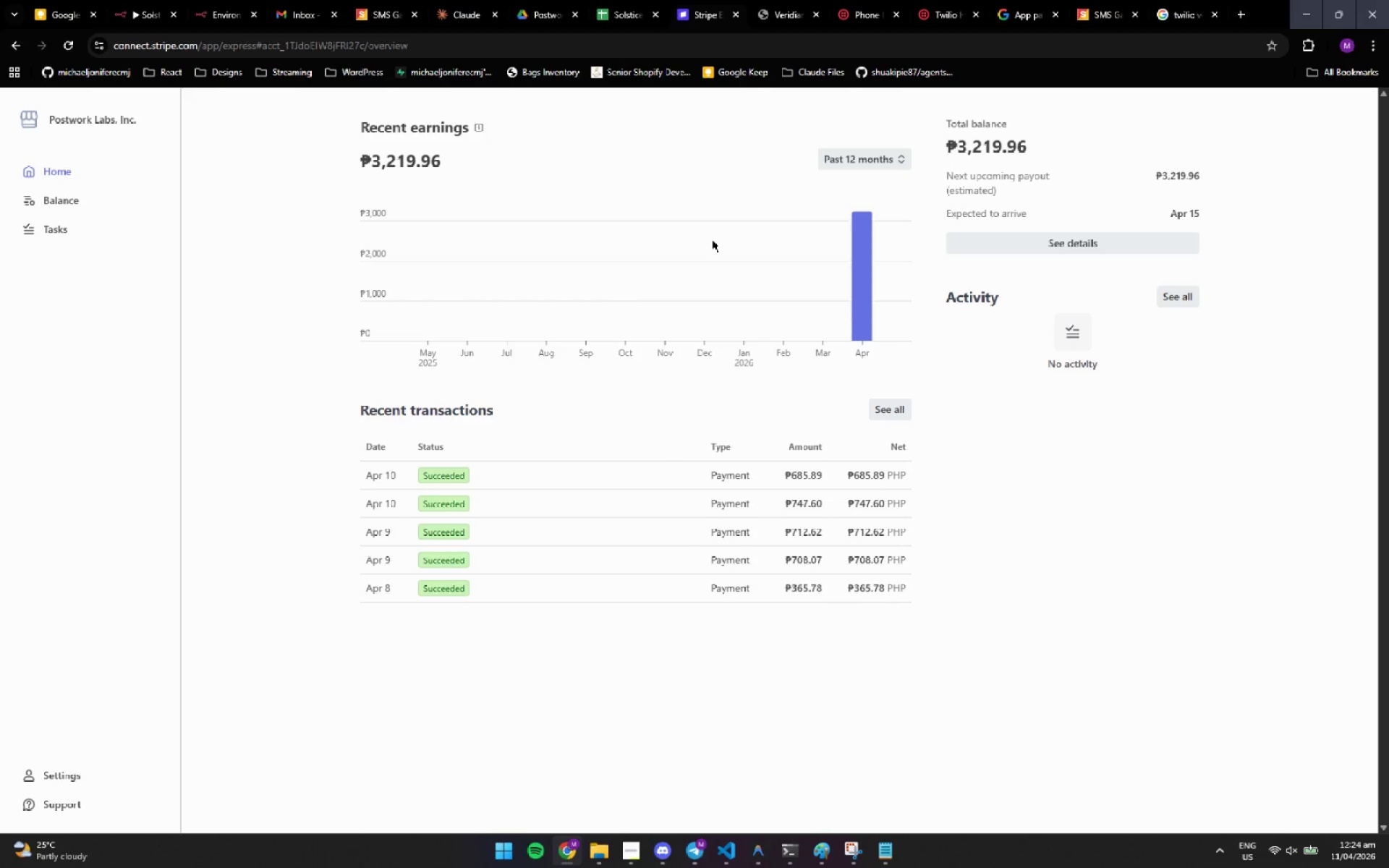 
scroll: coordinate [445, 229], scroll_direction: down, amount: 3.0
 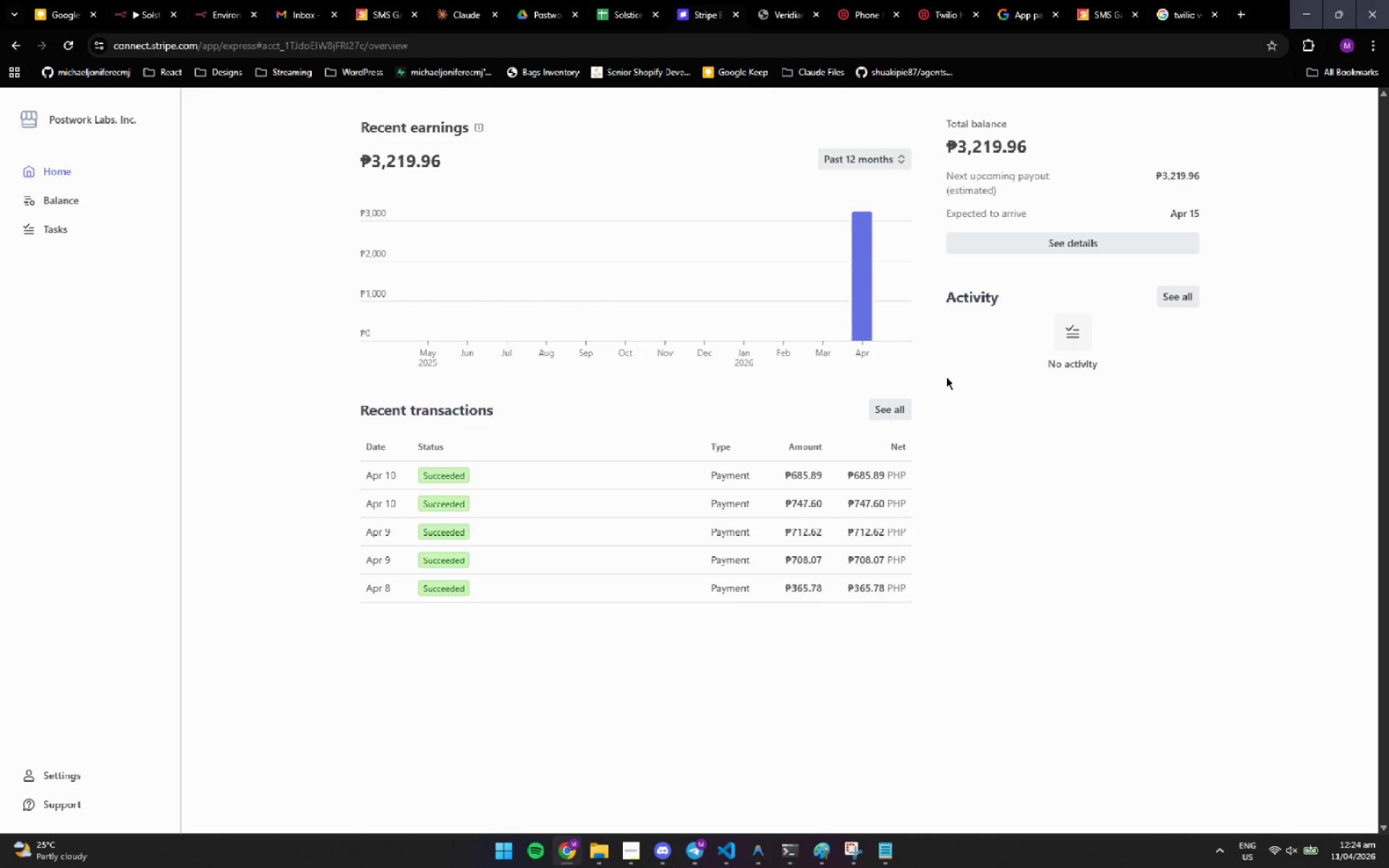 
wait(12.95)
 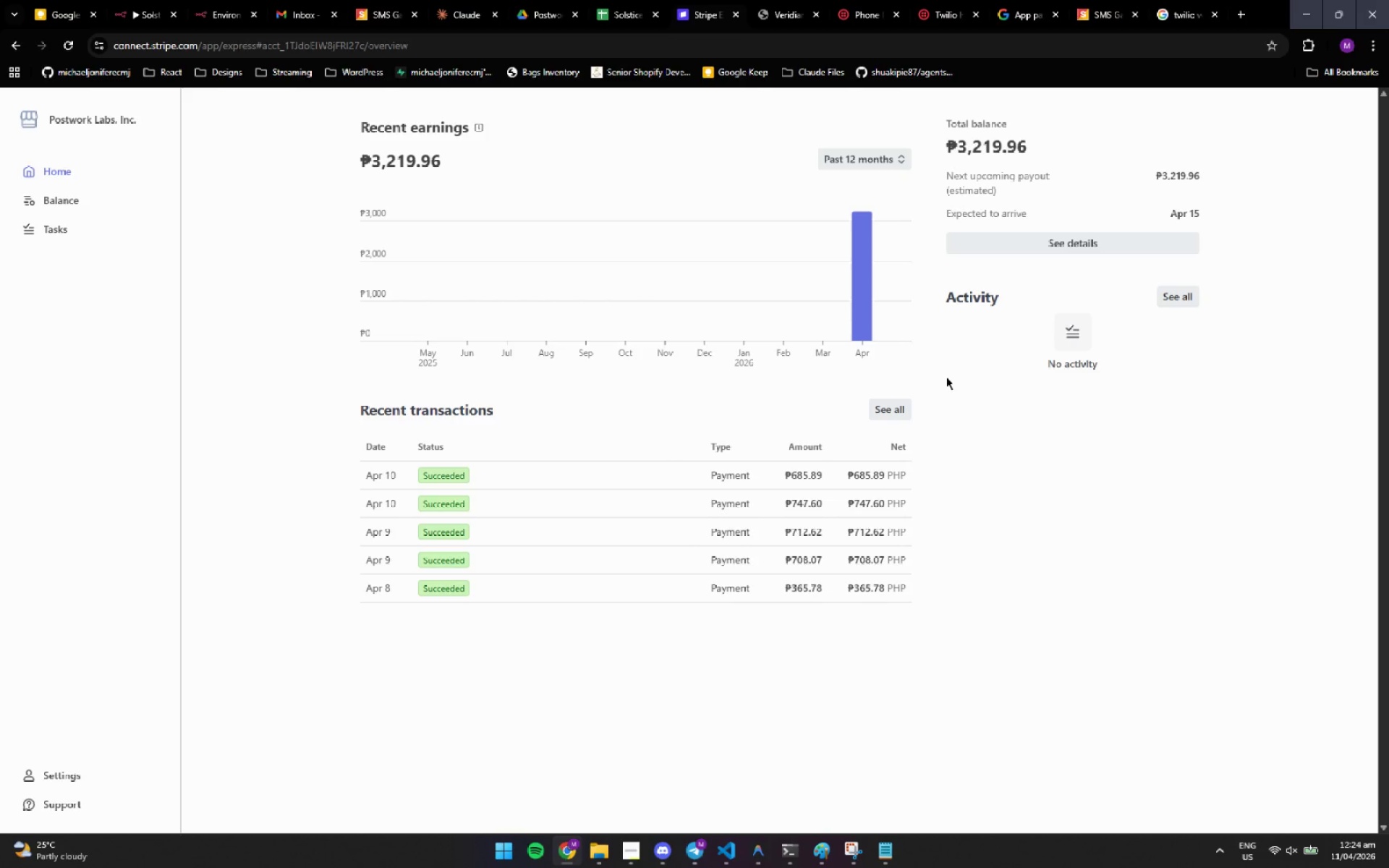 
scroll: coordinate [946, 514], scroll_direction: down, amount: 5.0
 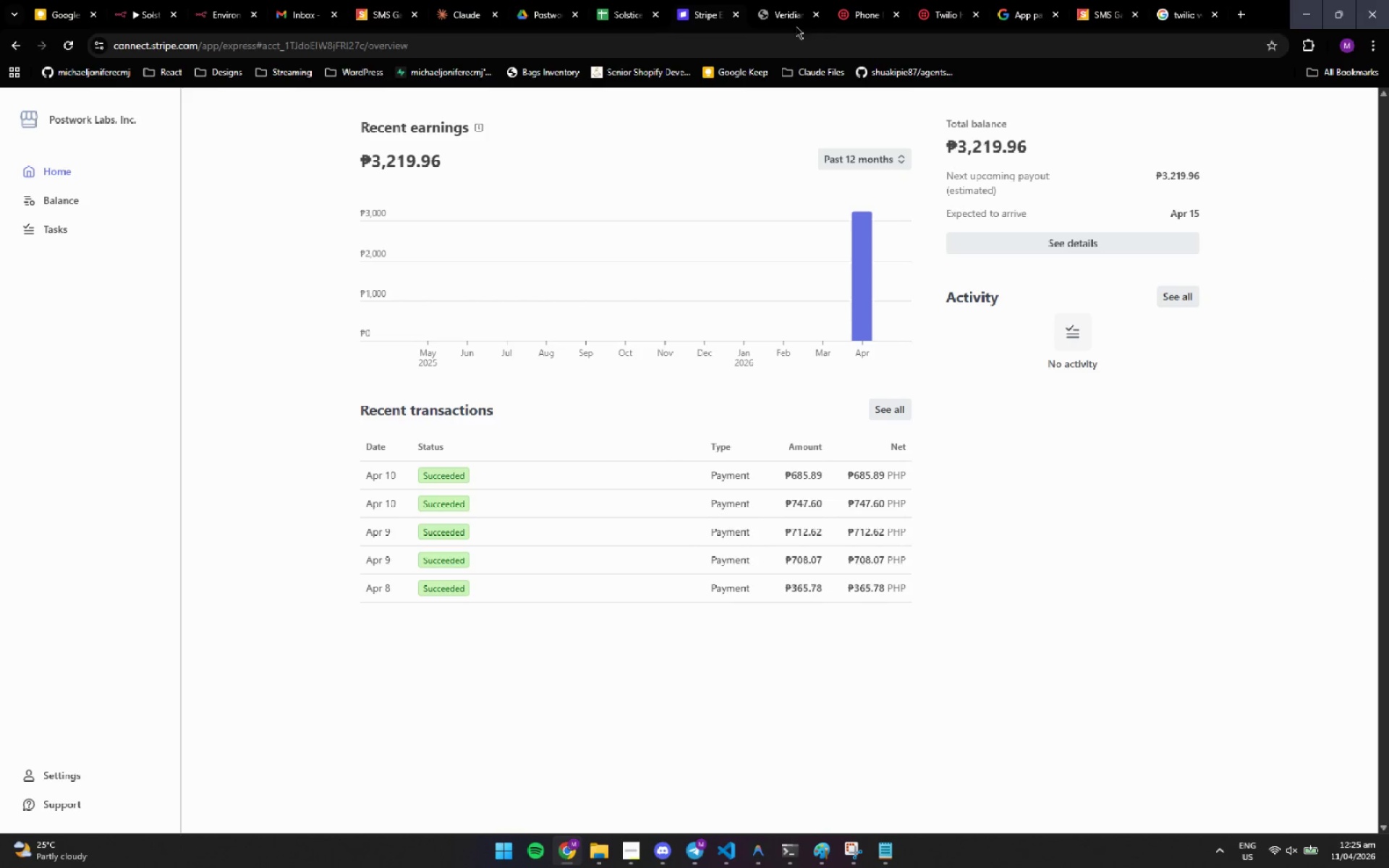 
left_click([761, 7])
 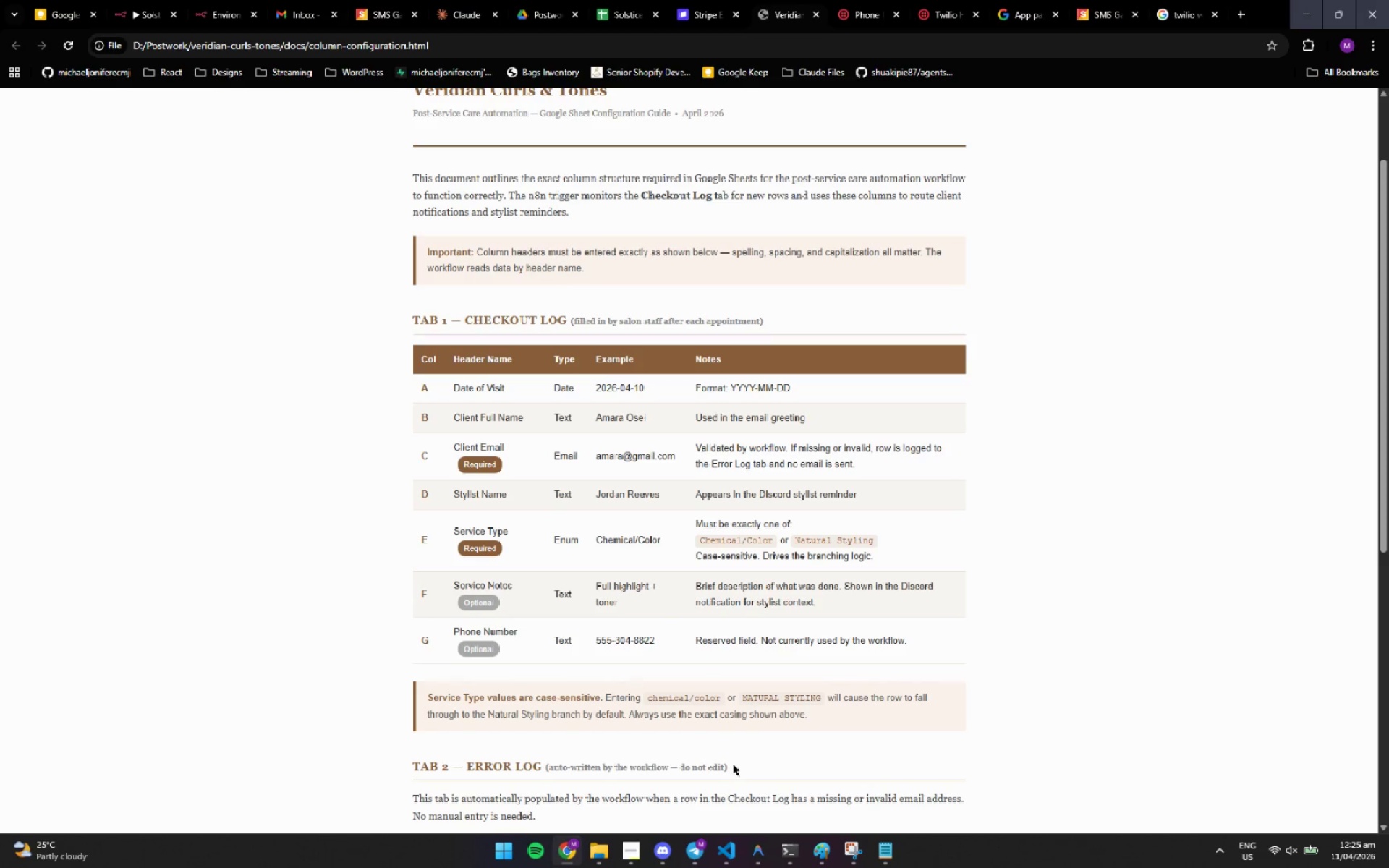 
left_click([734, 861])
 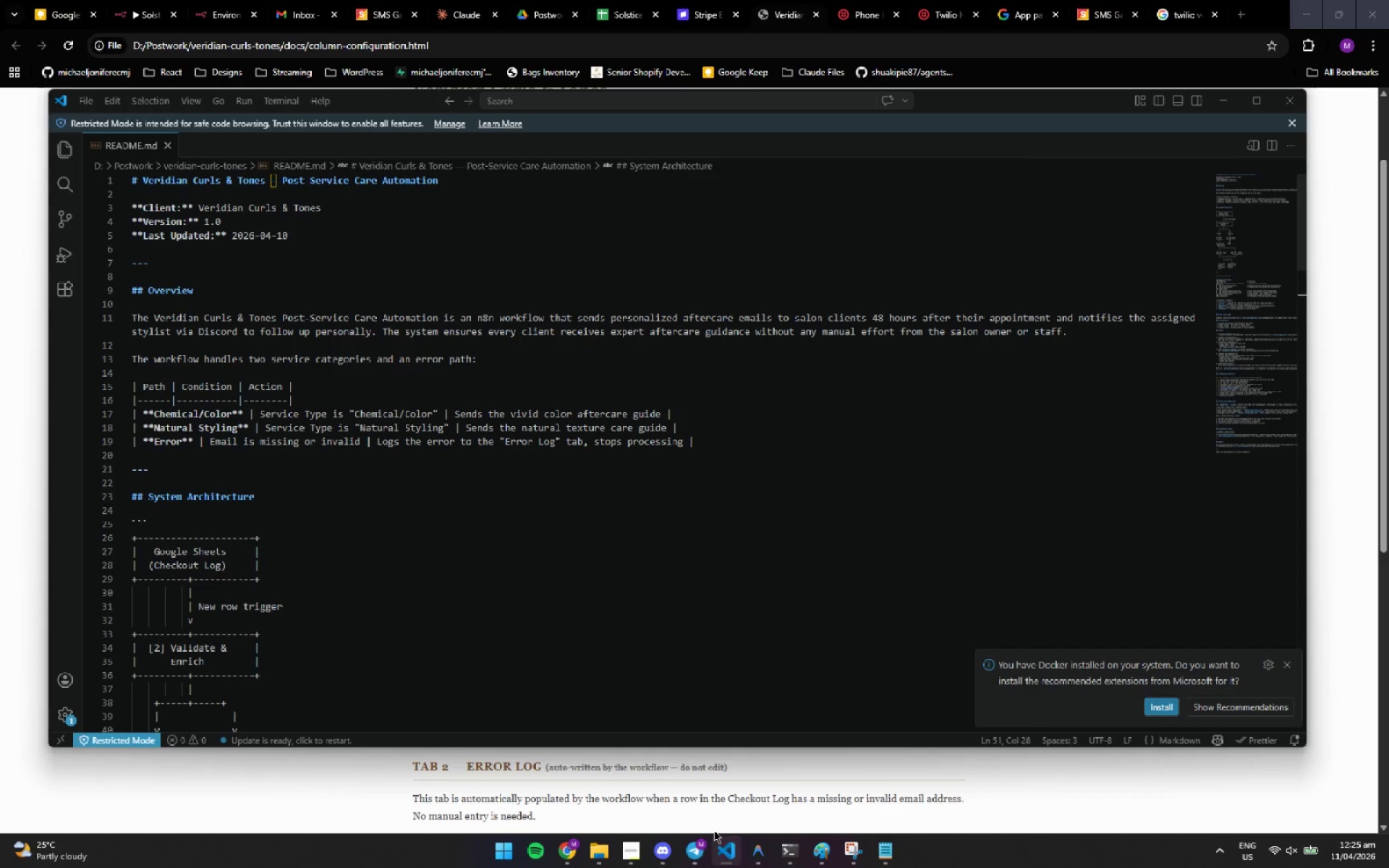 
left_click([727, 858])
 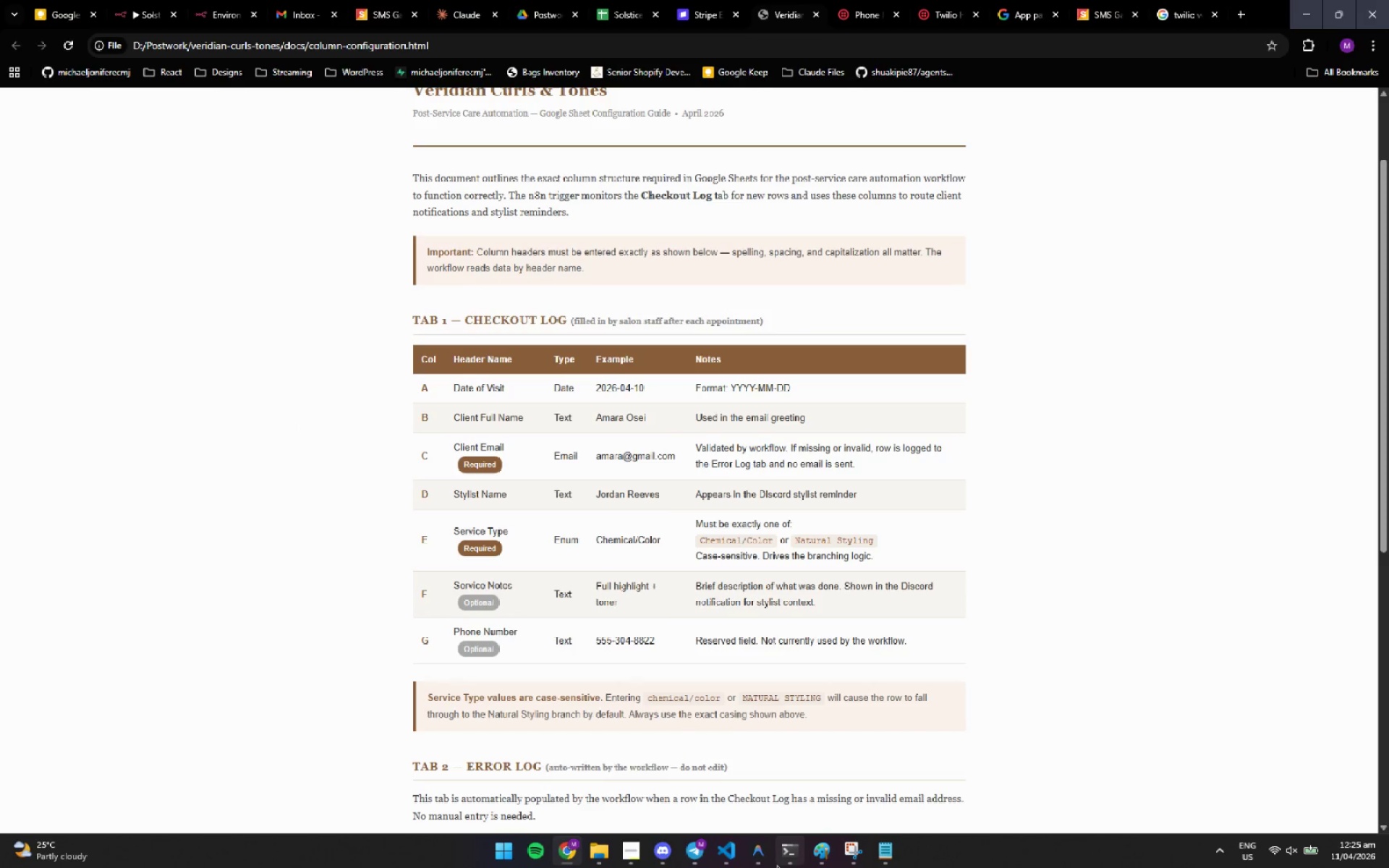 
left_click([792, 863])
 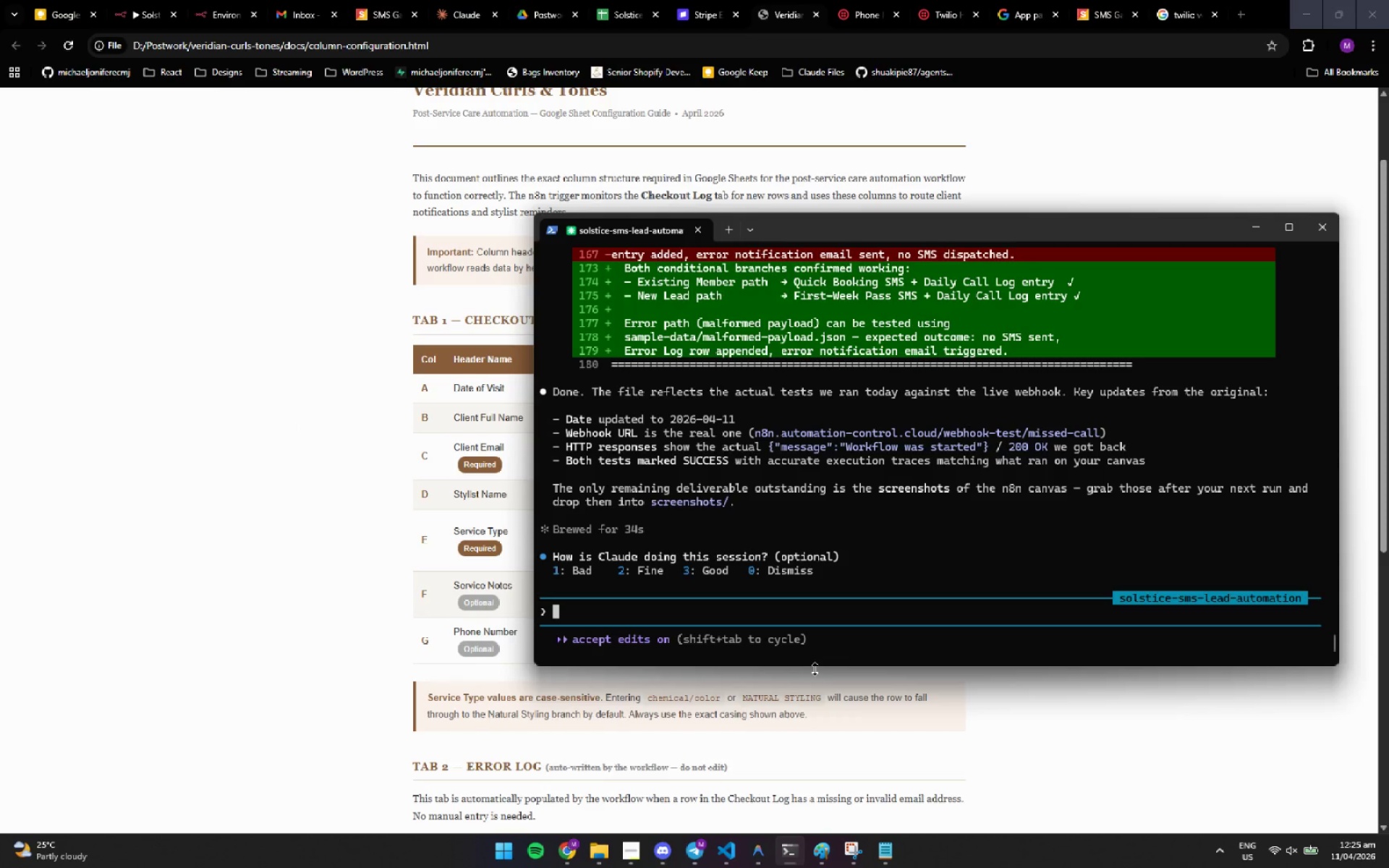 
type(double check our files if we already have all the deliverables. alsm)
key(Backspace)
type(o make sure our imges )
key(Backspace)
key(Backspace)
key(Backspace)
key(Backspace)
type(ages ae sorted and fixed )
 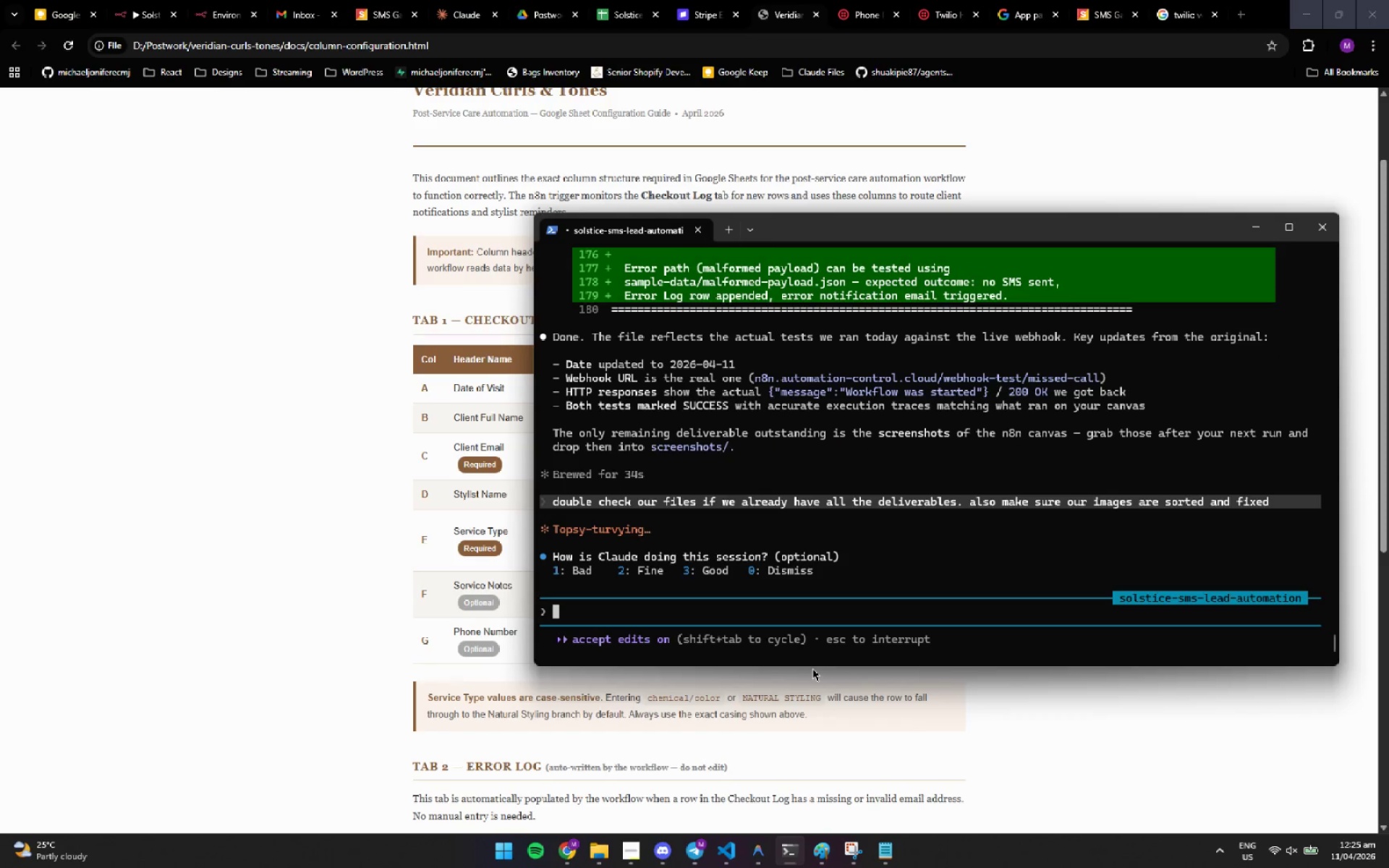 
key(Enter)
 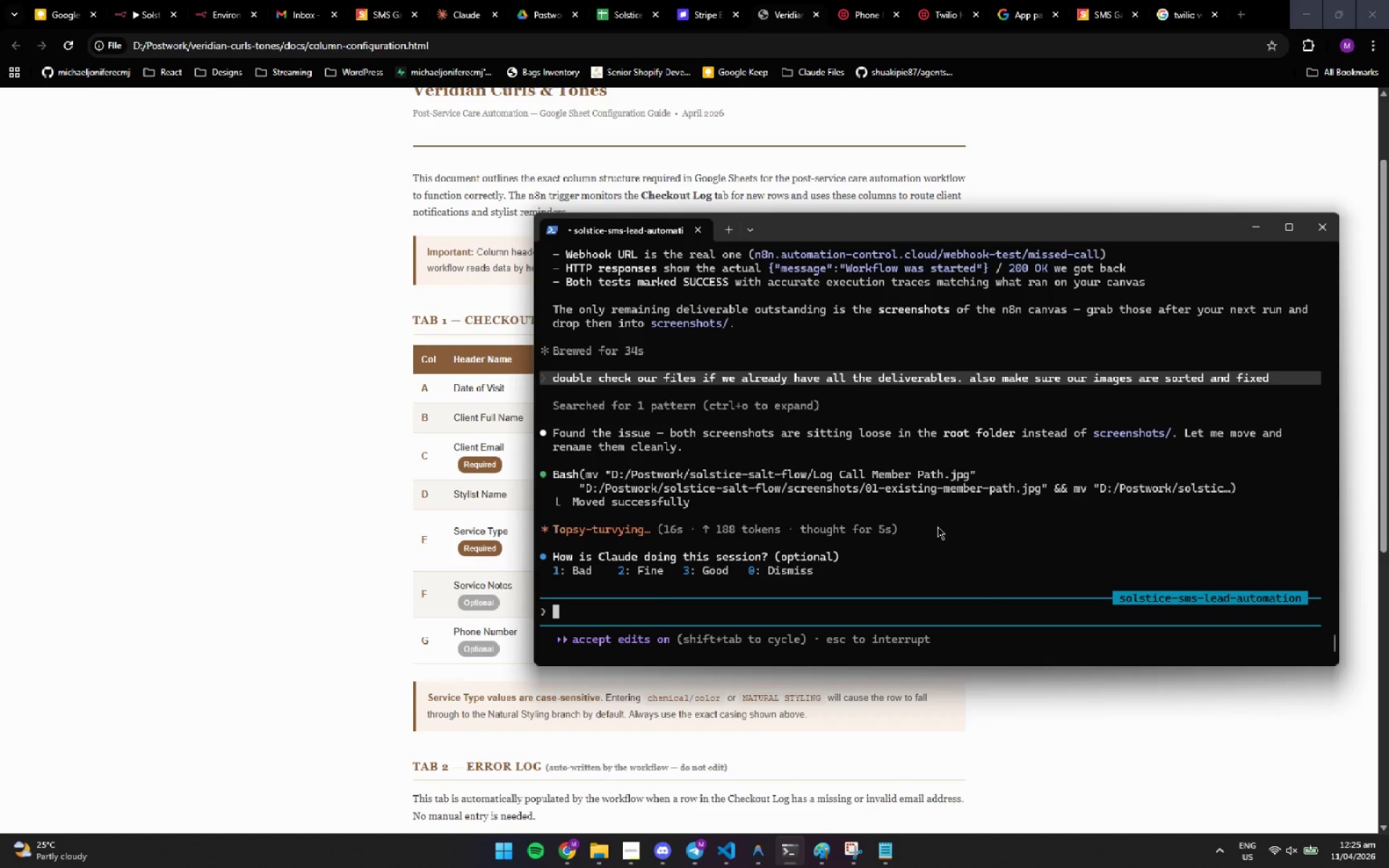 
wait(21.98)
 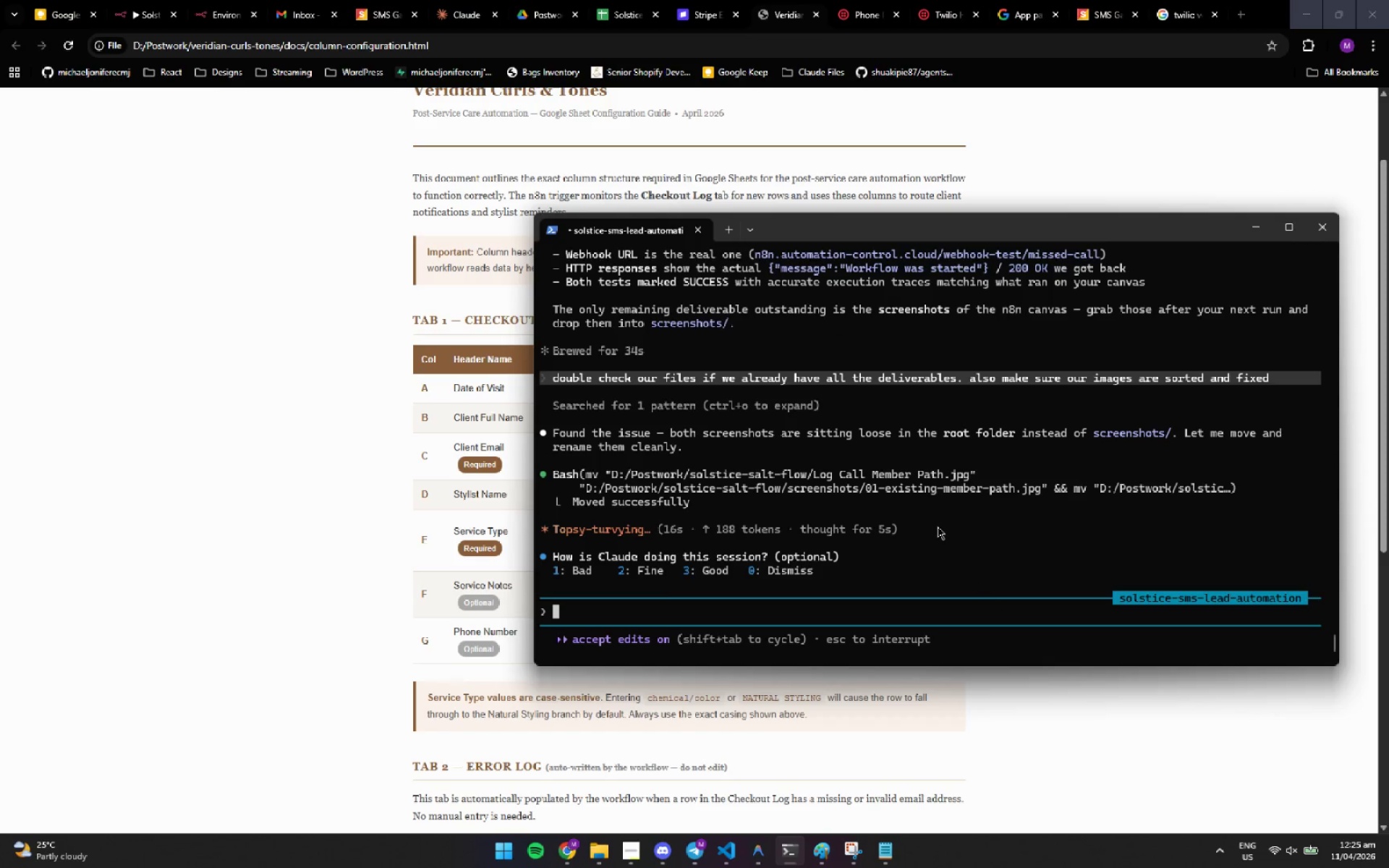 
scroll: coordinate [938, 527], scroll_direction: down, amount: 1.0
 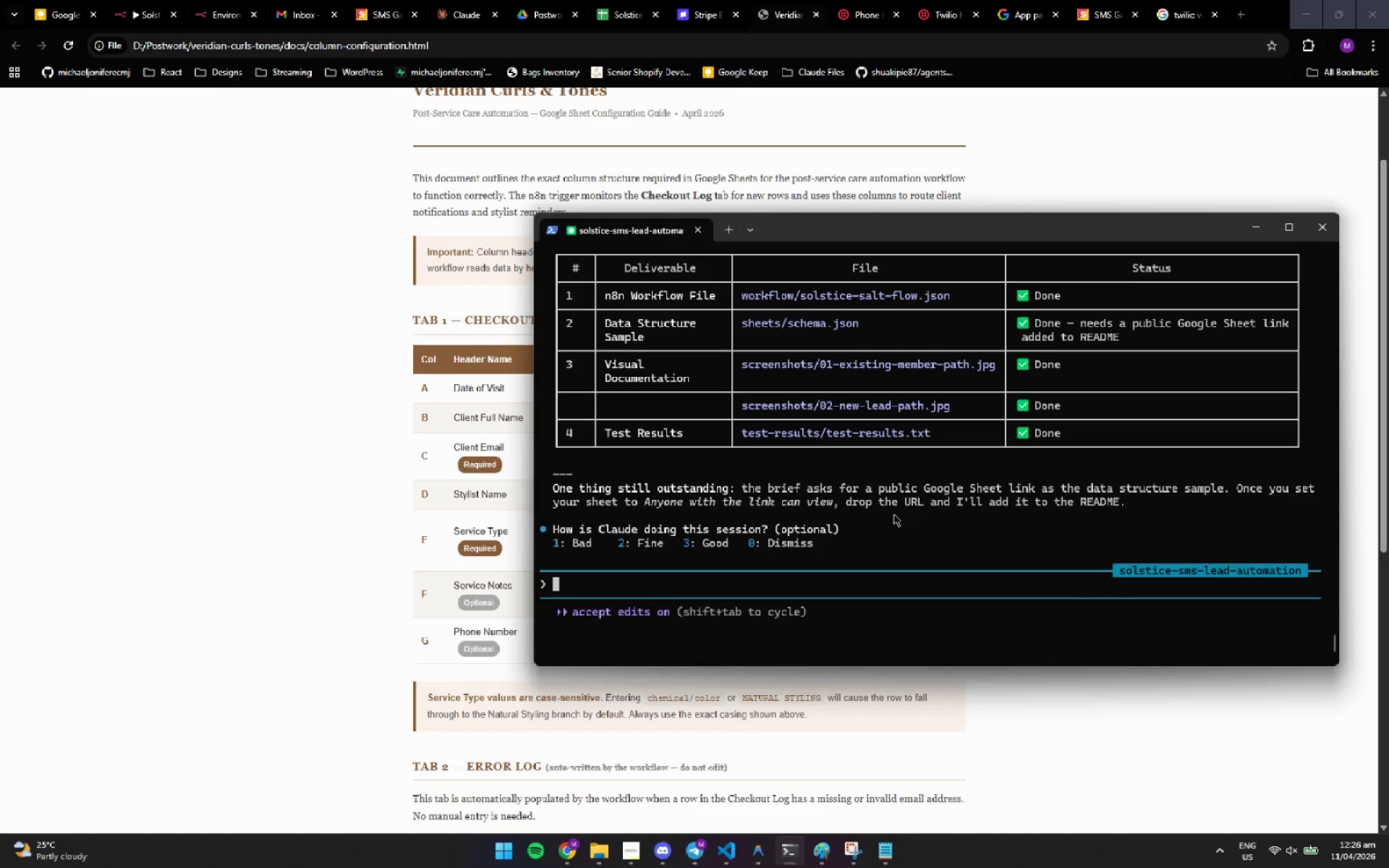 
scroll: coordinate [871, 498], scroll_direction: up, amount: 1.0
 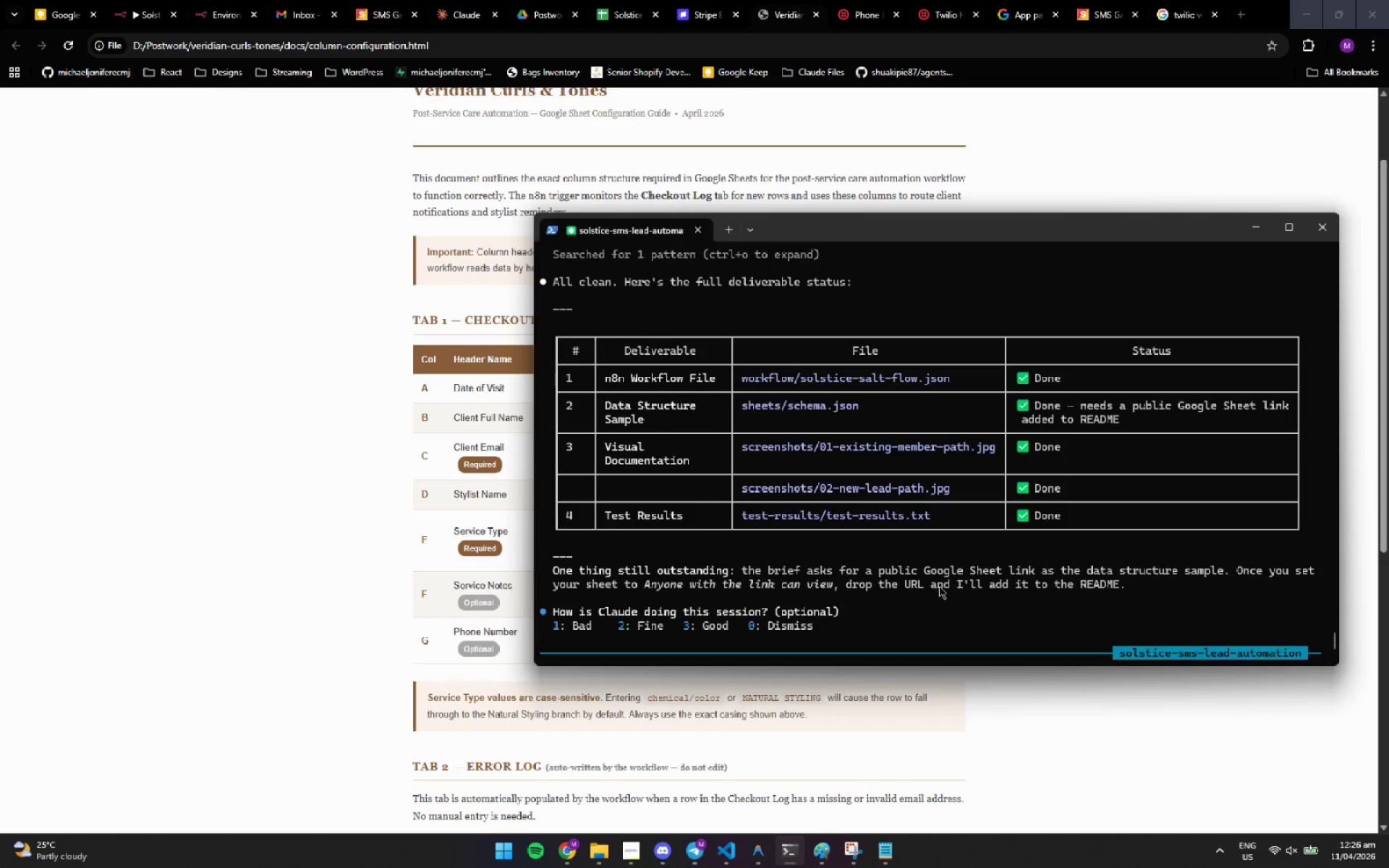 
wait(14.54)
 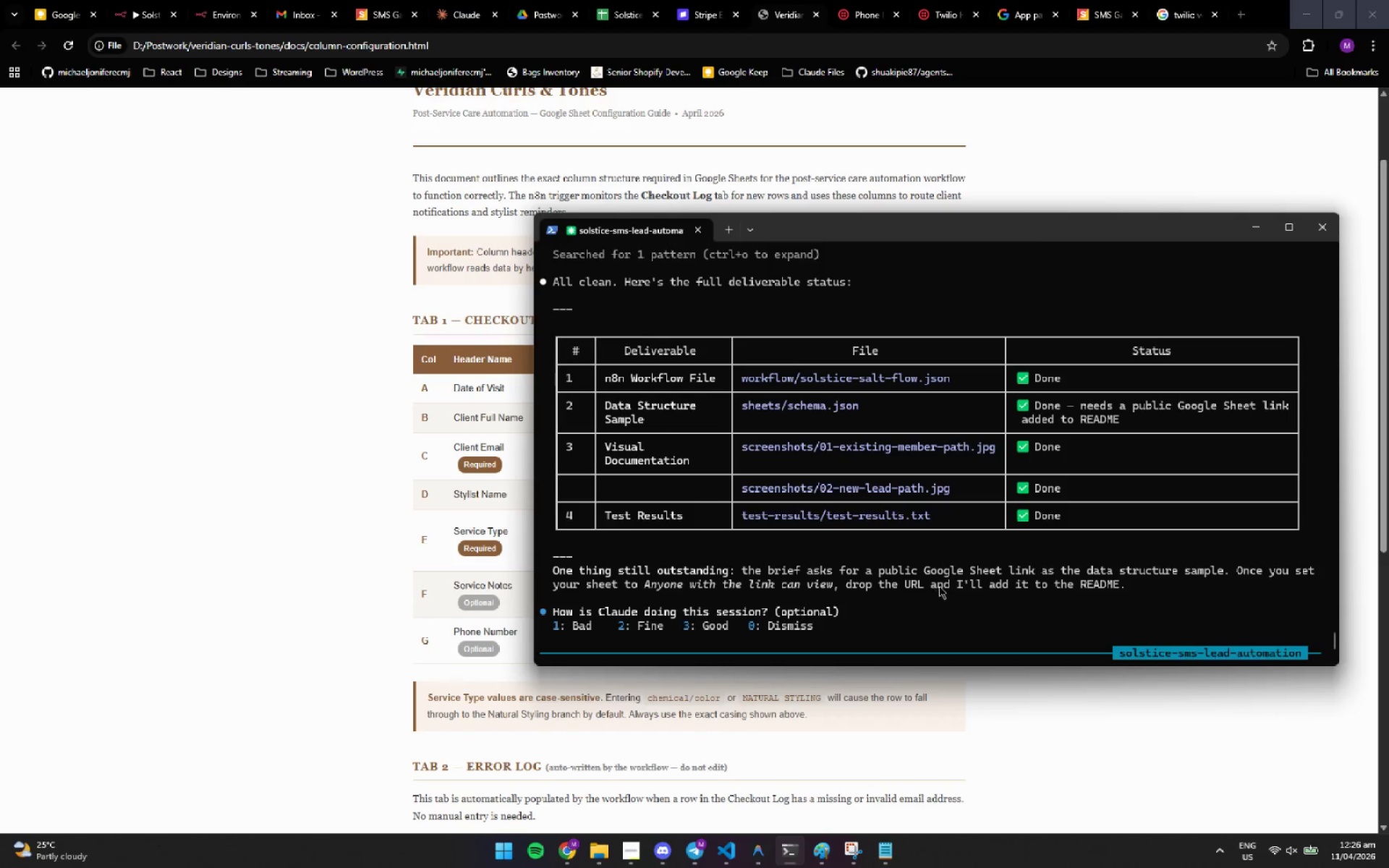 
scroll: coordinate [885, 548], scroll_direction: down, amount: 1.0
 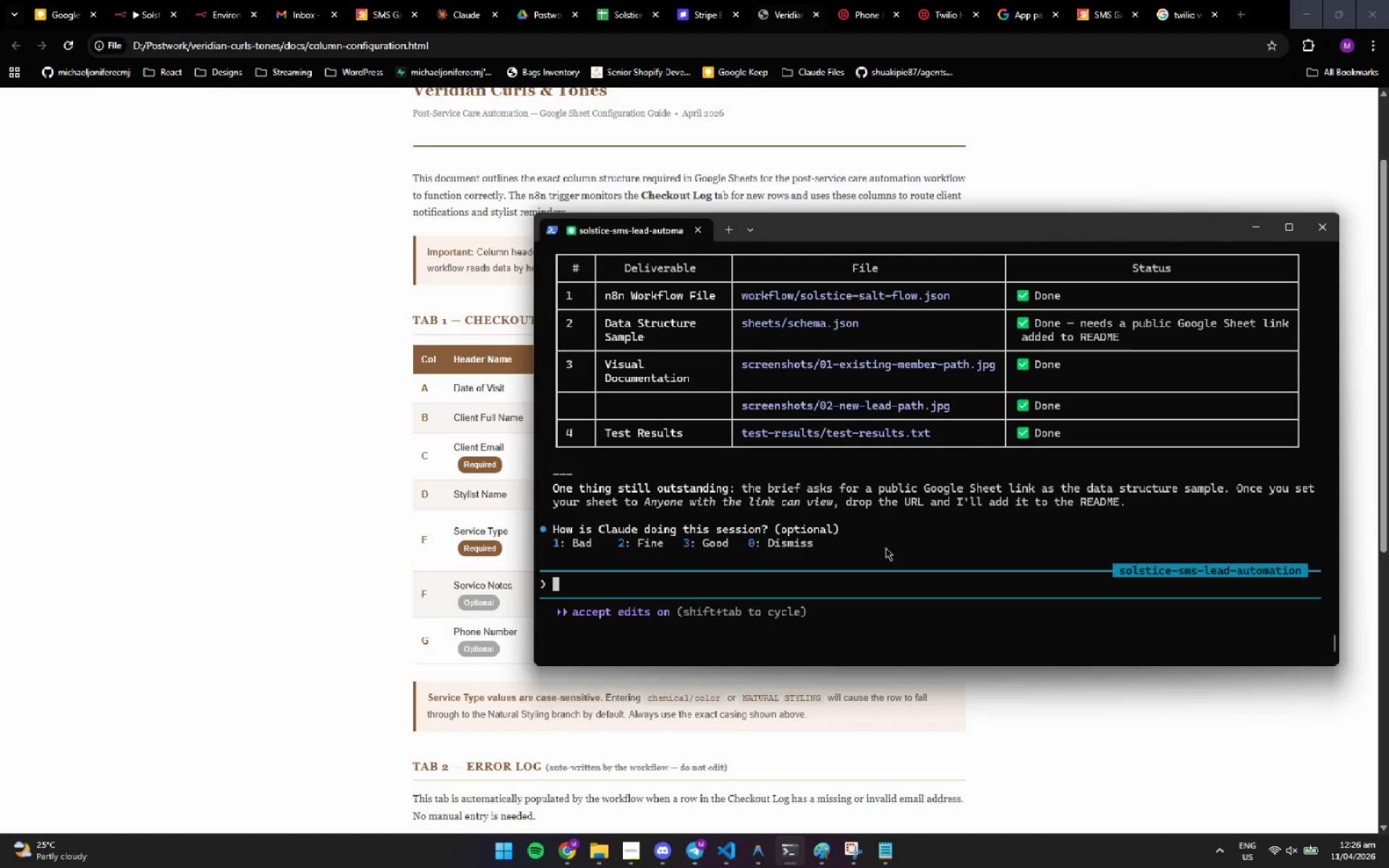 
scroll: coordinate [885, 548], scroll_direction: up, amount: 6.0
 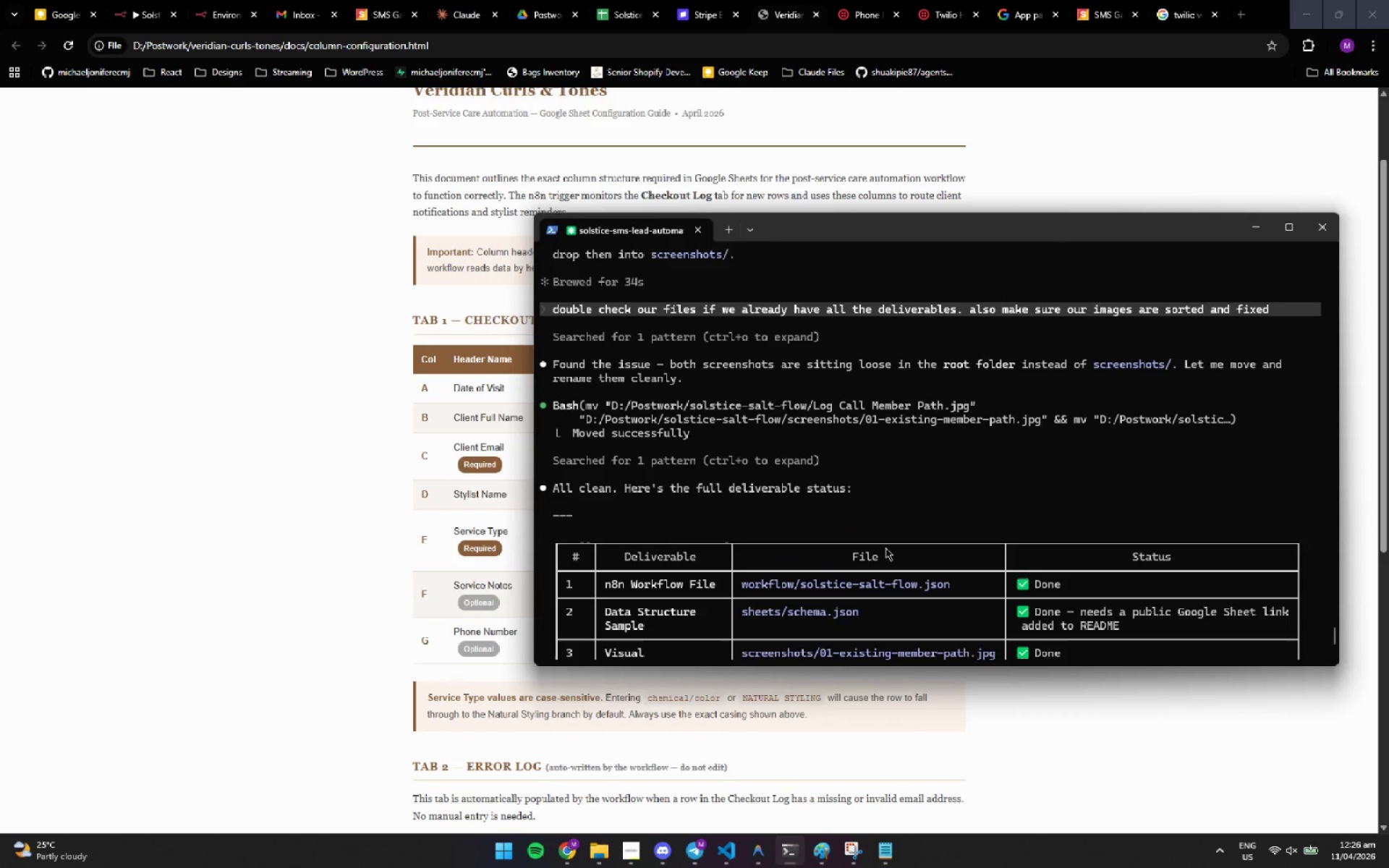 
wait(8.04)
 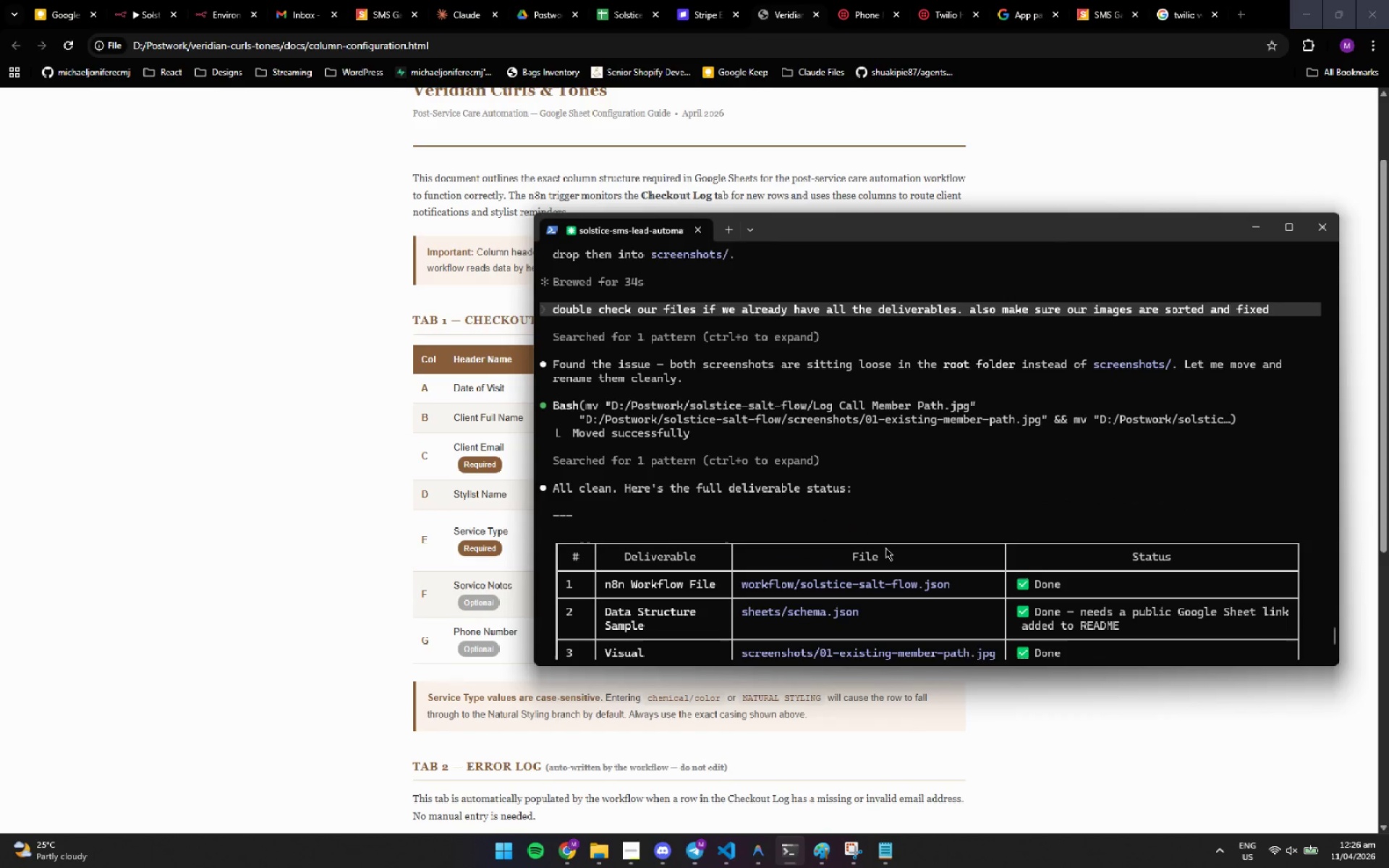 
scroll: coordinate [843, 519], scroll_direction: up, amount: 3.0
 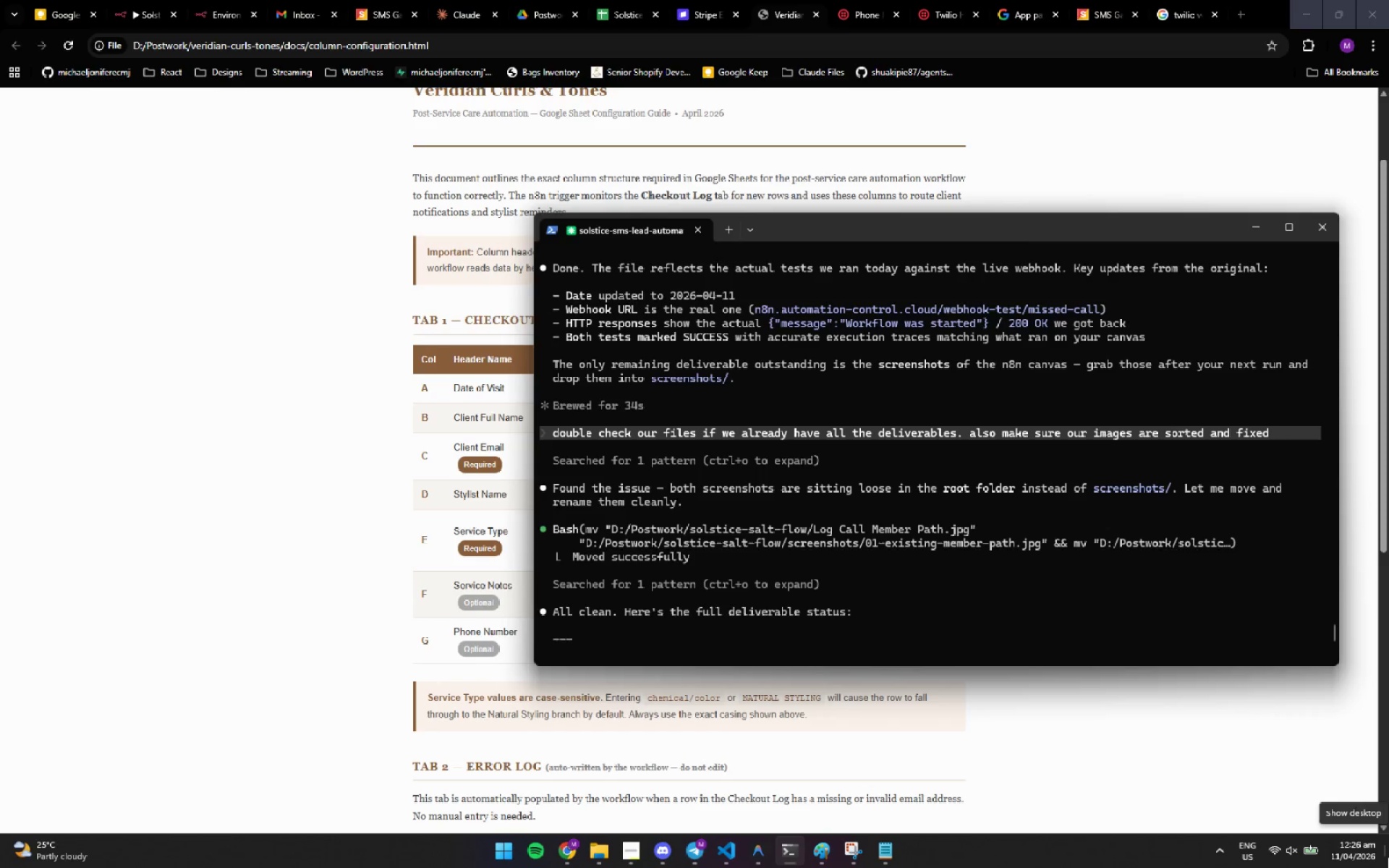 
wait(29.99)
 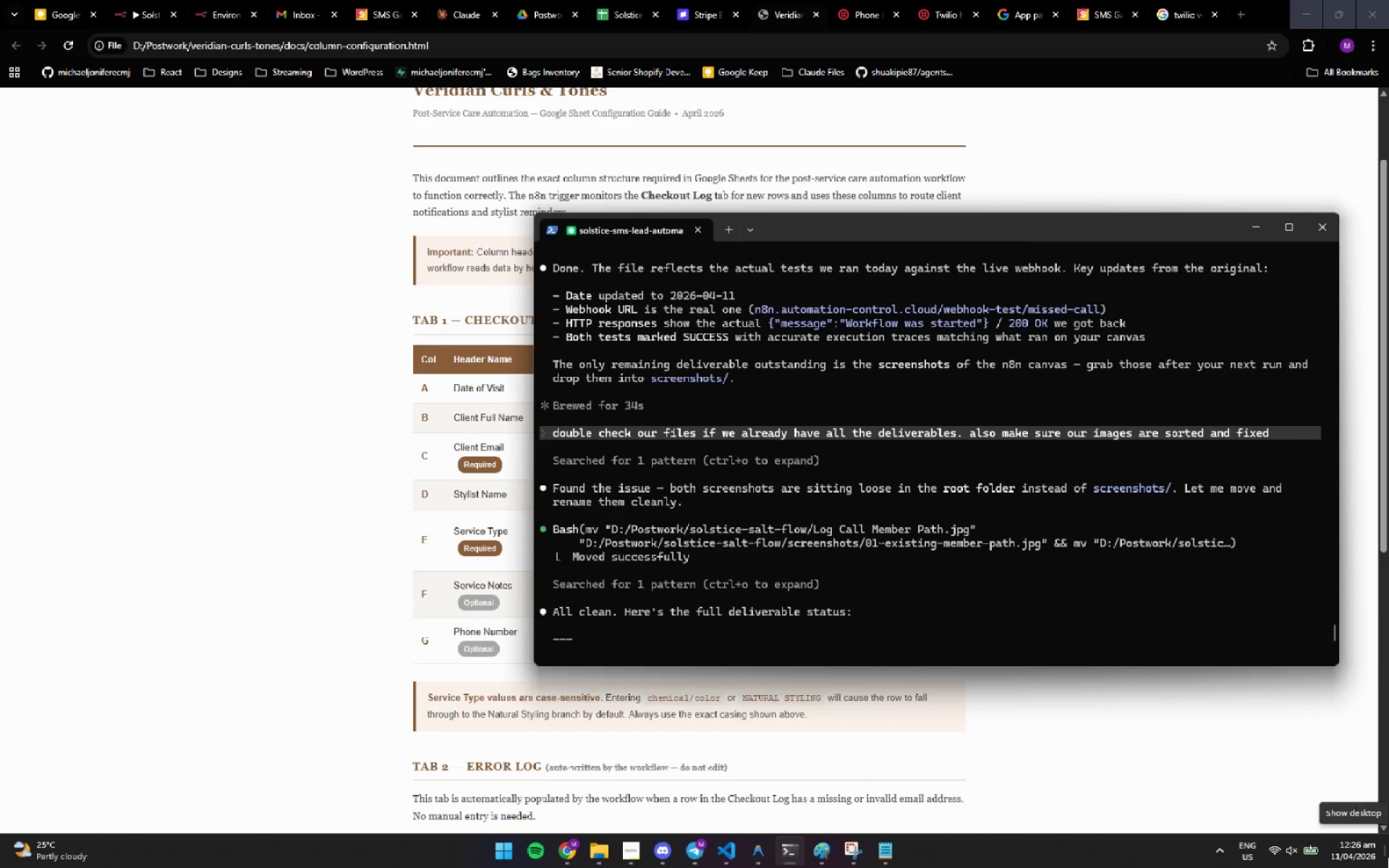 
left_click([140, 17])
 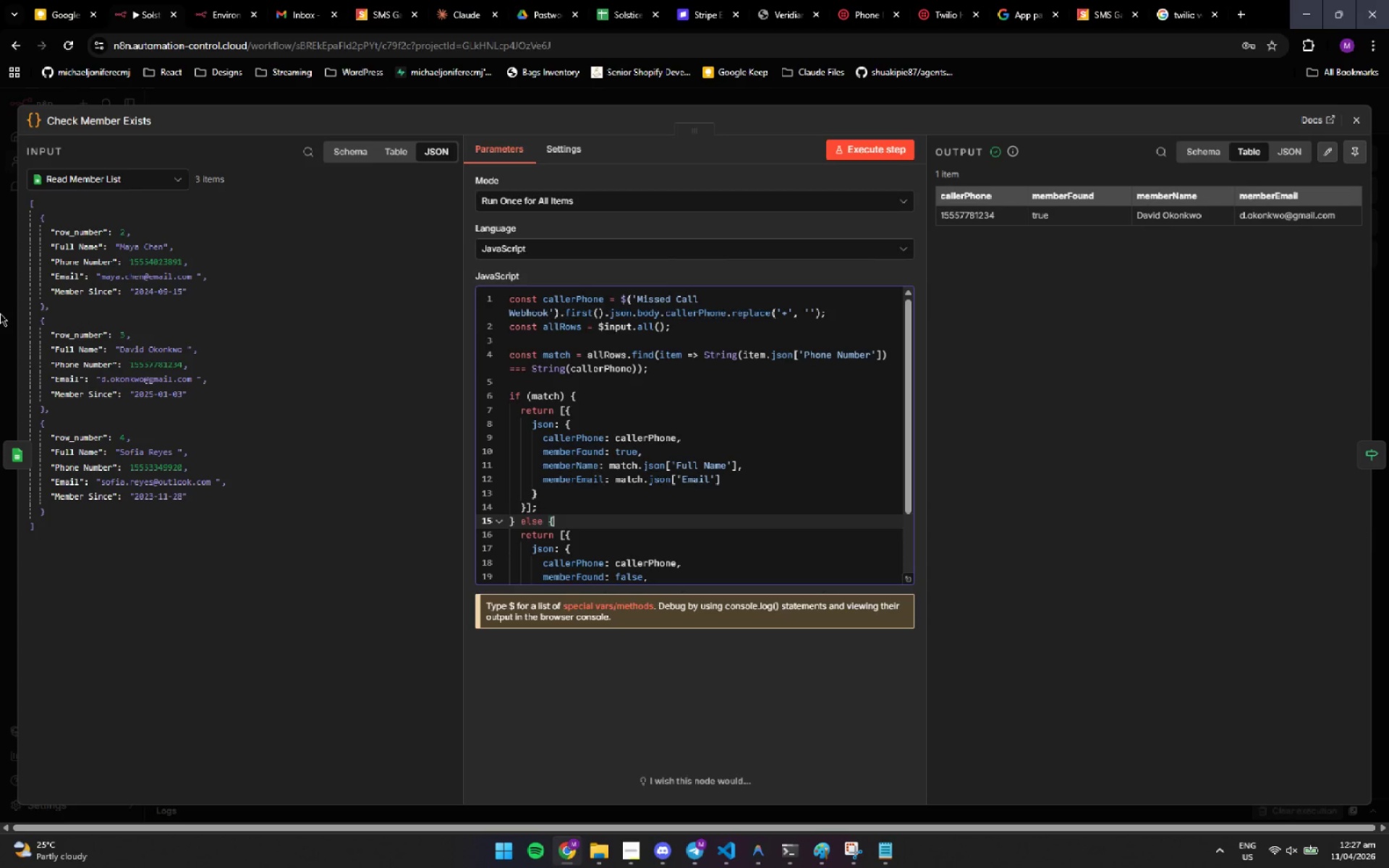 
wait(14.05)
 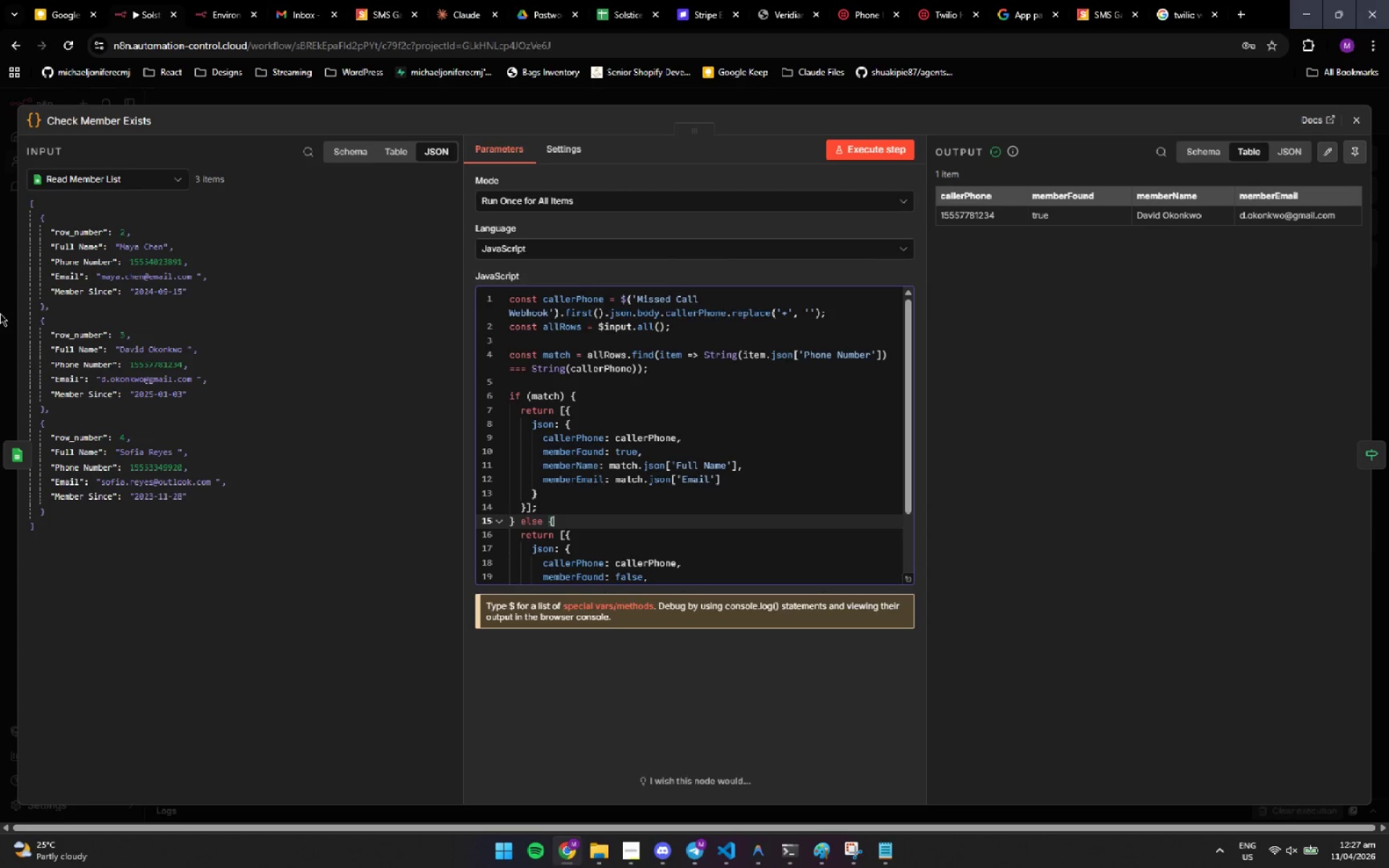 
left_click([726, 469])
 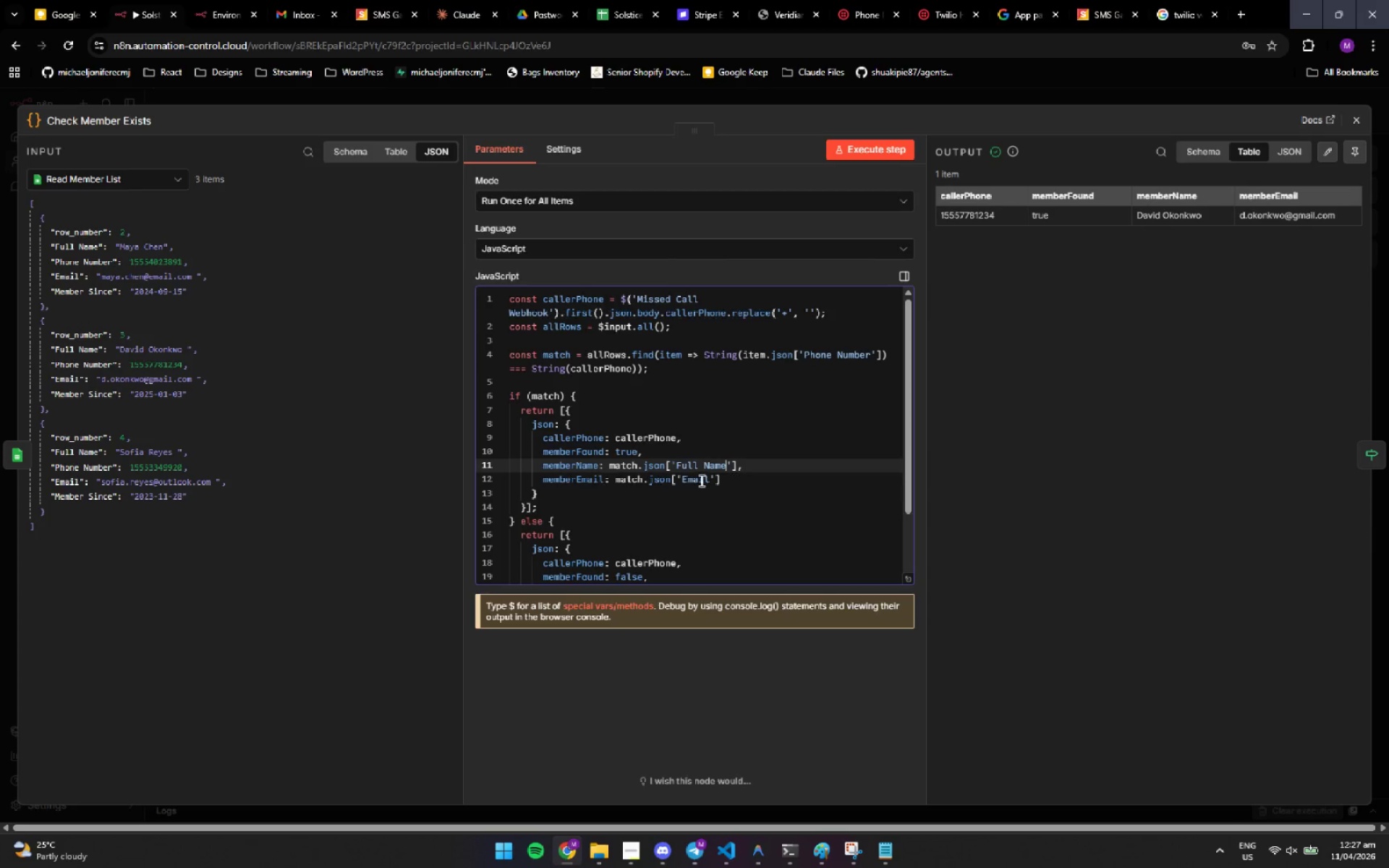 
scroll: coordinate [671, 416], scroll_direction: up, amount: 1.0
 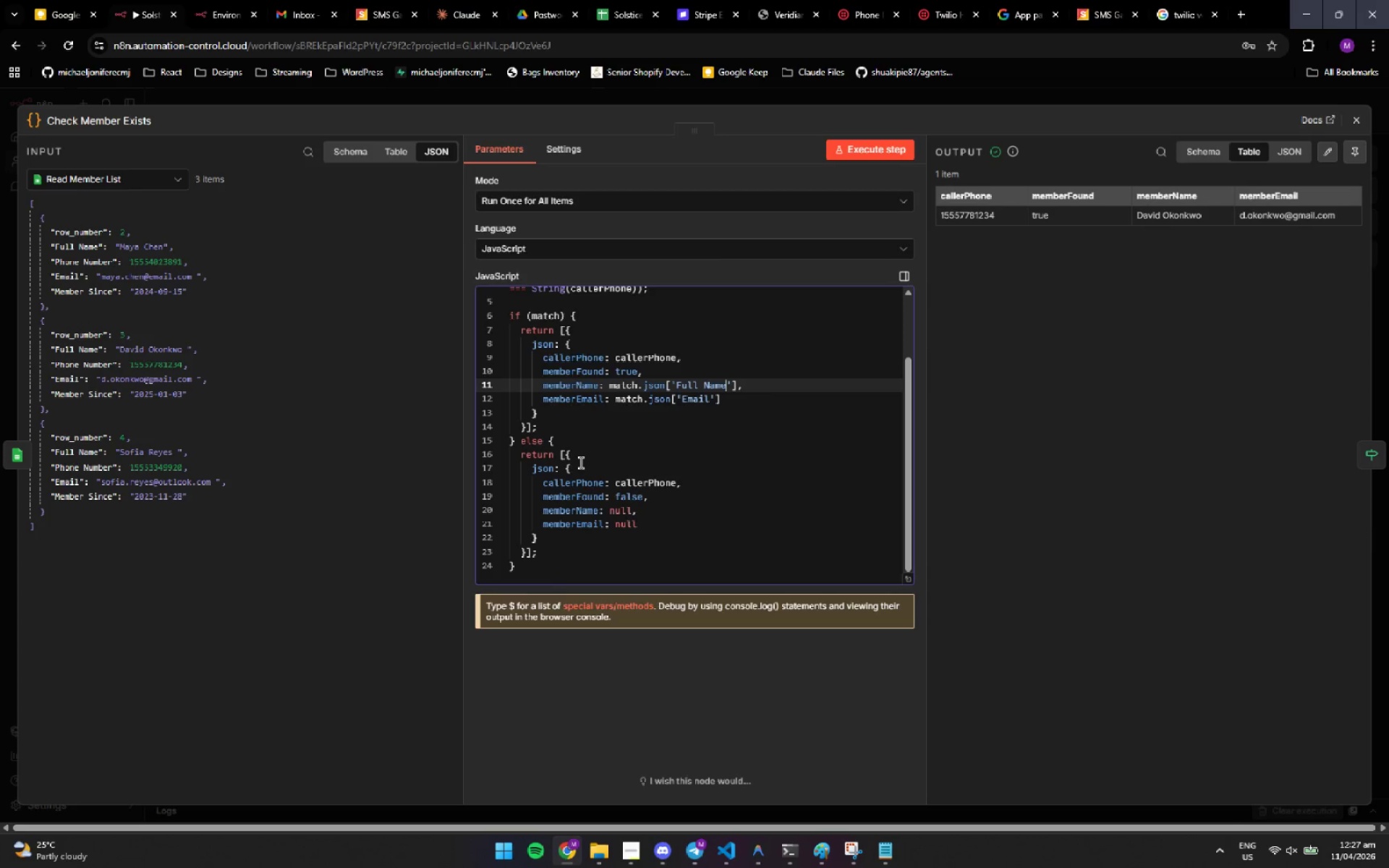 
left_click([598, 482])
 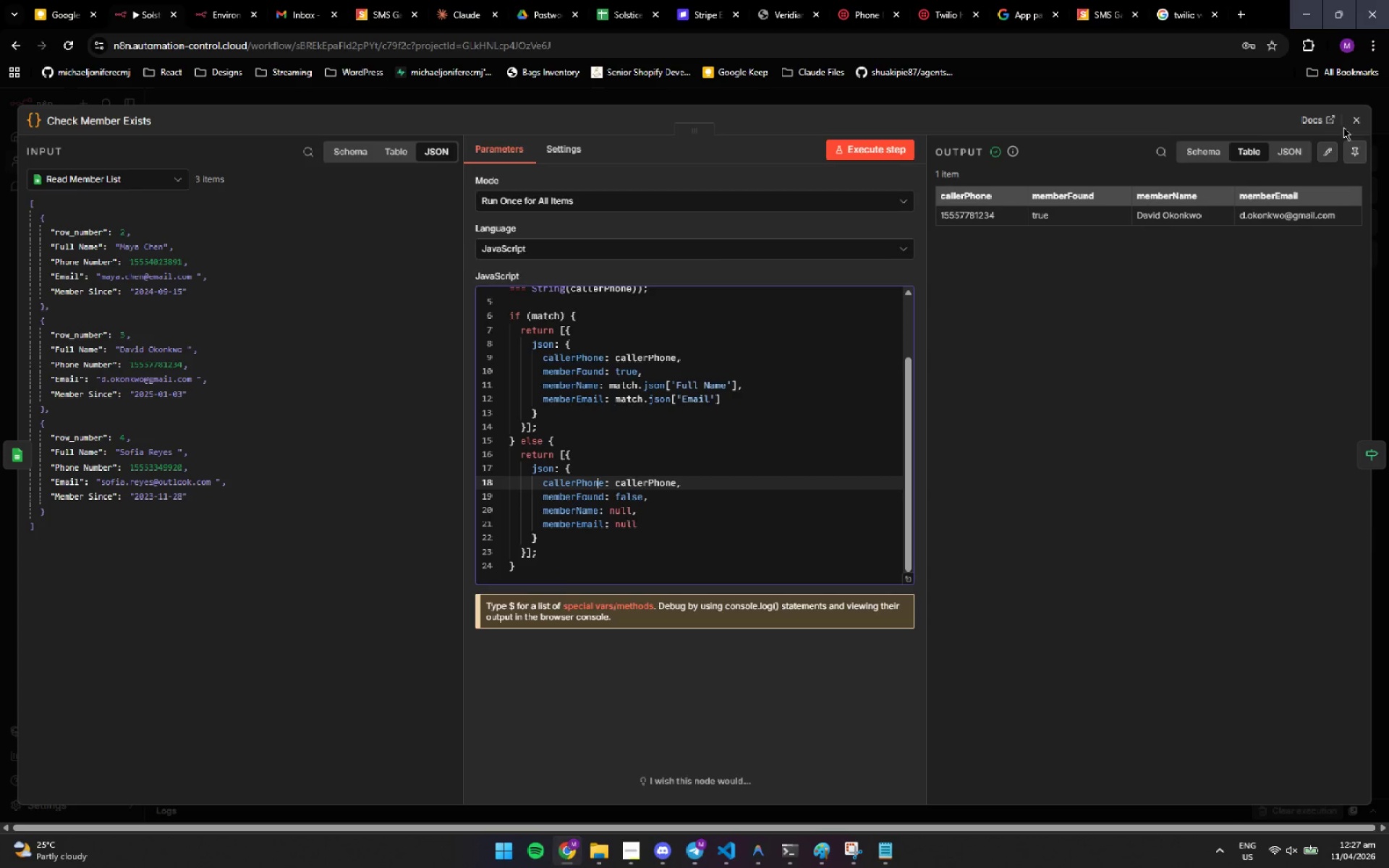 
left_click([1352, 122])
 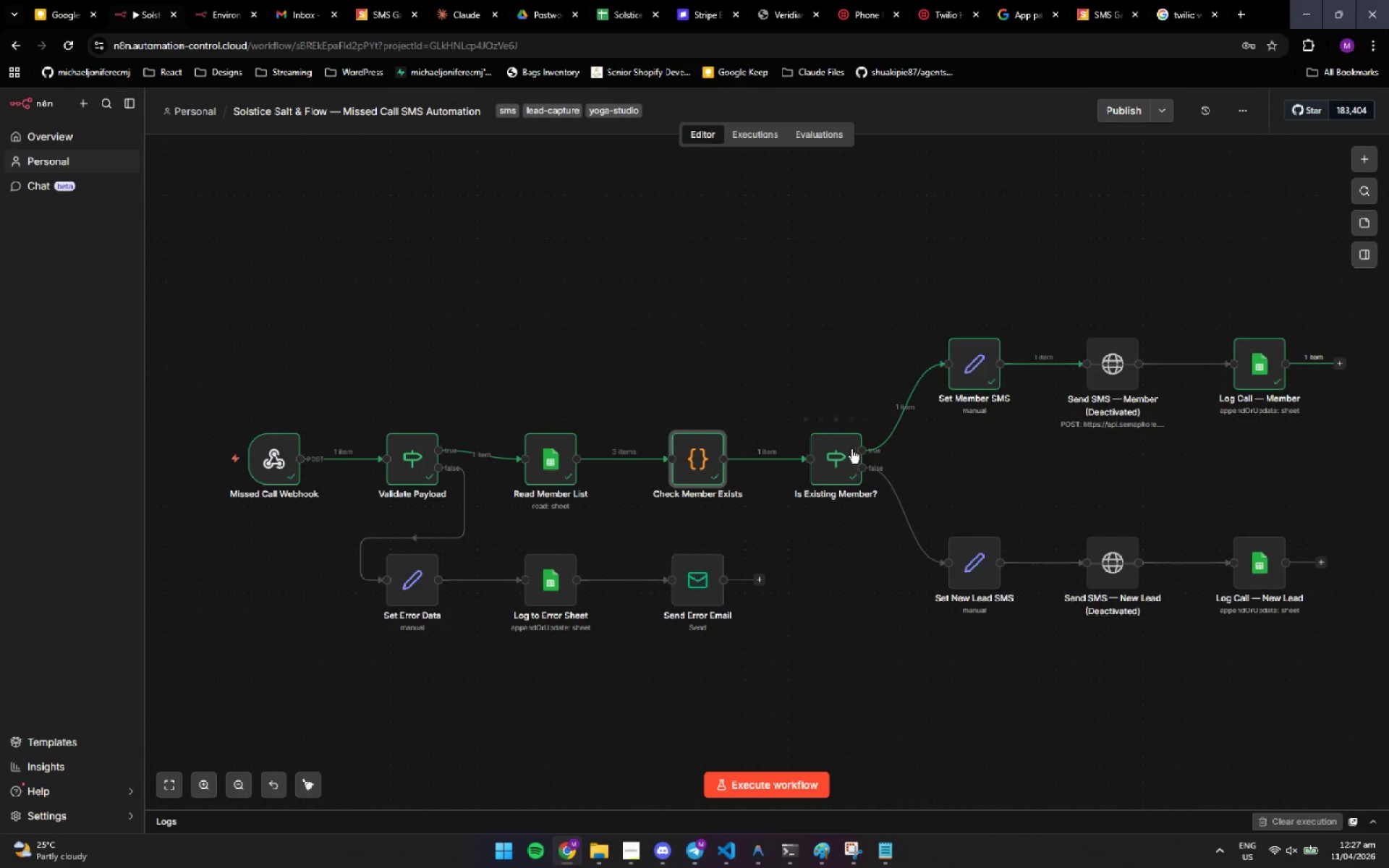 
left_click([969, 379])
 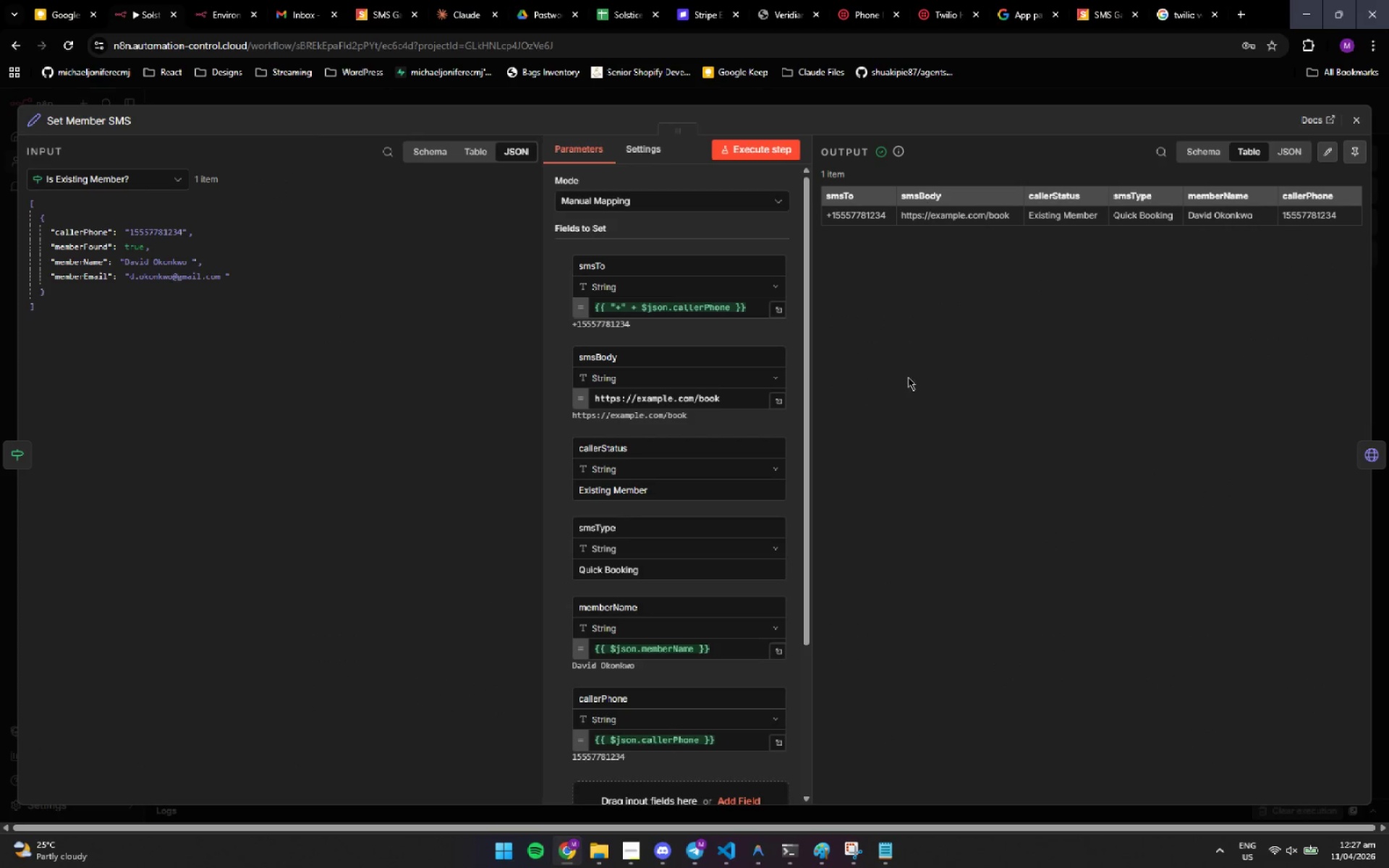 
scroll: coordinate [626, 399], scroll_direction: down, amount: 2.0
 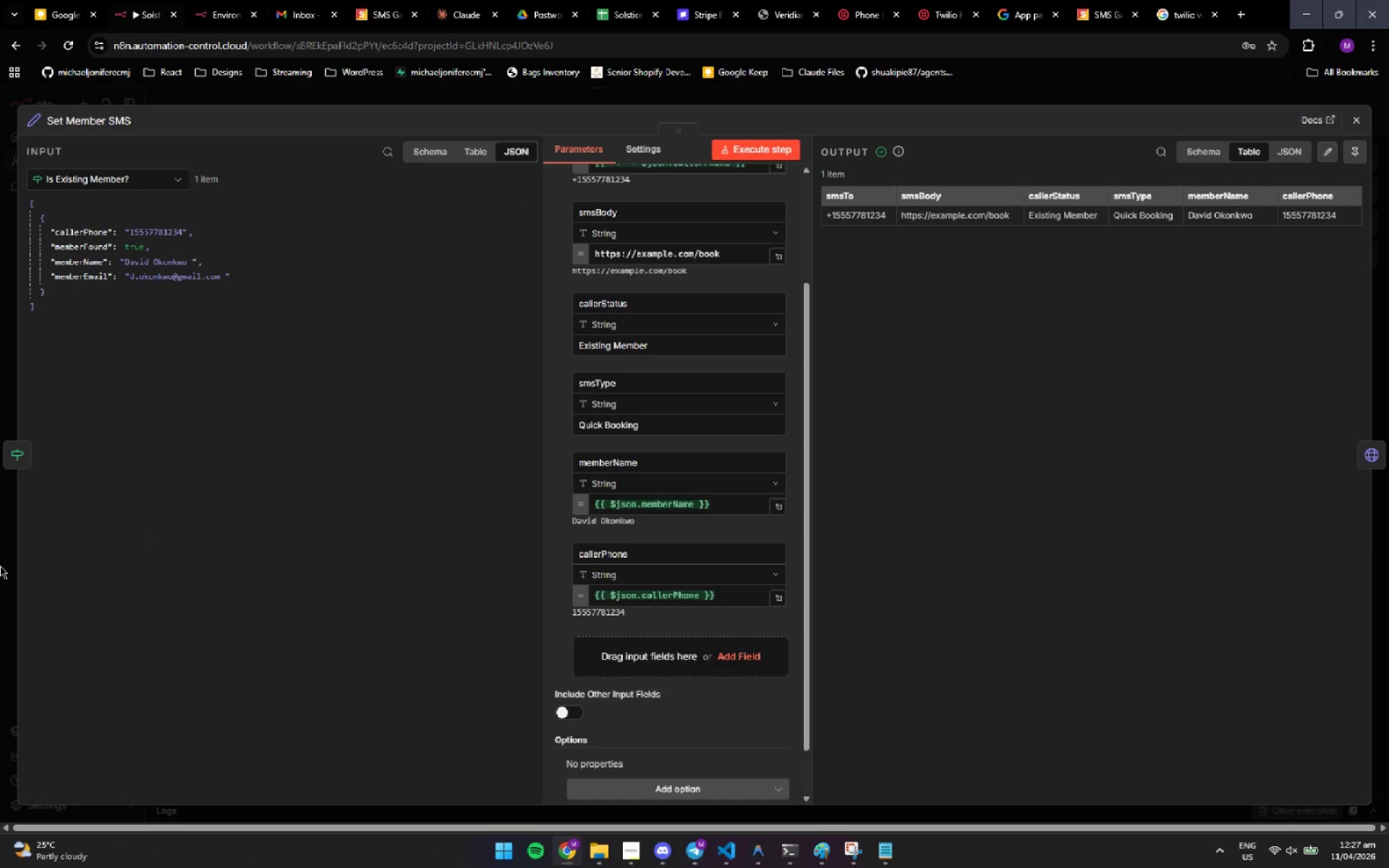 
wait(15.48)
 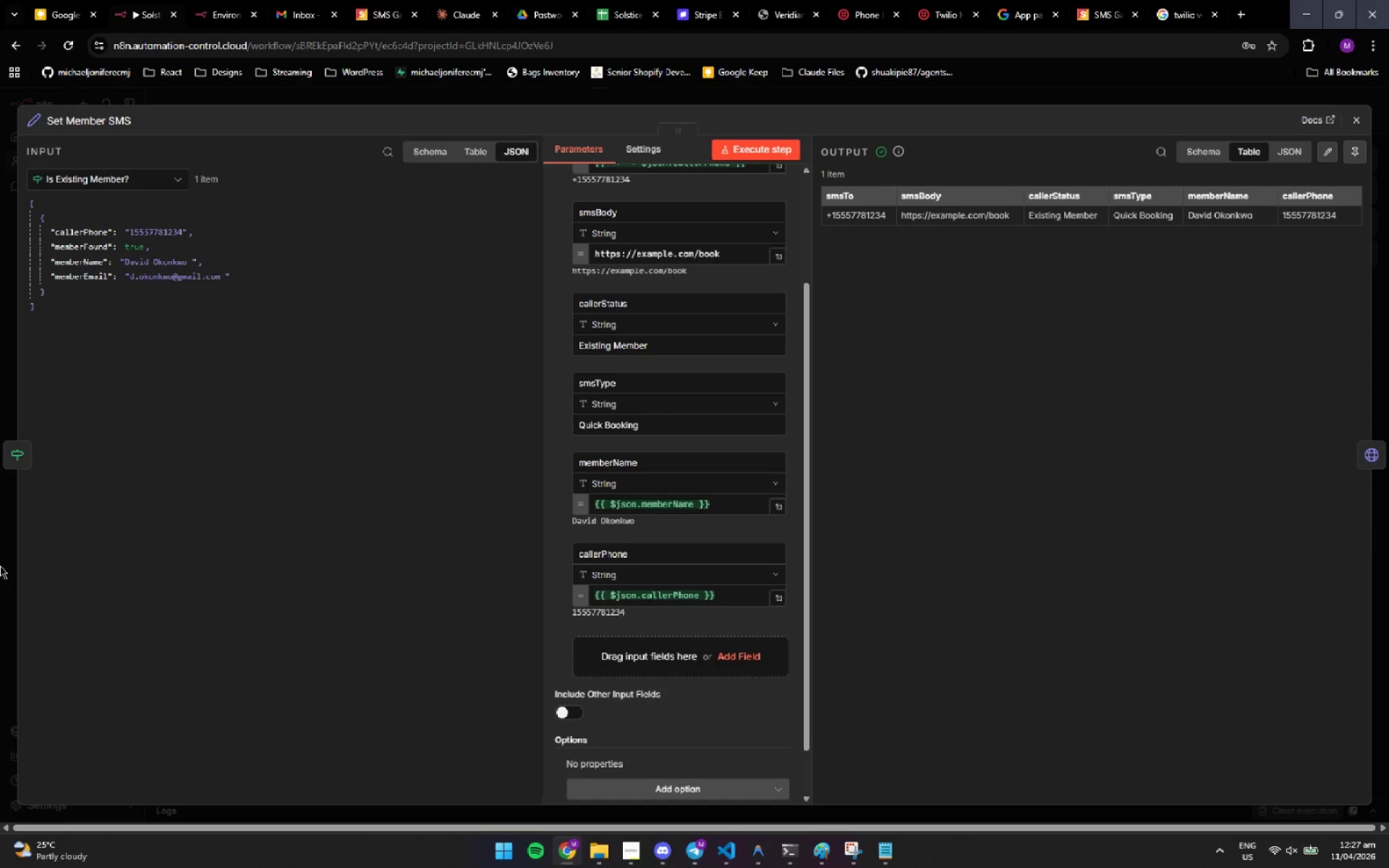 
scroll: coordinate [799, 369], scroll_direction: none, amount: 0.0
 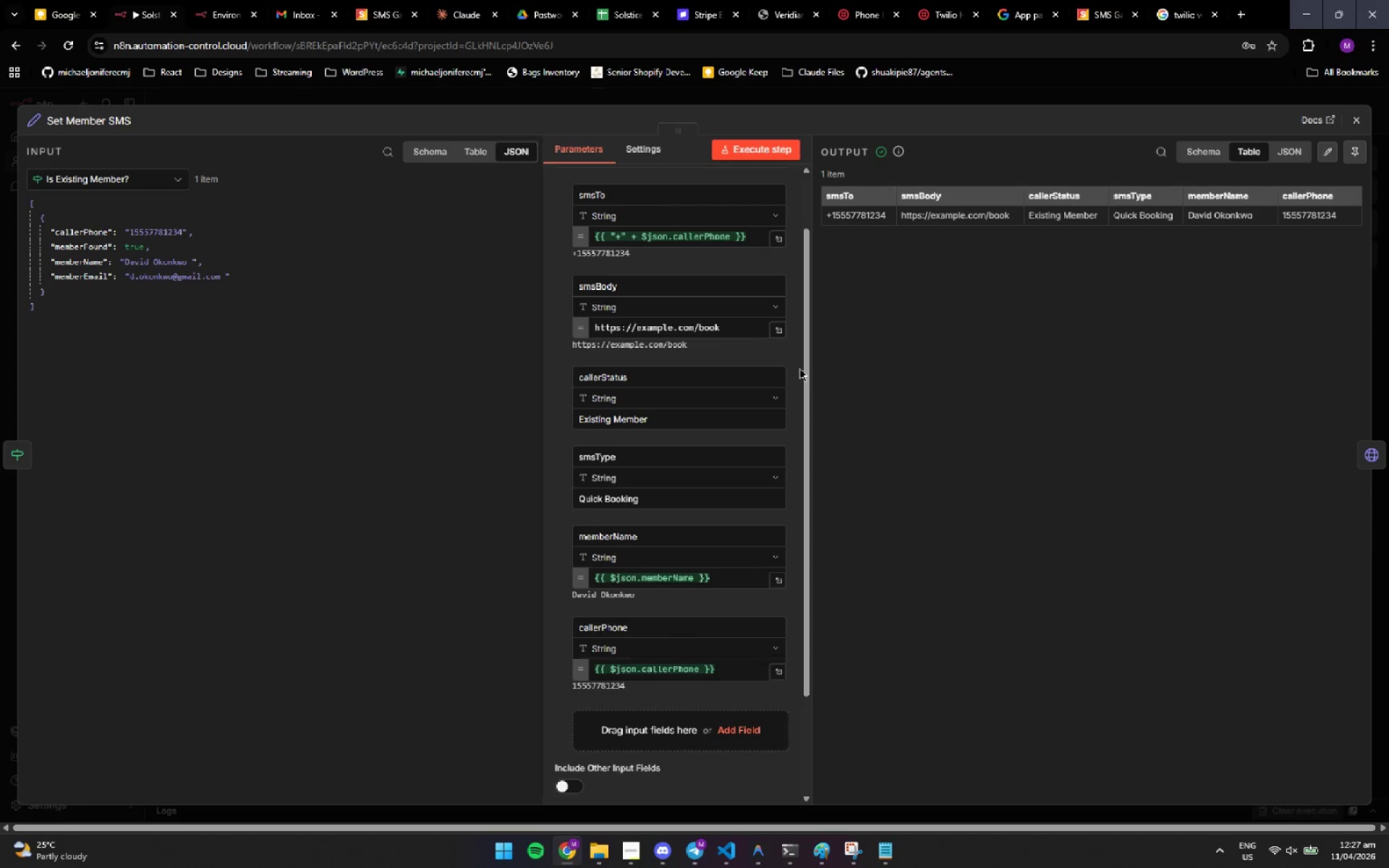 
wait(5.05)
 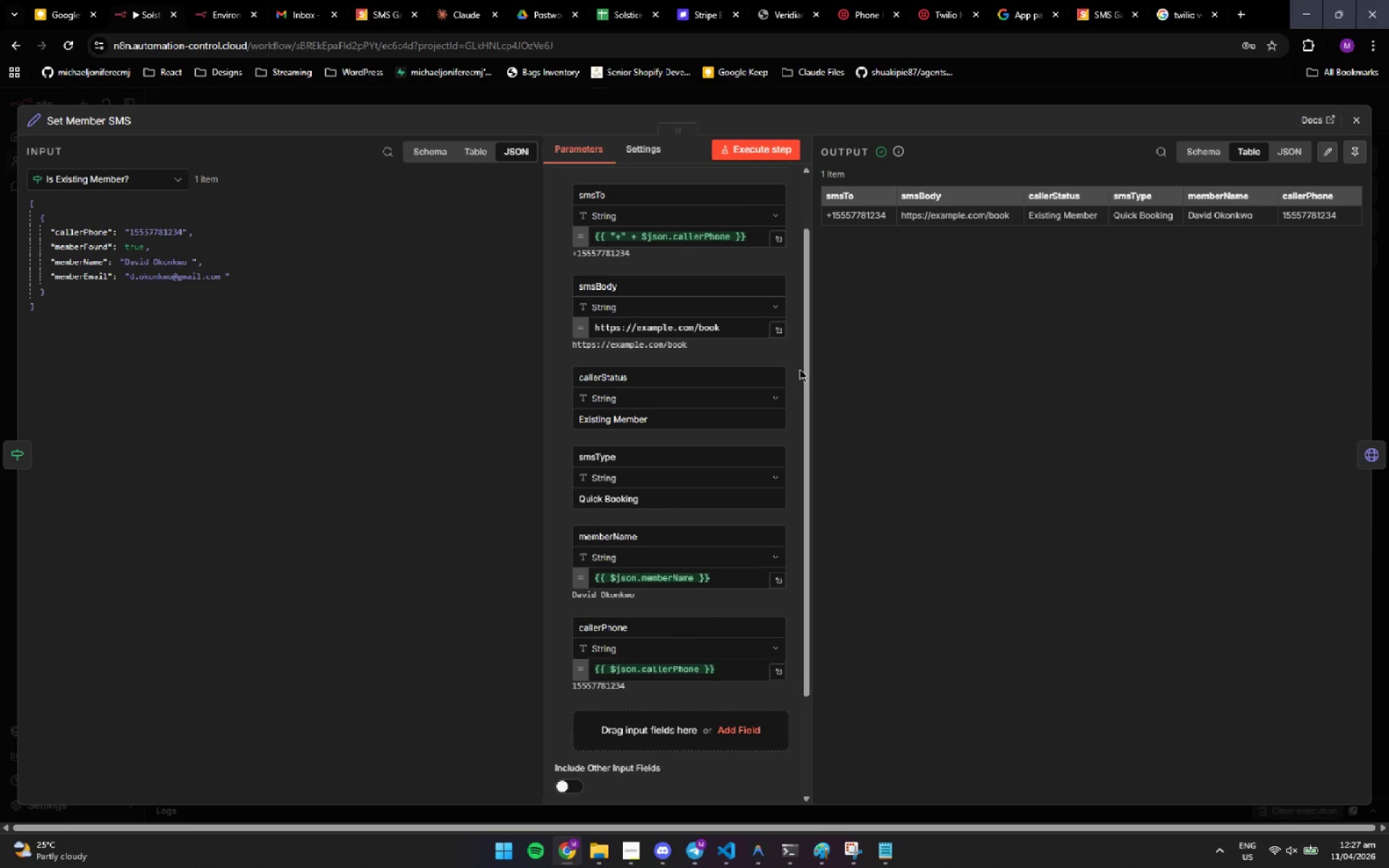 
mouse_move([723, 413])
 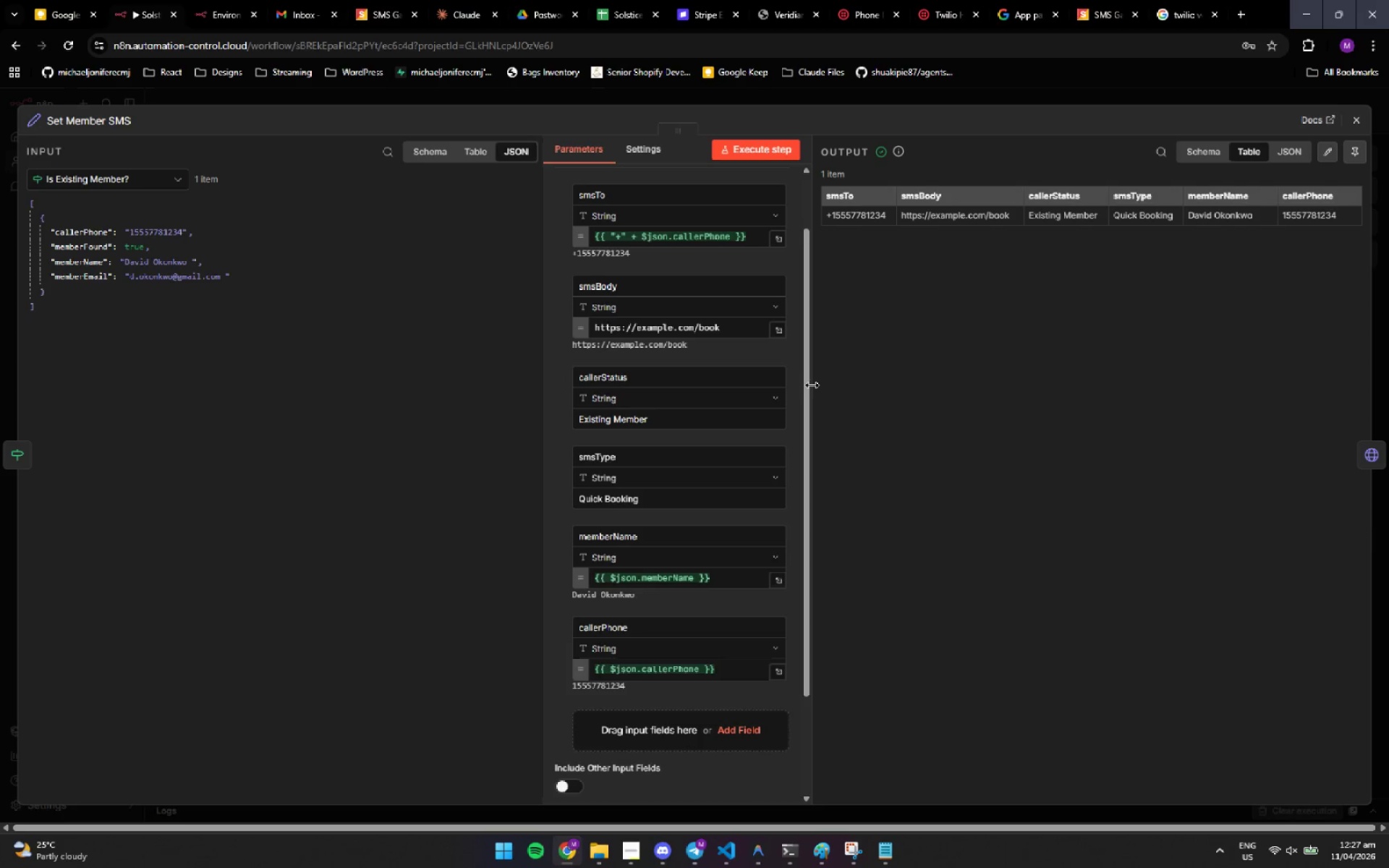 
left_click_drag(start_coordinate=[807, 384], to_coordinate=[802, 305])
 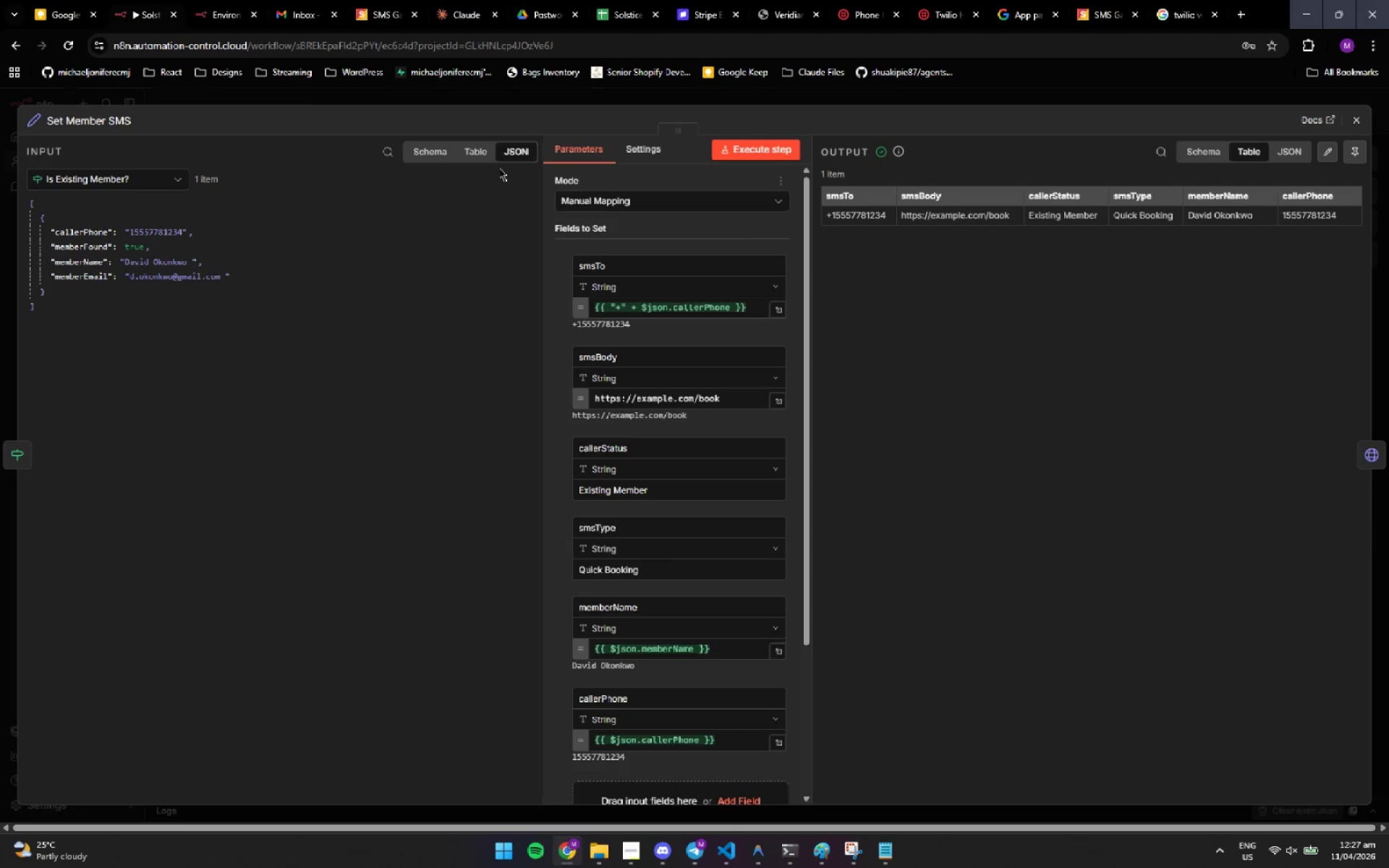 
left_click([480, 147])
 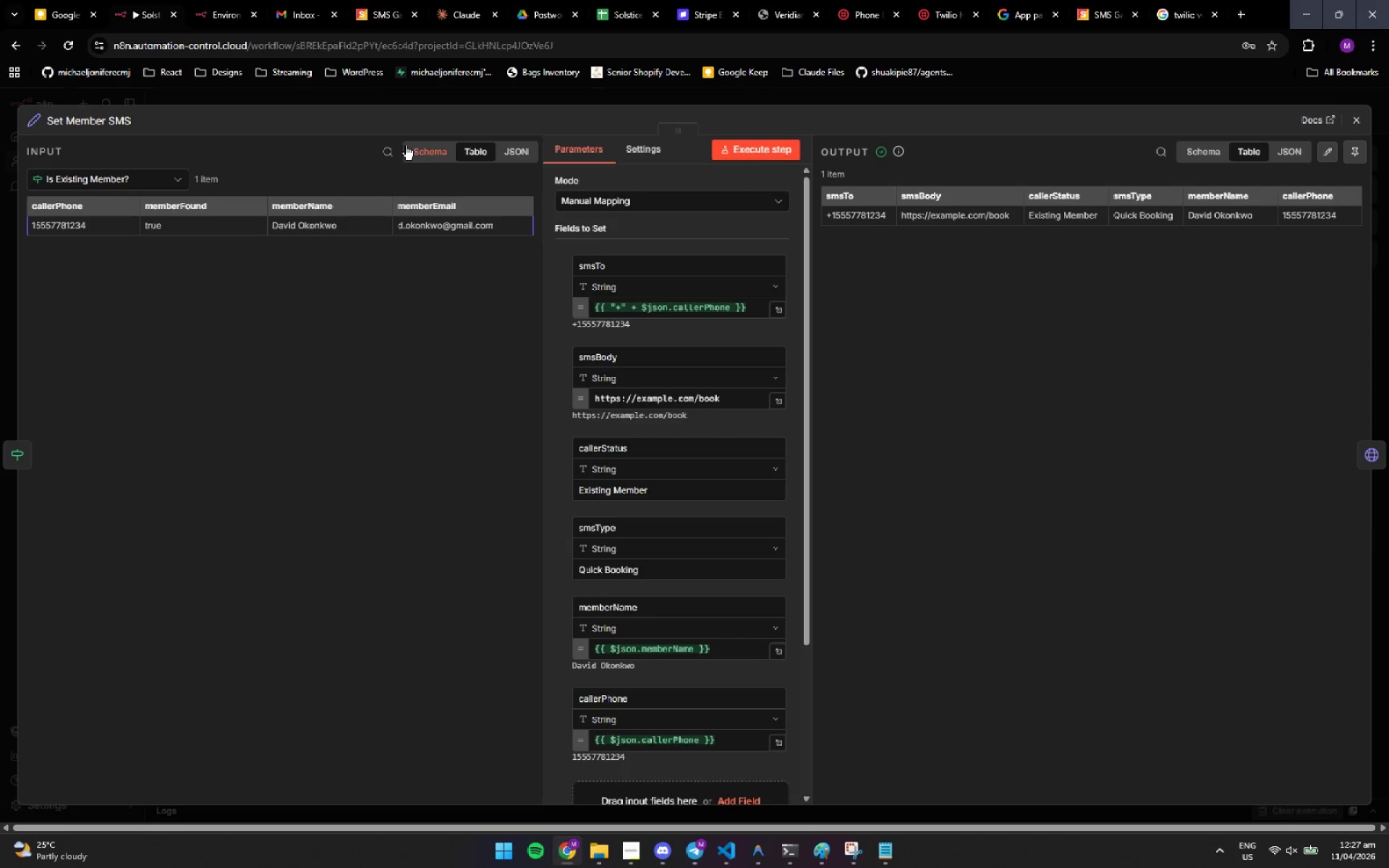 
left_click([412, 145])
 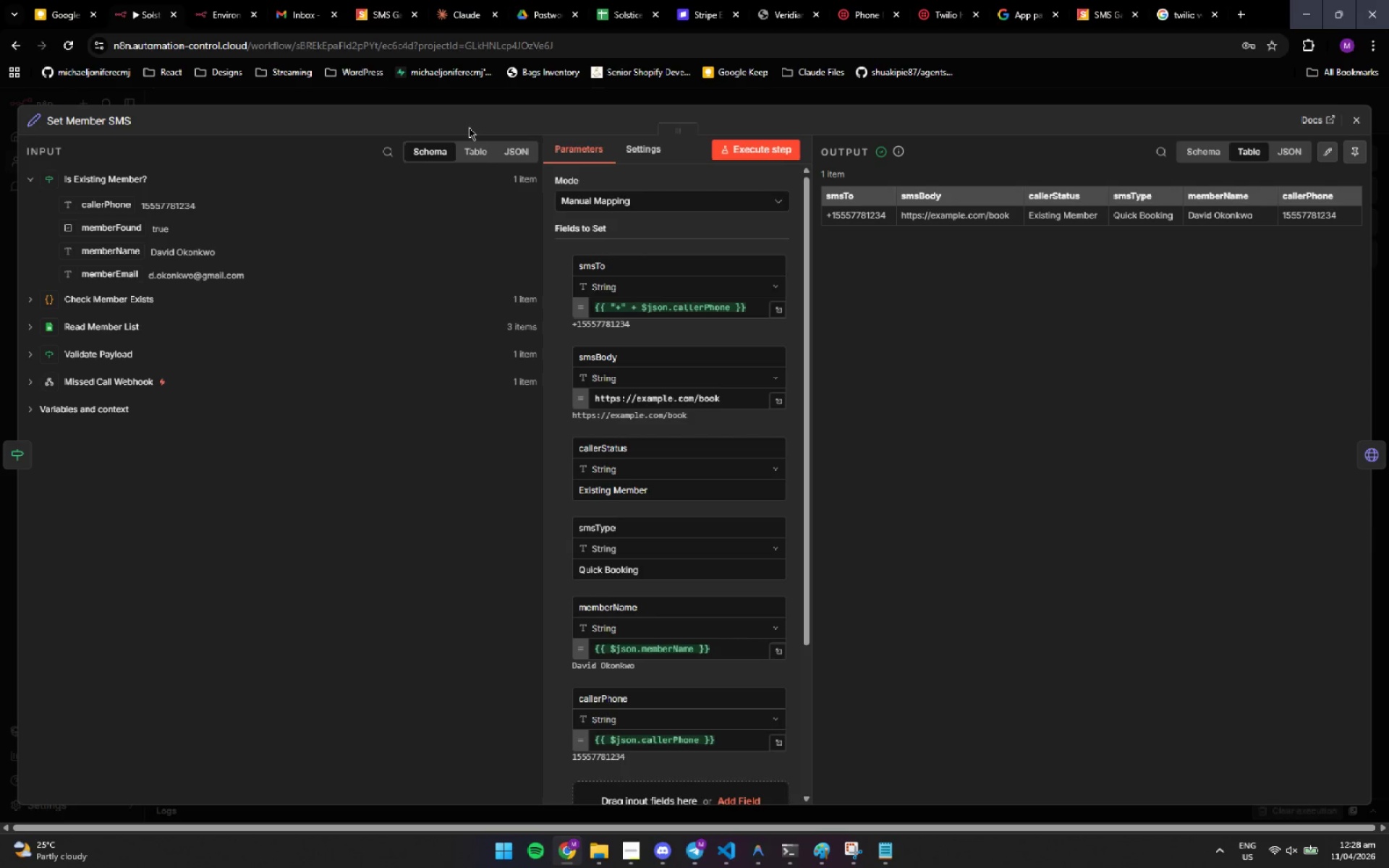 
wait(26.61)
 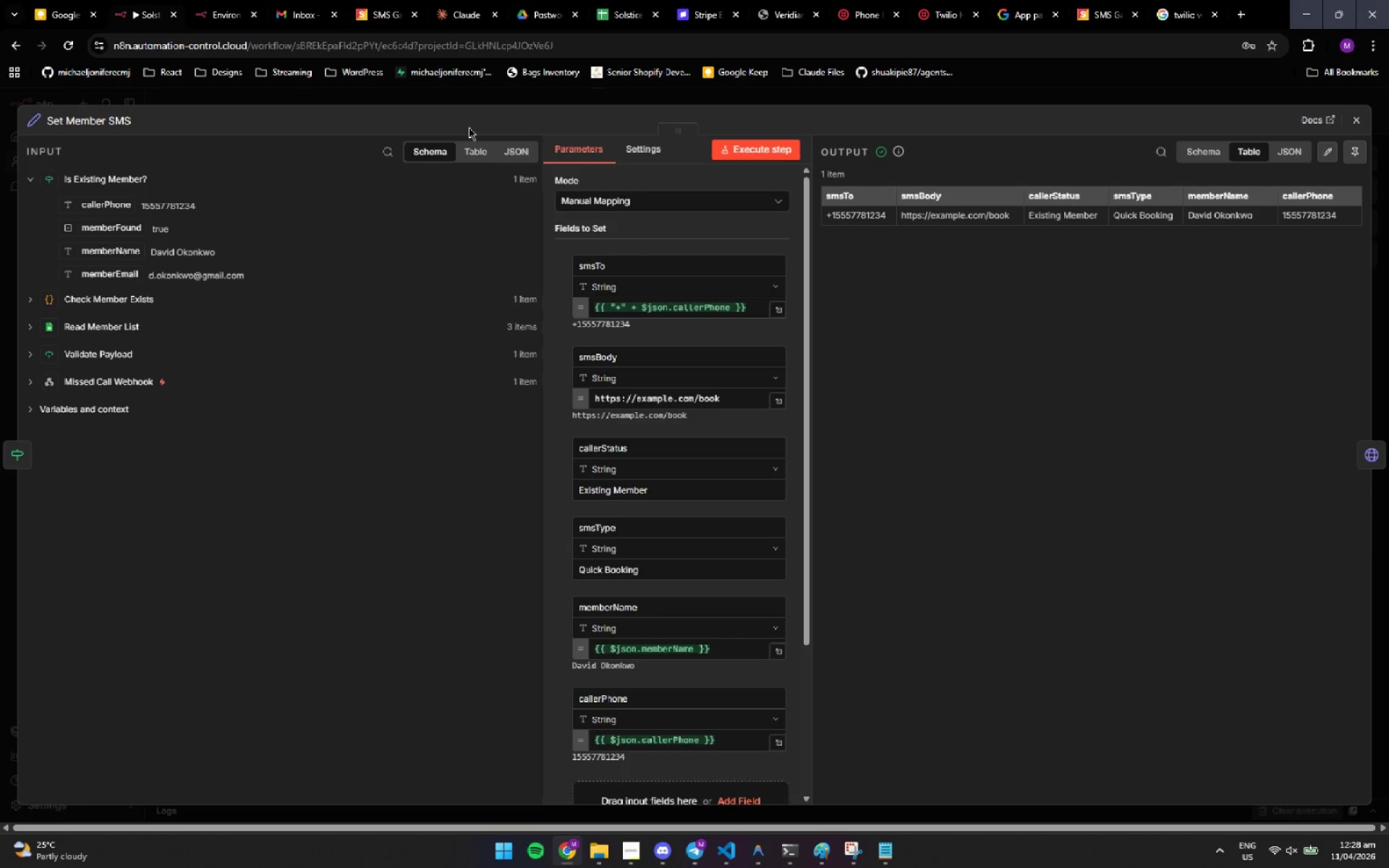 
scroll: coordinate [575, 414], scroll_direction: down, amount: 2.0
 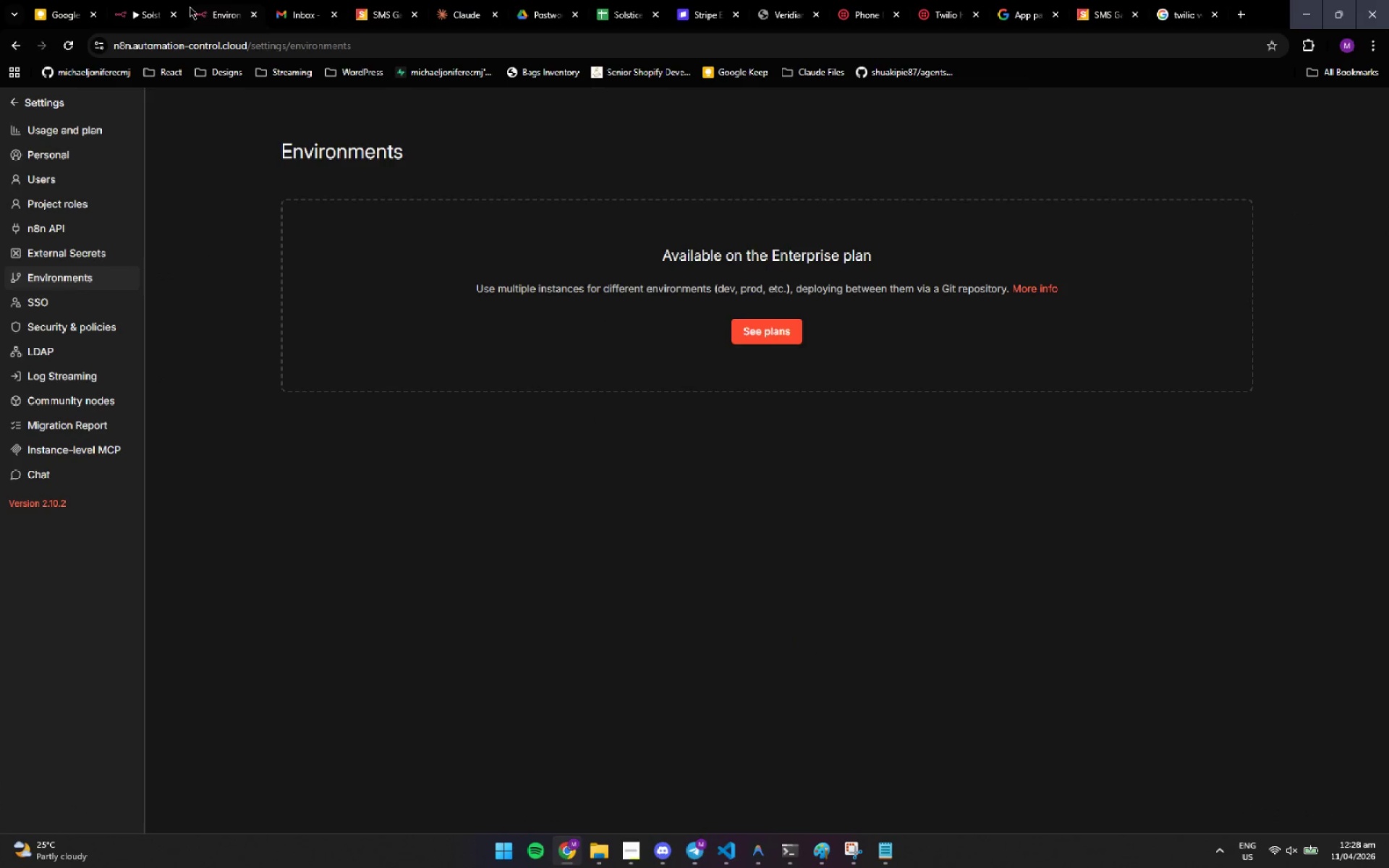 
left_click([135, 9])
 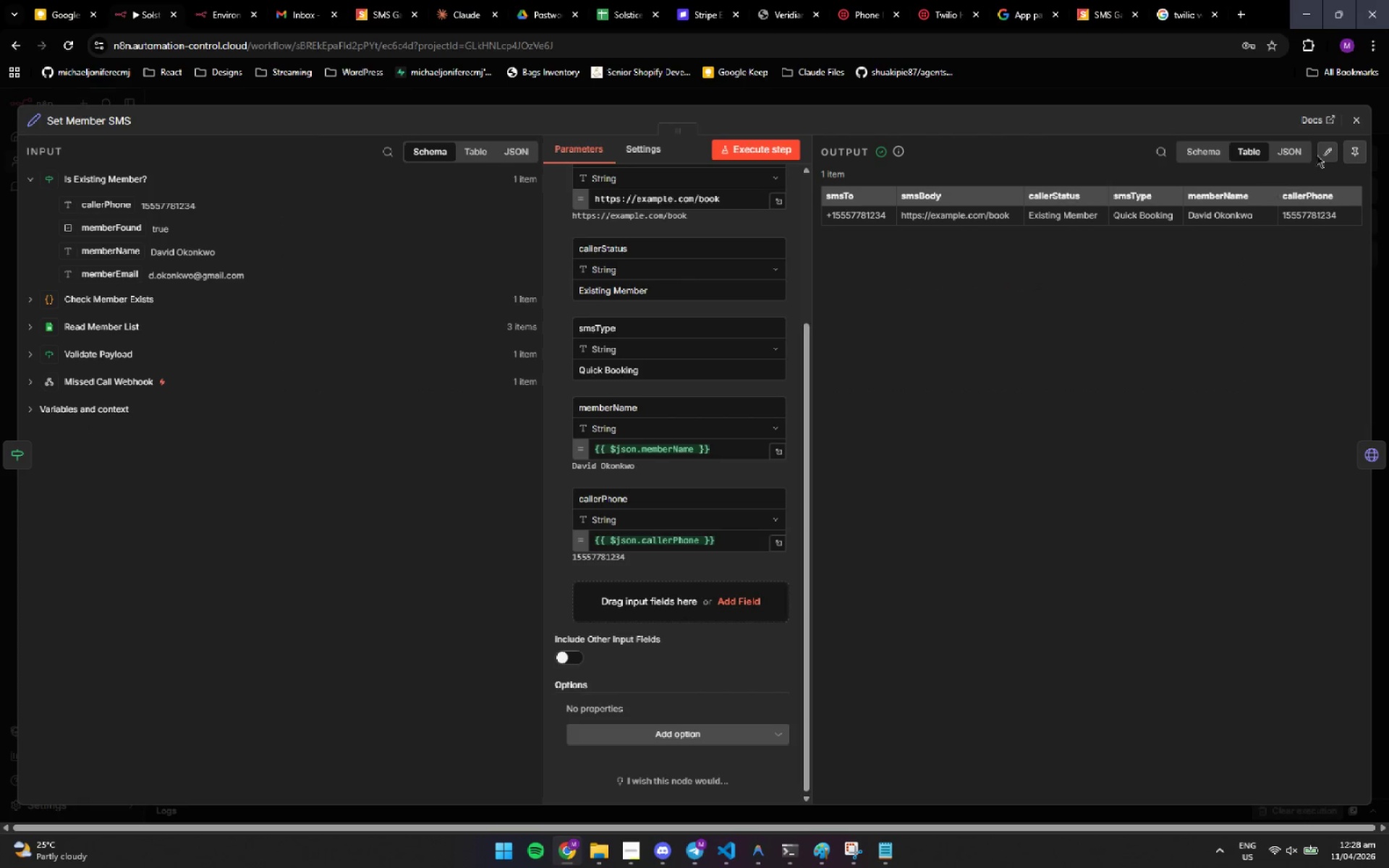 
left_click([1347, 119])
 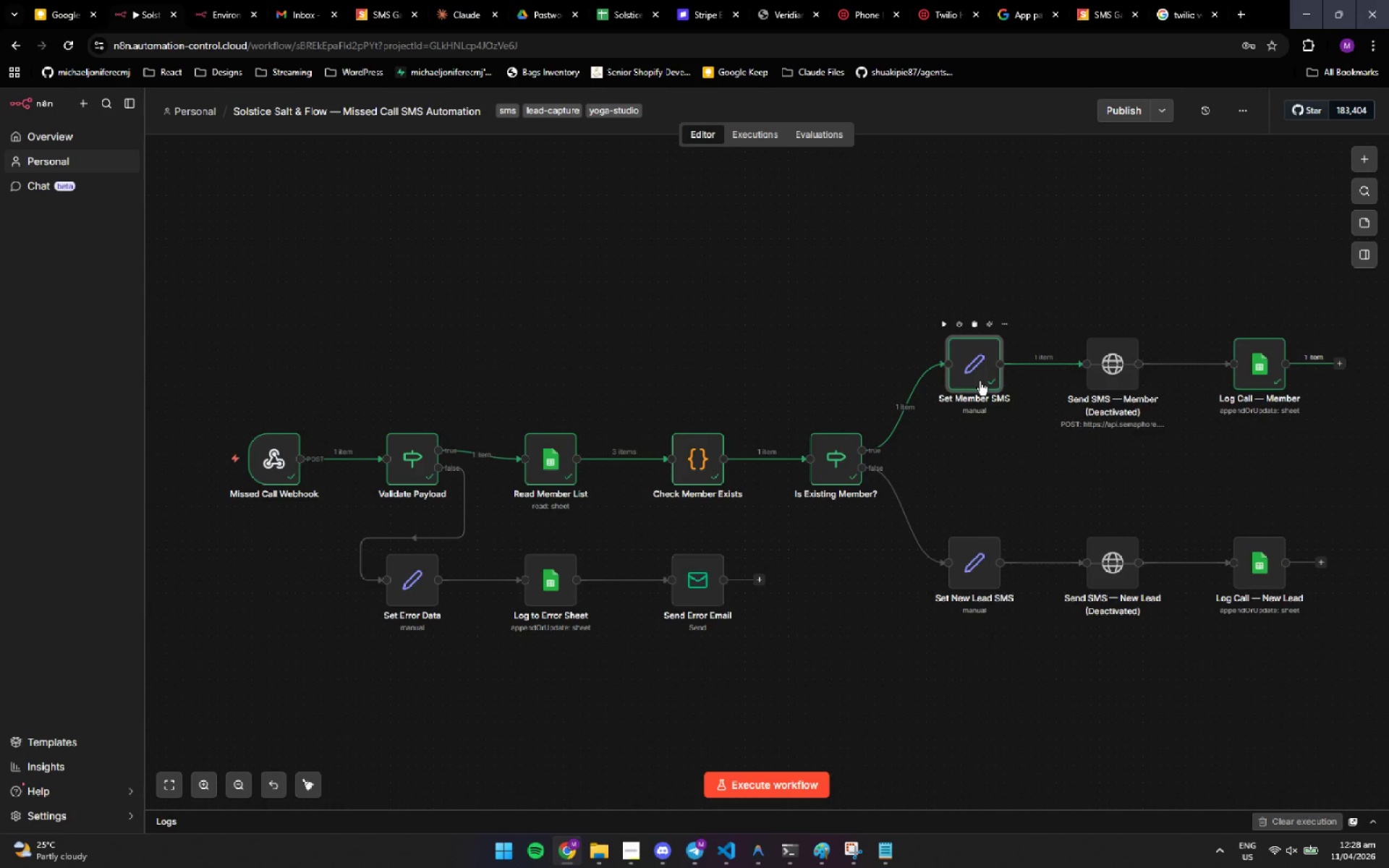 
double_click([1110, 367])
 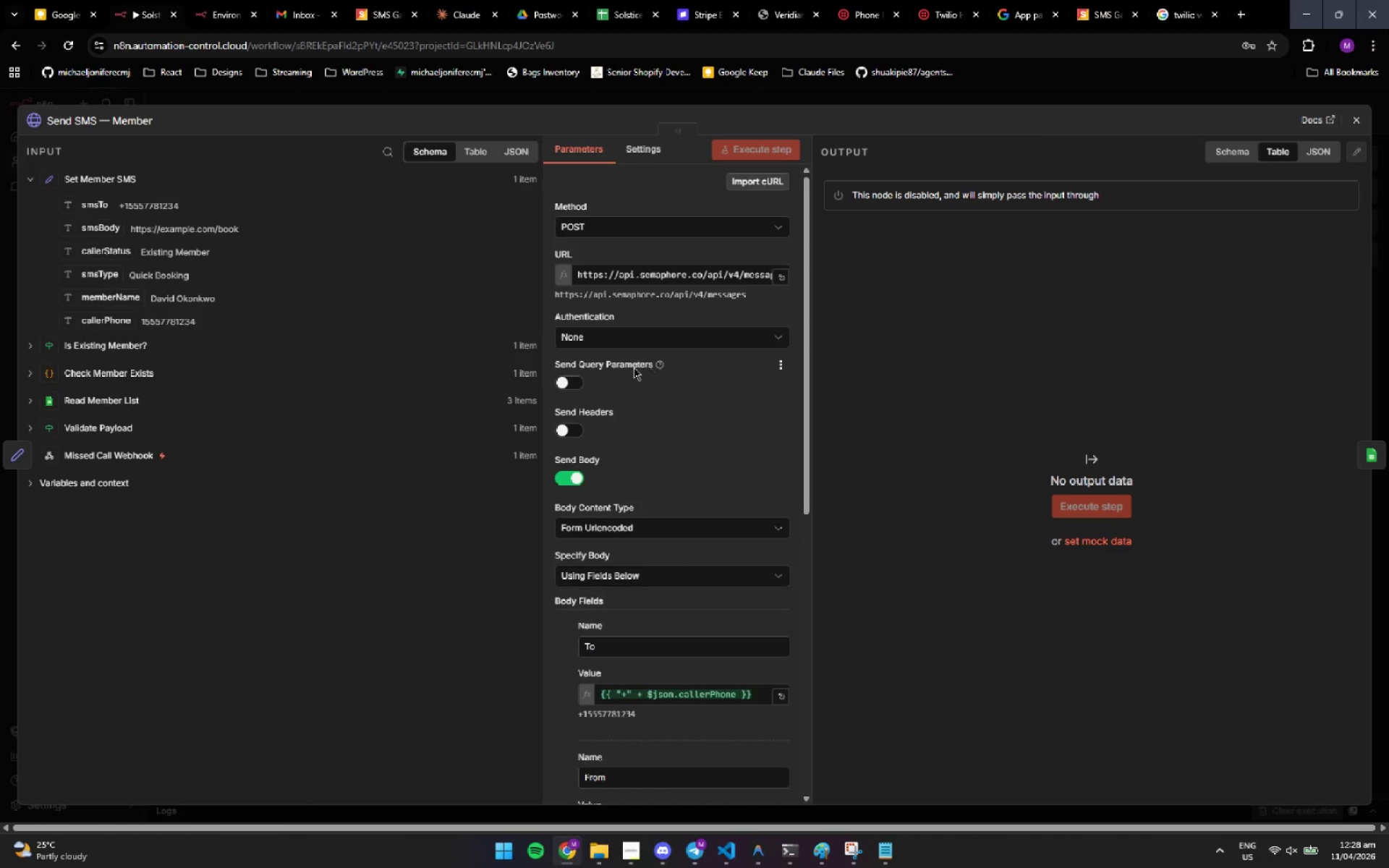 
scroll: coordinate [651, 362], scroll_direction: down, amount: 3.0
 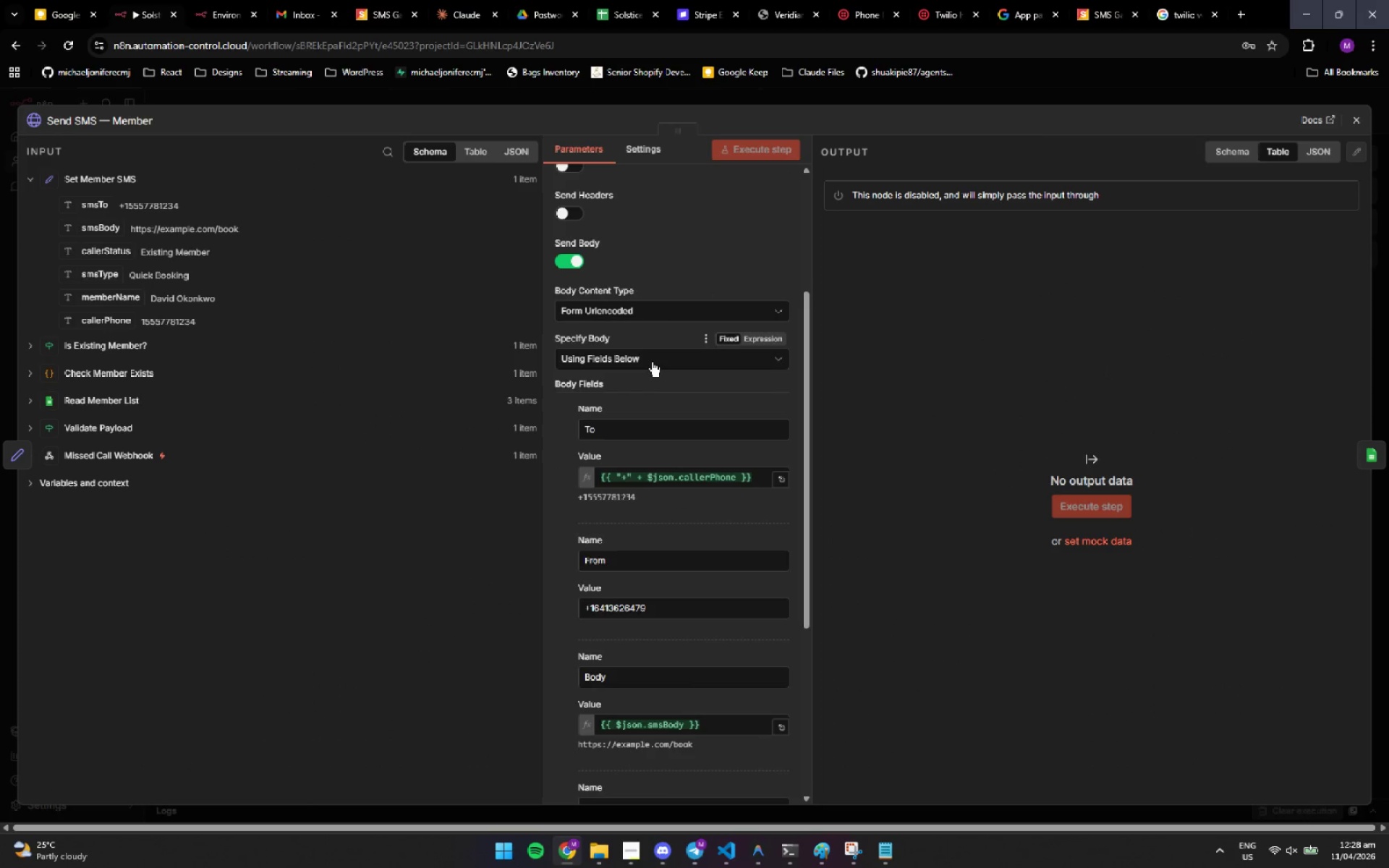 
scroll: coordinate [656, 359], scroll_direction: up, amount: 3.0
 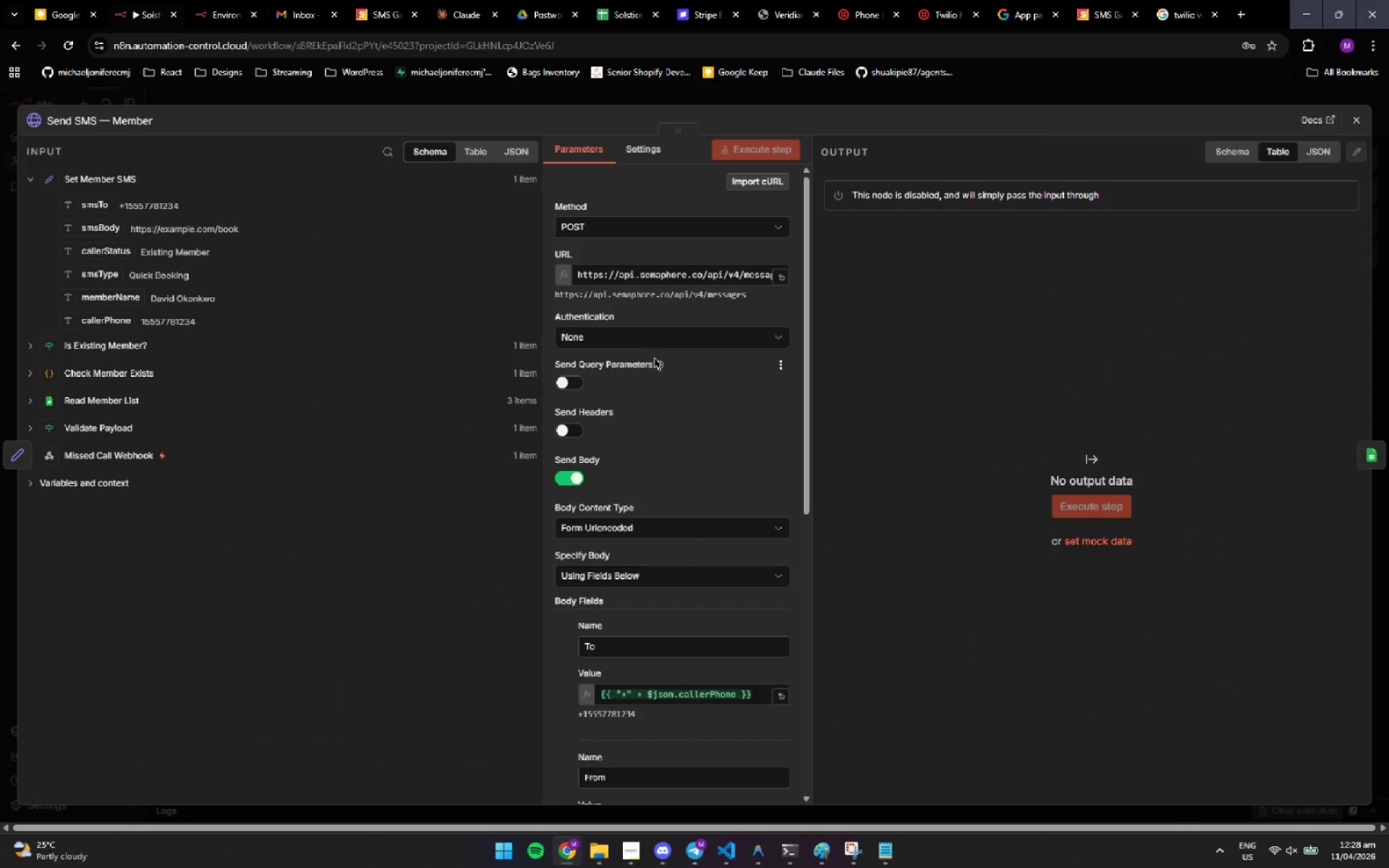 
scroll: coordinate [654, 357], scroll_direction: down, amount: 1.0
 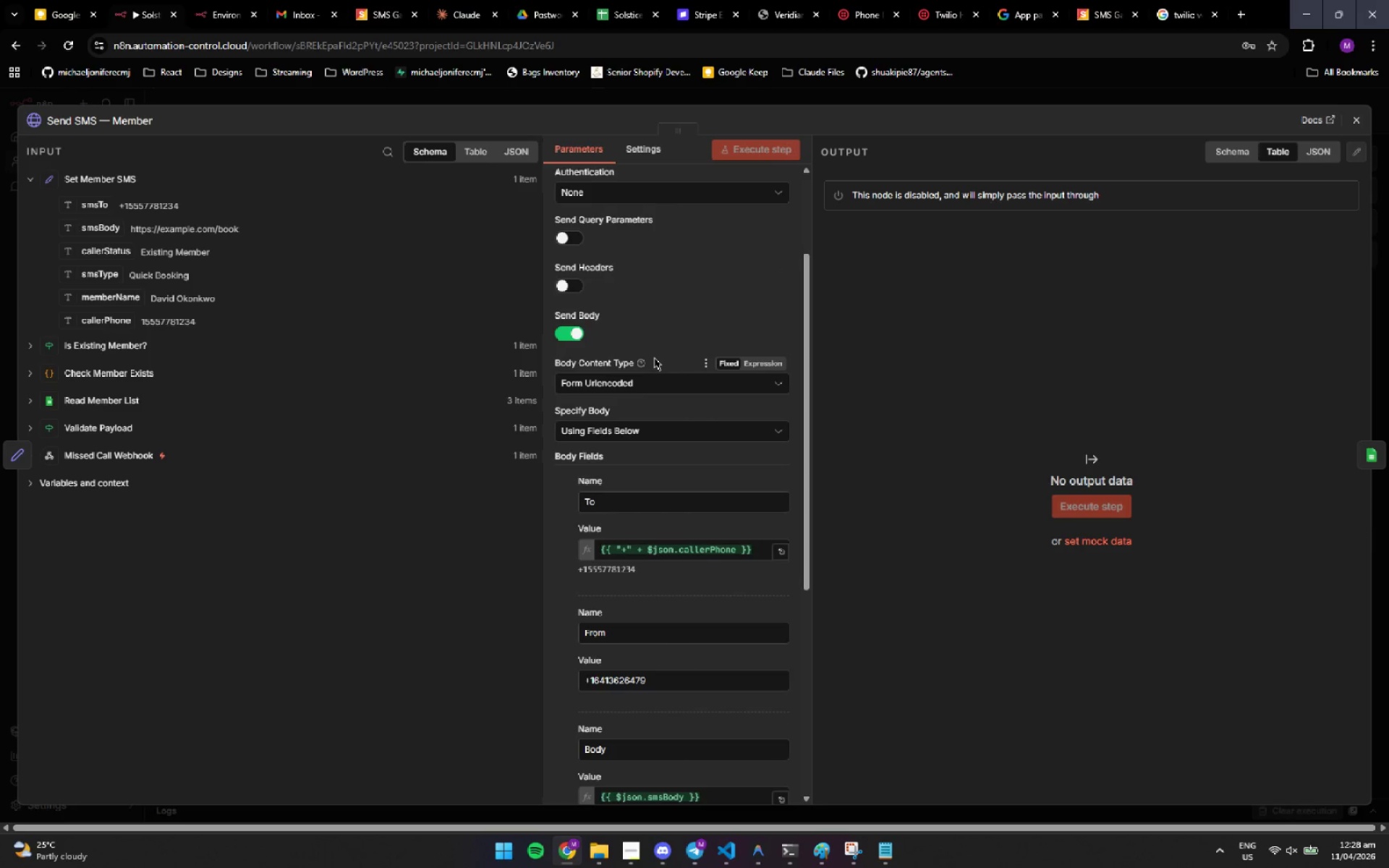 
wait(16.59)
 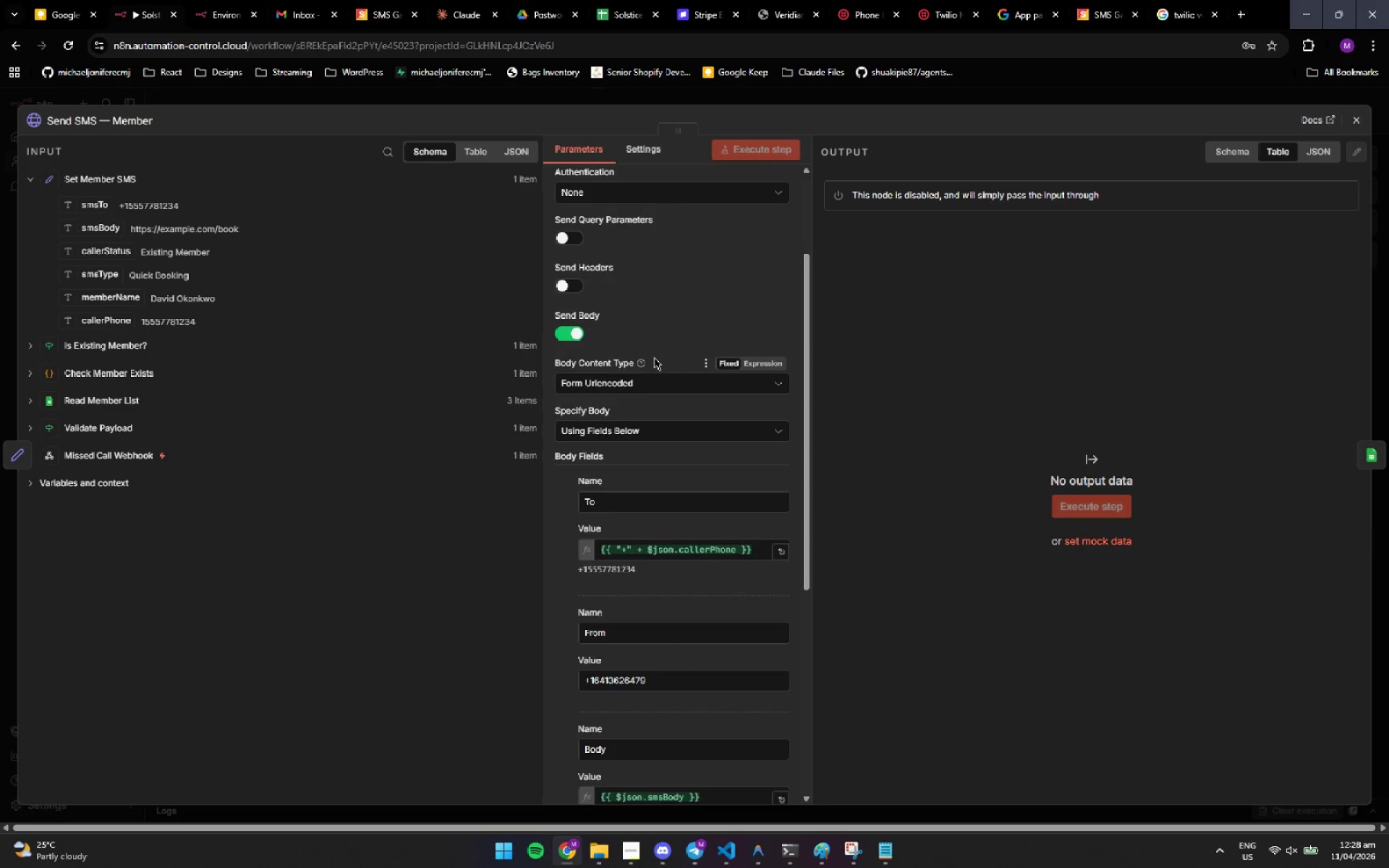 
scroll: coordinate [566, 286], scroll_direction: up, amount: 2.0
 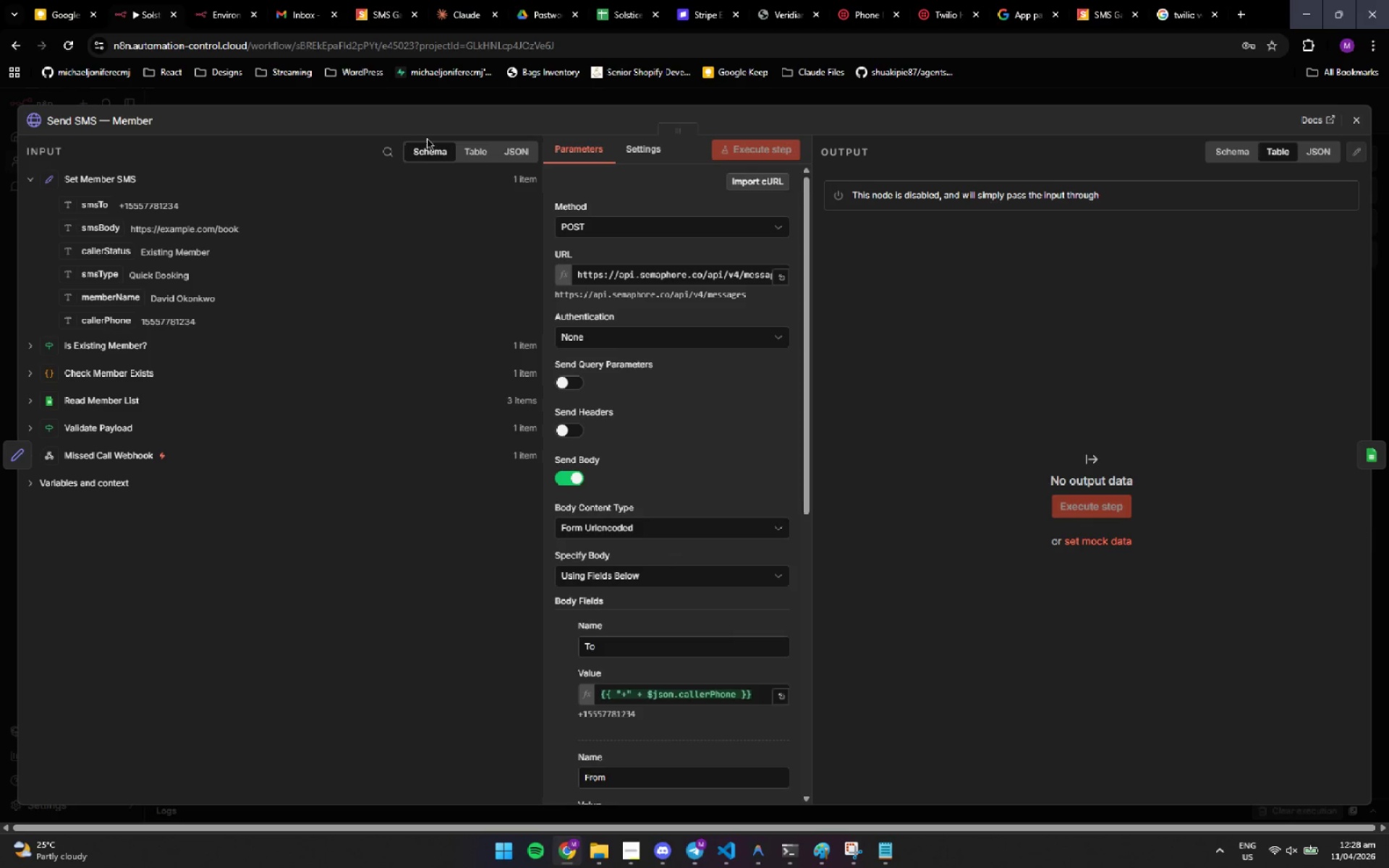 
left_click([500, 149])
 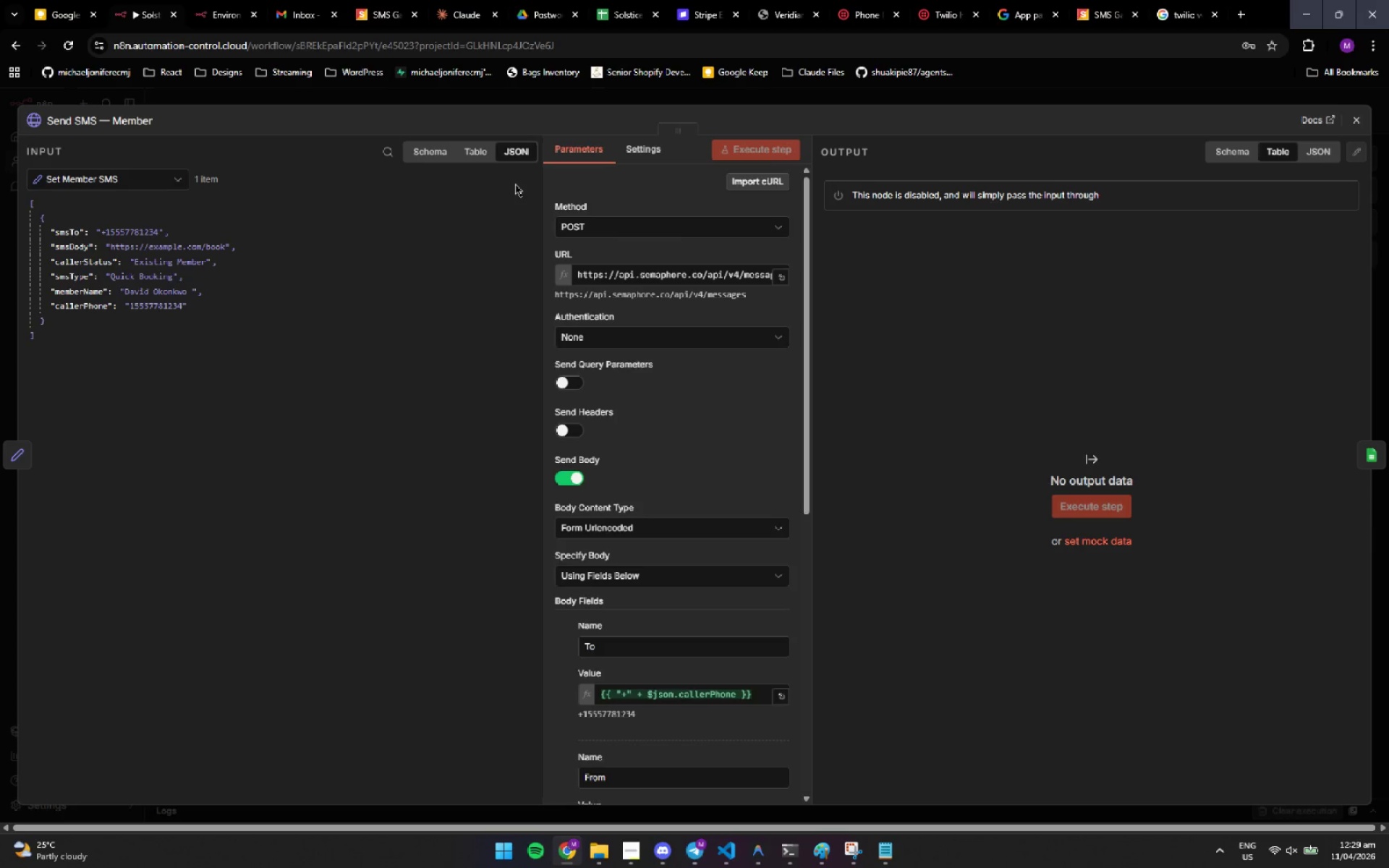 
wait(33.92)
 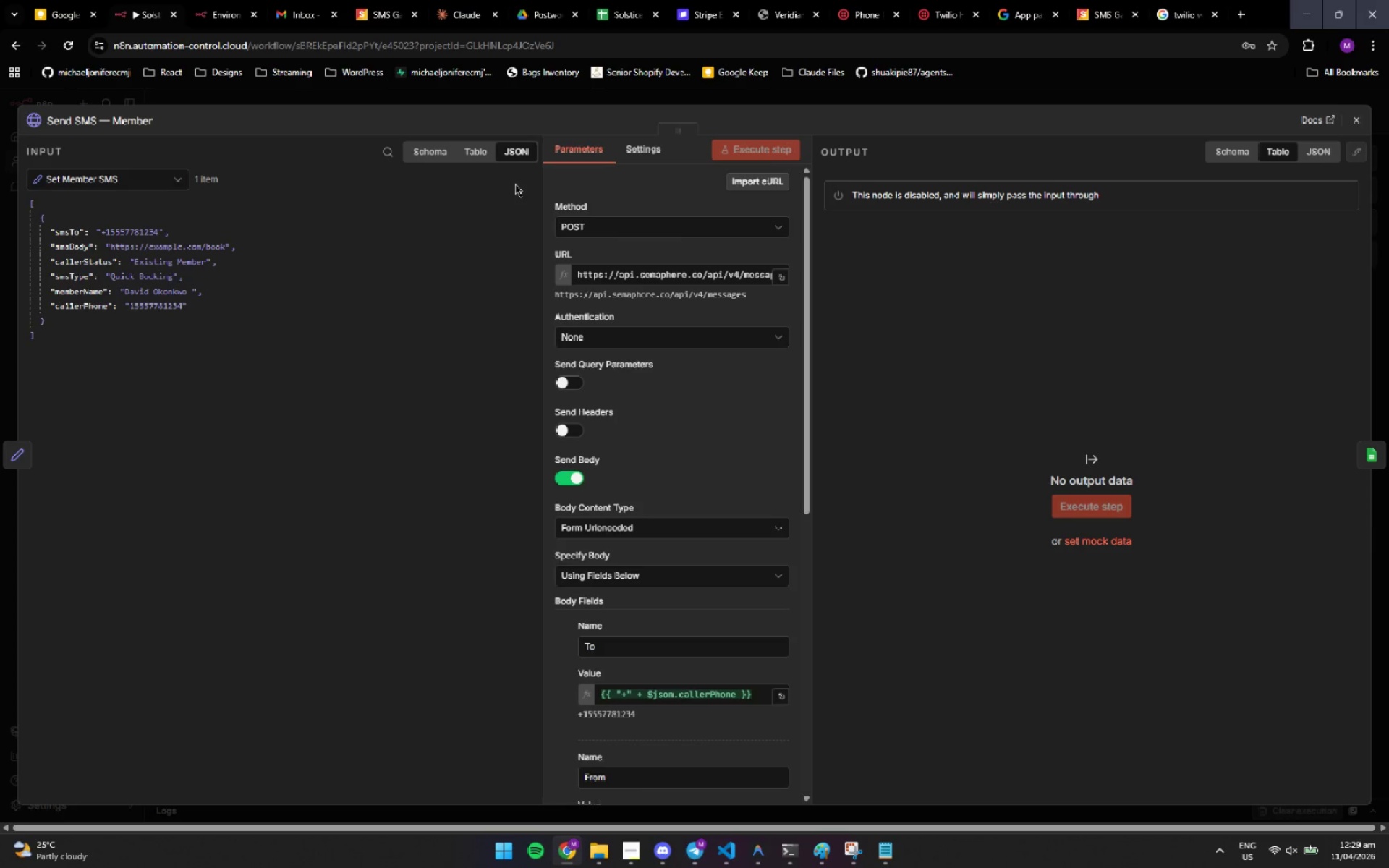 
left_click([966, 315])
 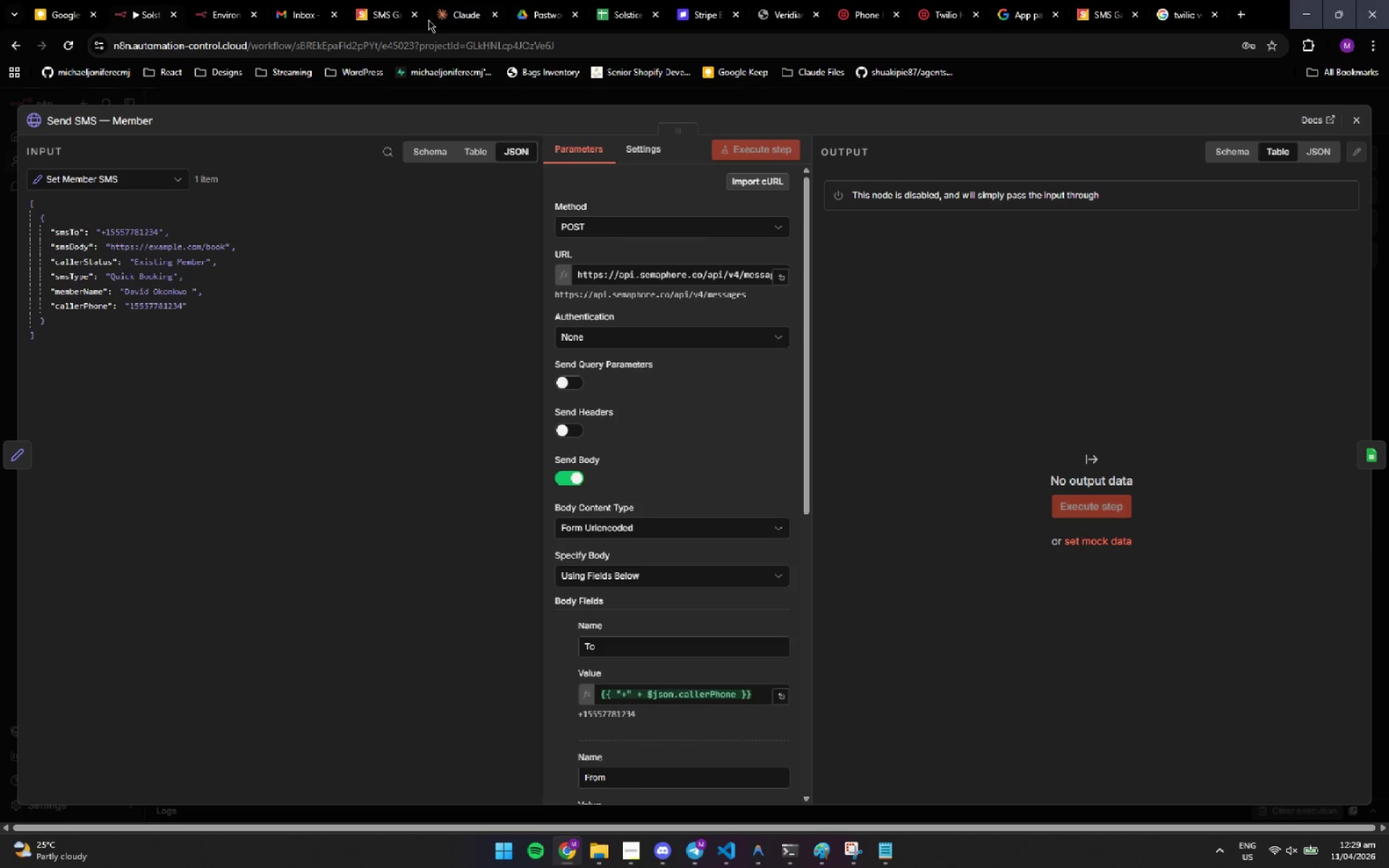 
left_click([383, 16])
 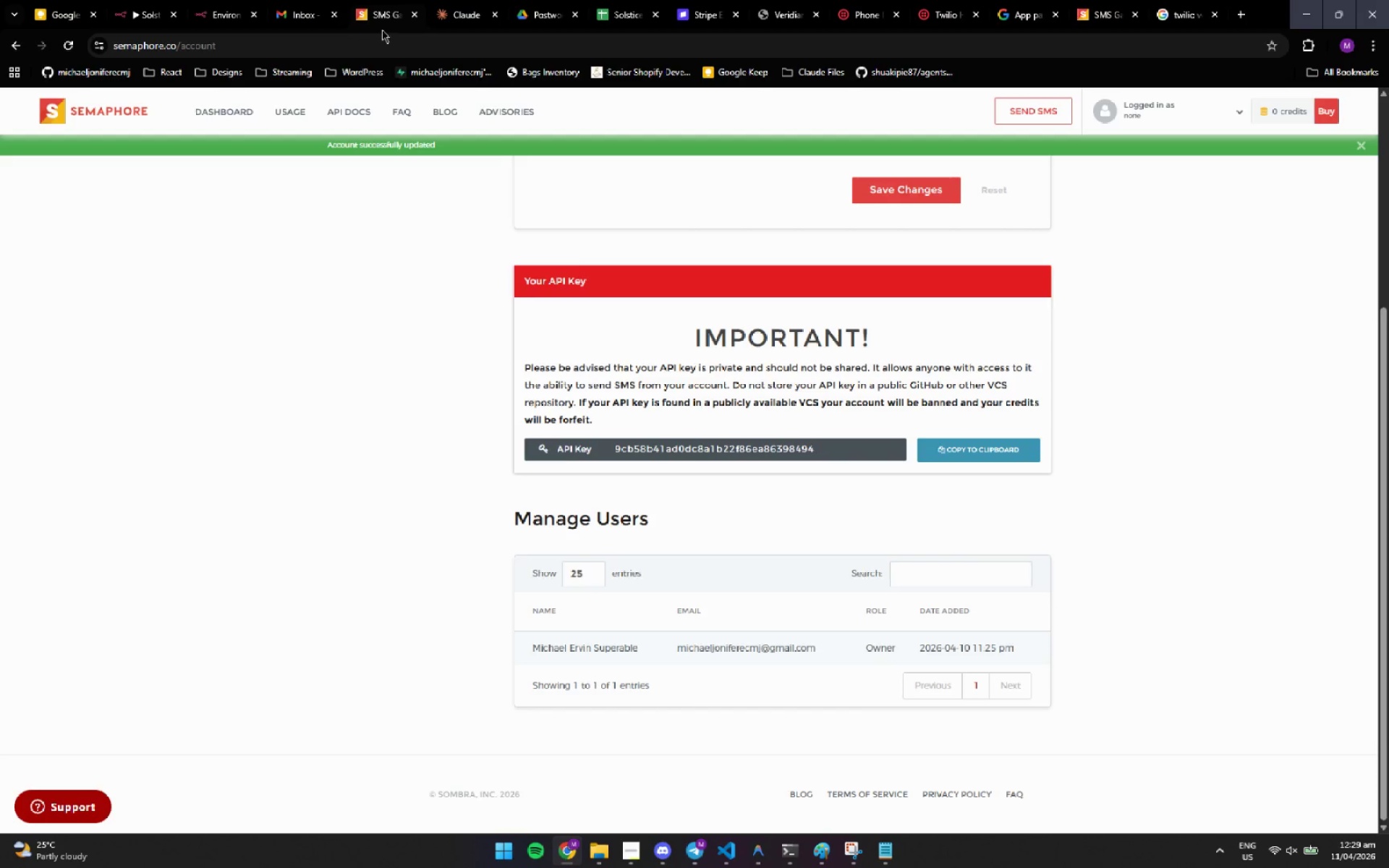 
left_click([1101, 17])
 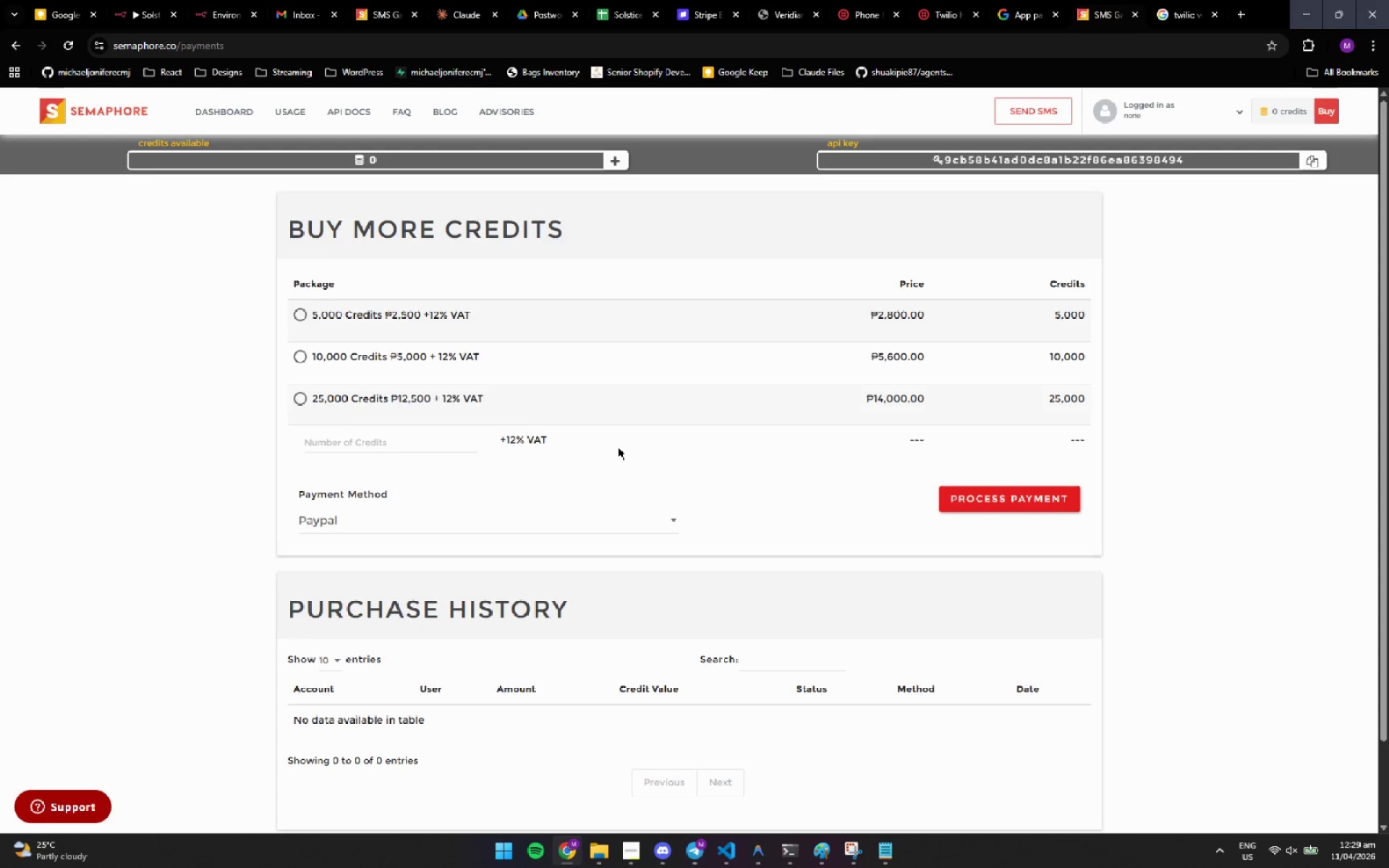 
scroll: coordinate [618, 447], scroll_direction: down, amount: 2.0
 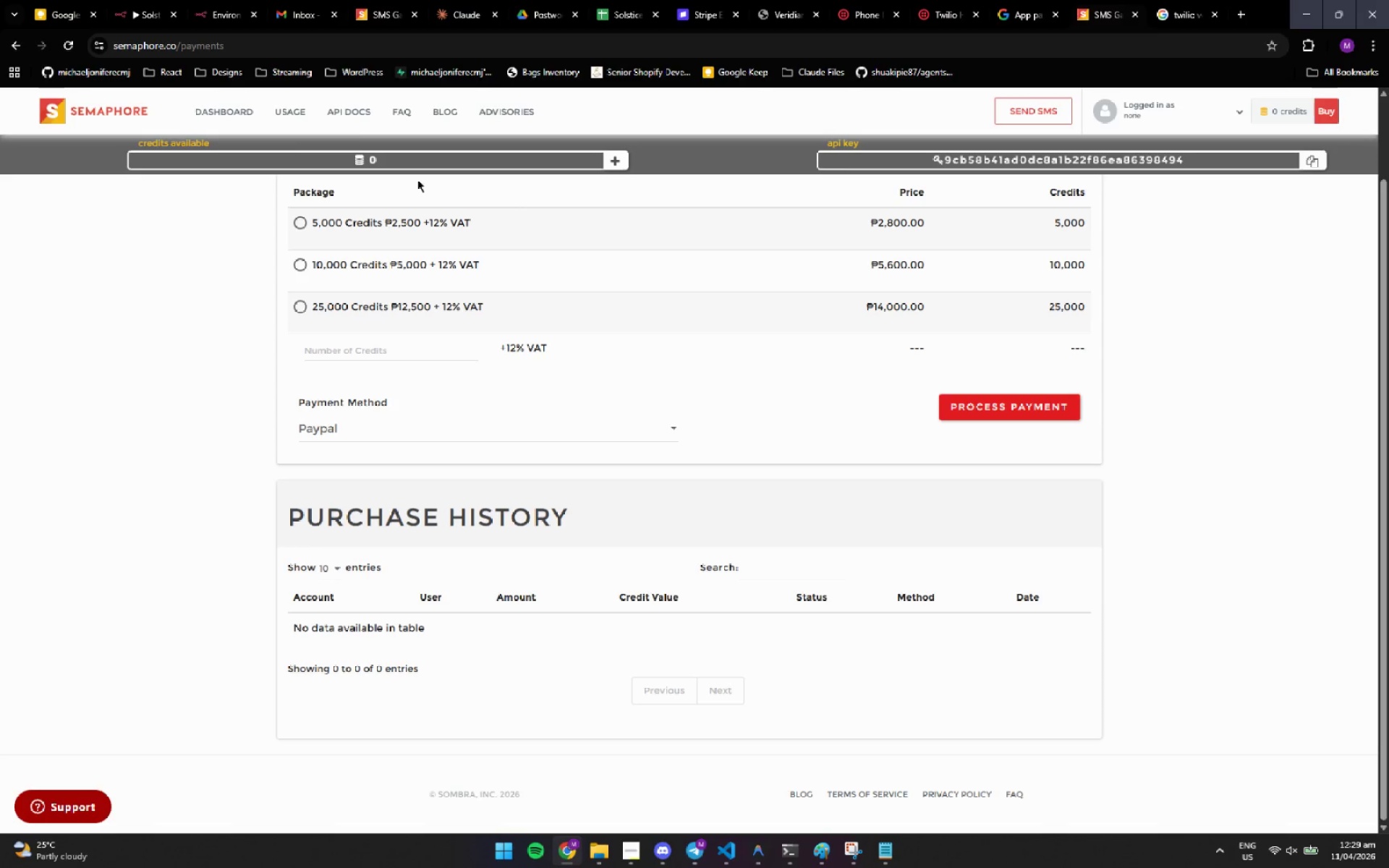 
left_click([360, 114])
 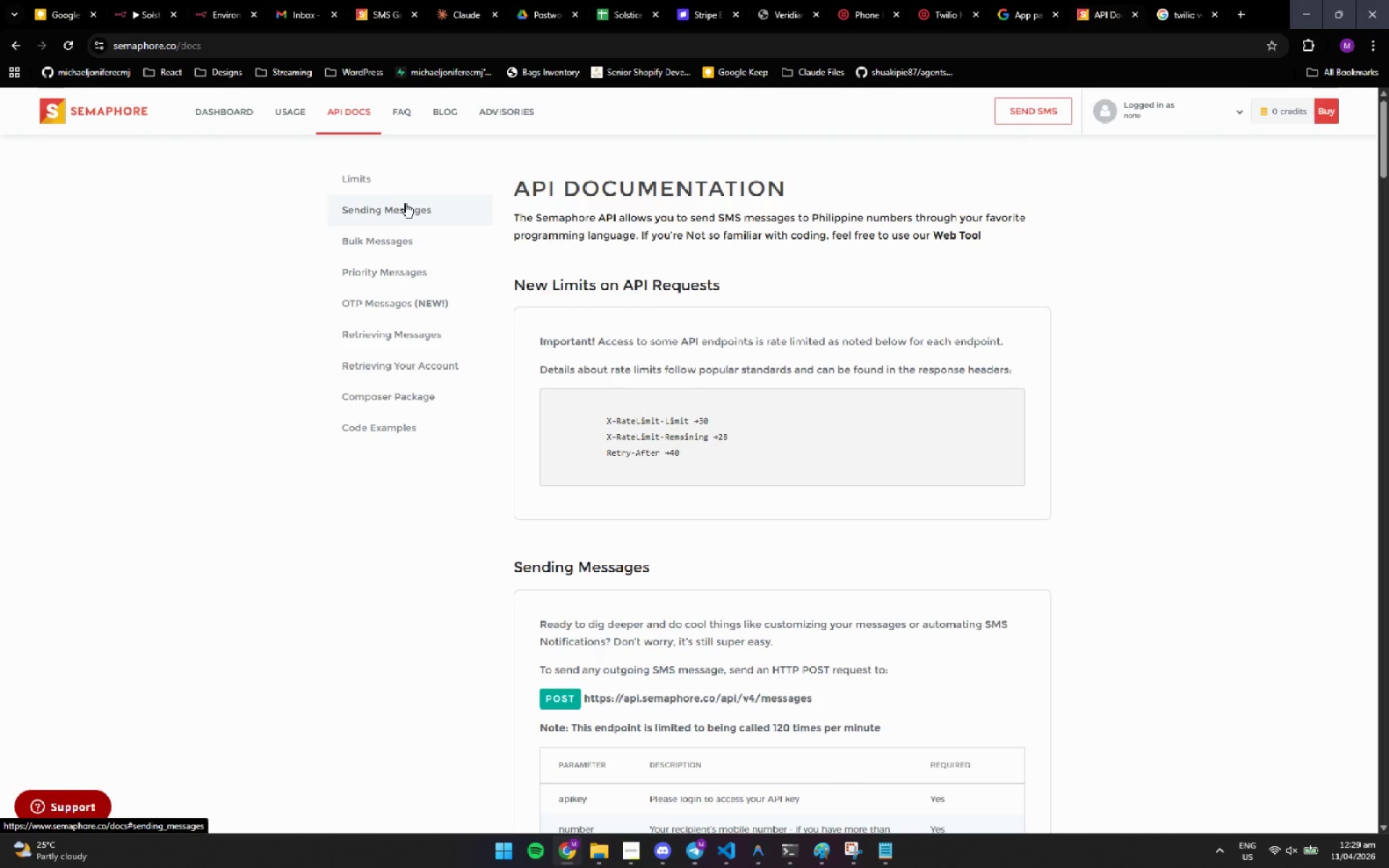 
left_click([853, 16])
 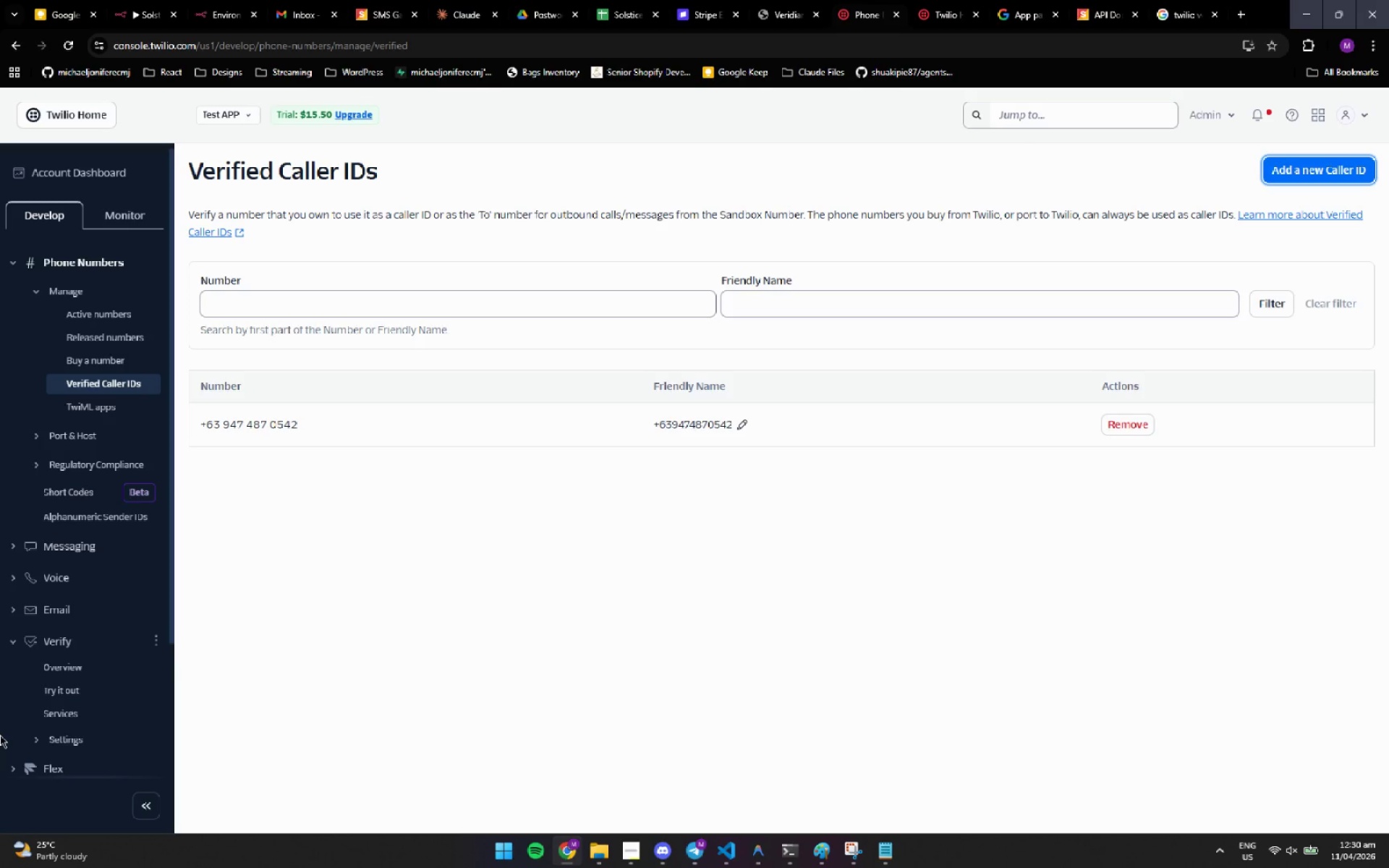 
wait(57.56)
 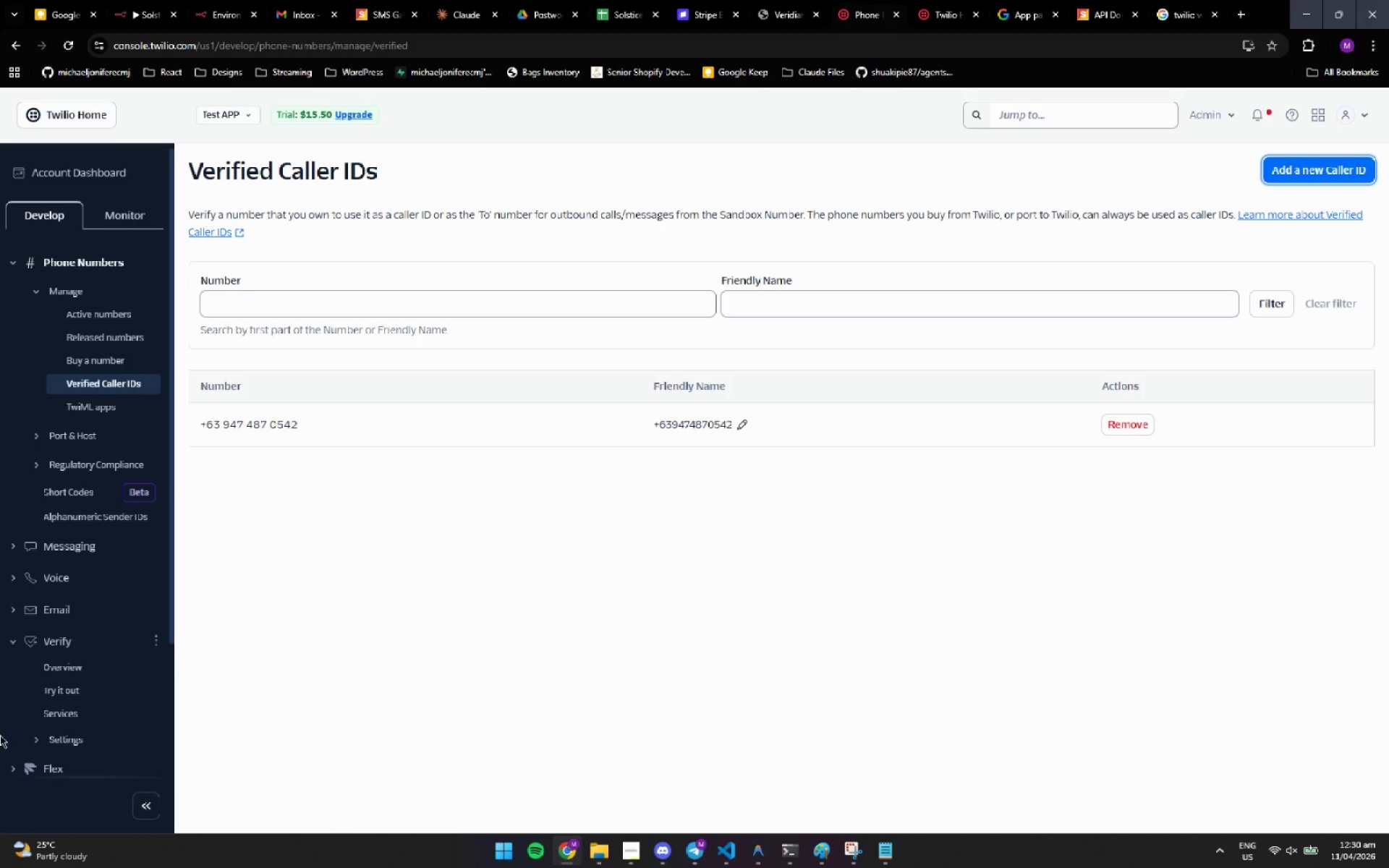 
left_click([140, 16])
 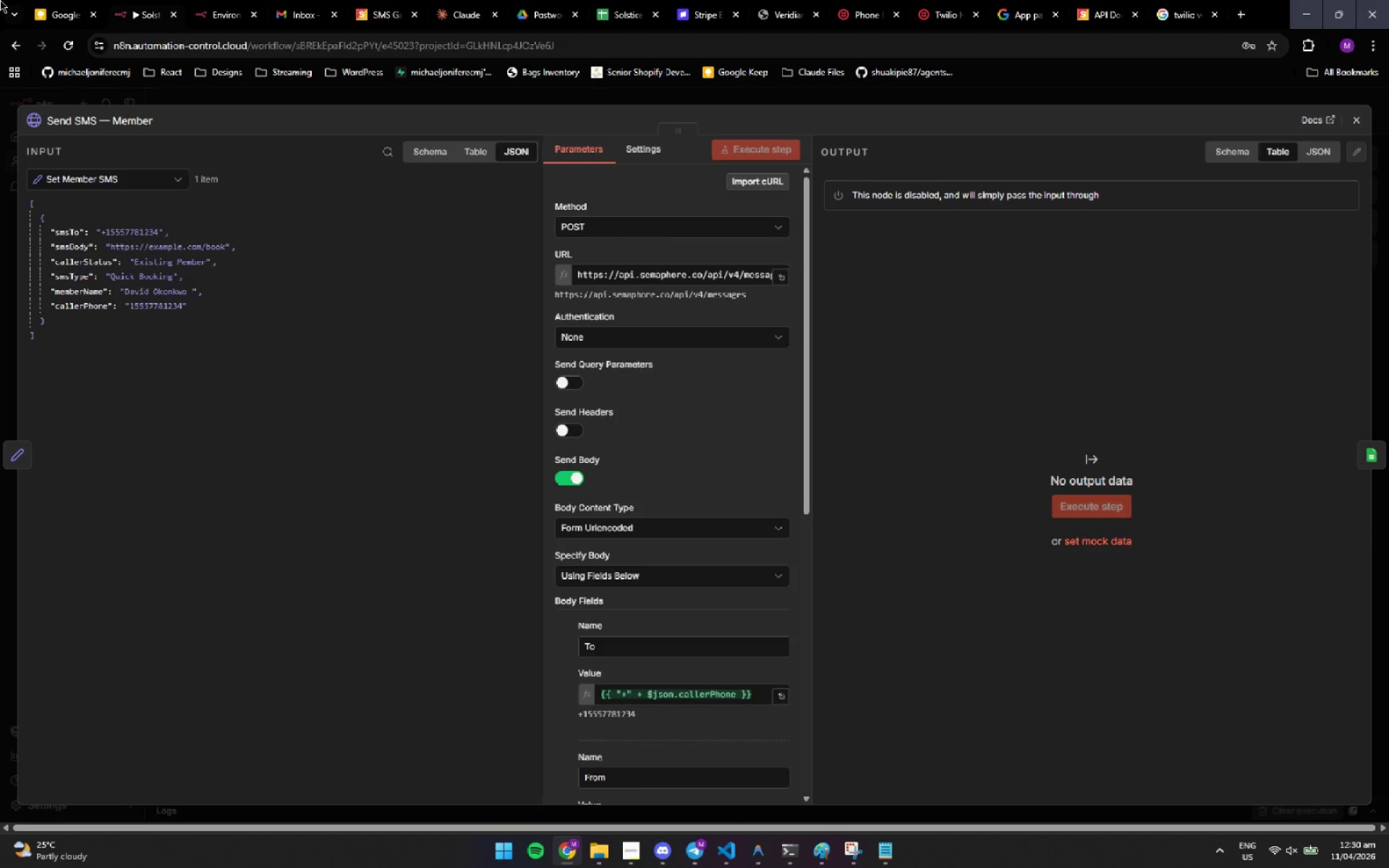 
wait(15.0)
 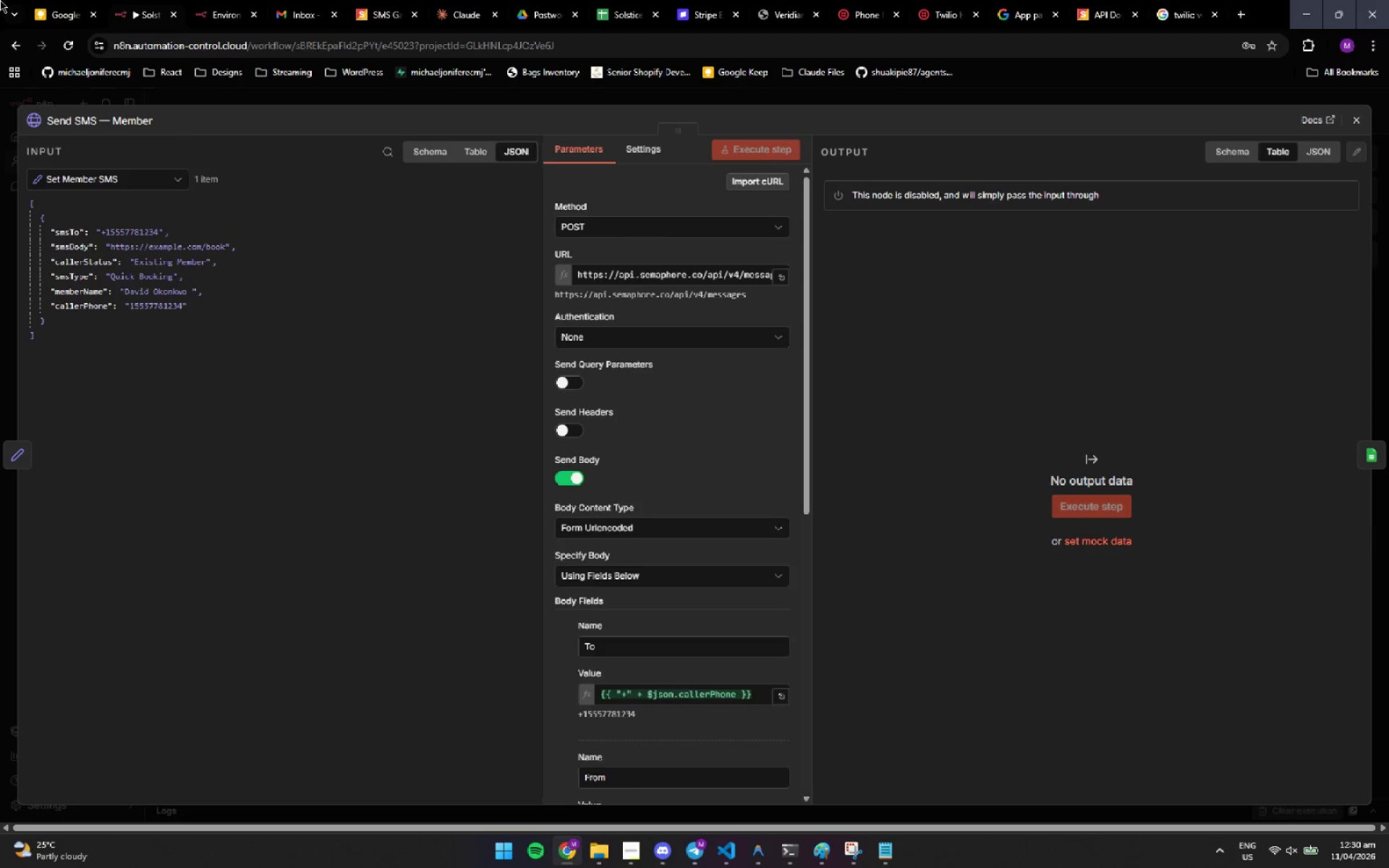 
left_click([993, 375])
 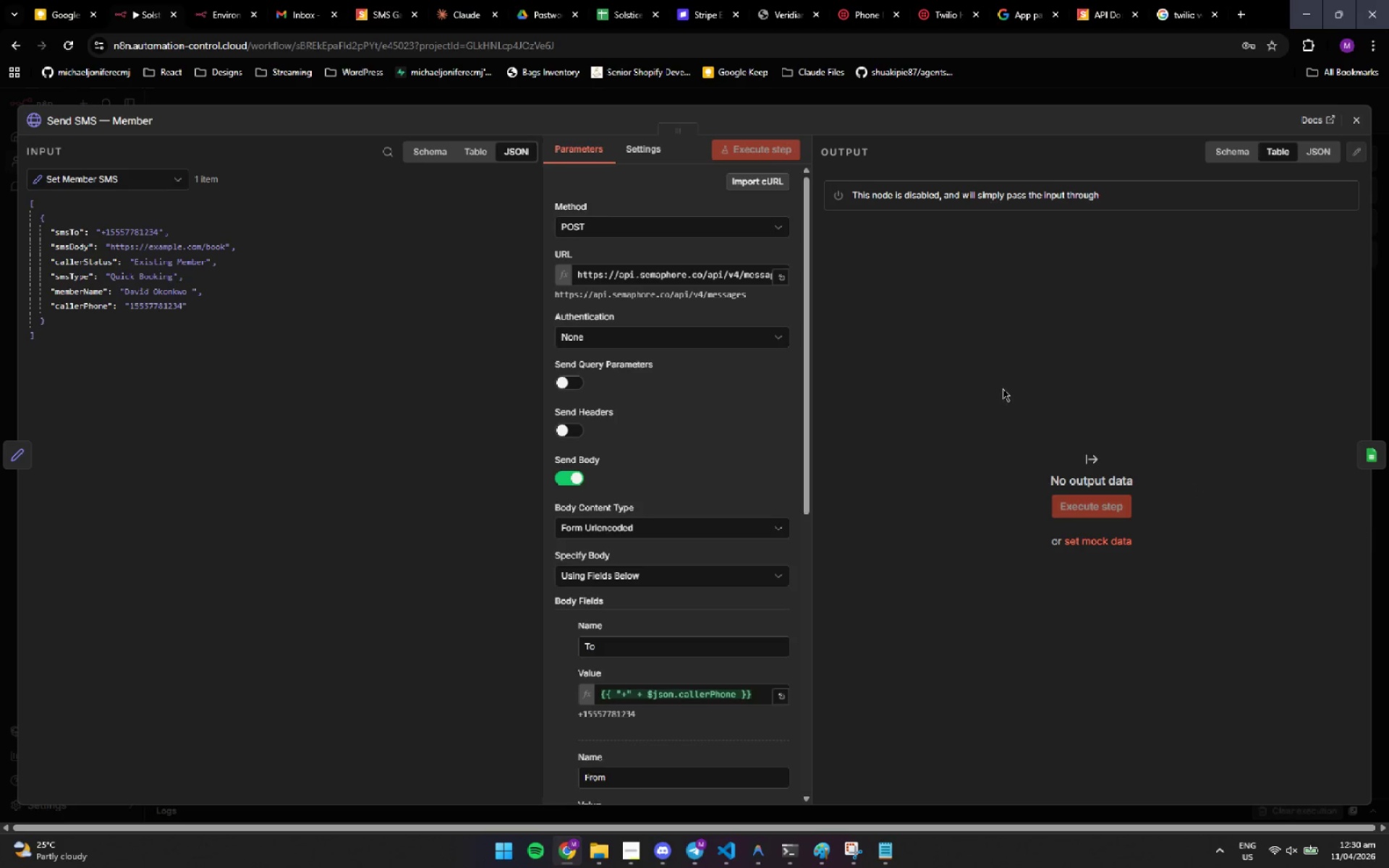 
scroll: coordinate [1001, 389], scroll_direction: down, amount: 2.0
 